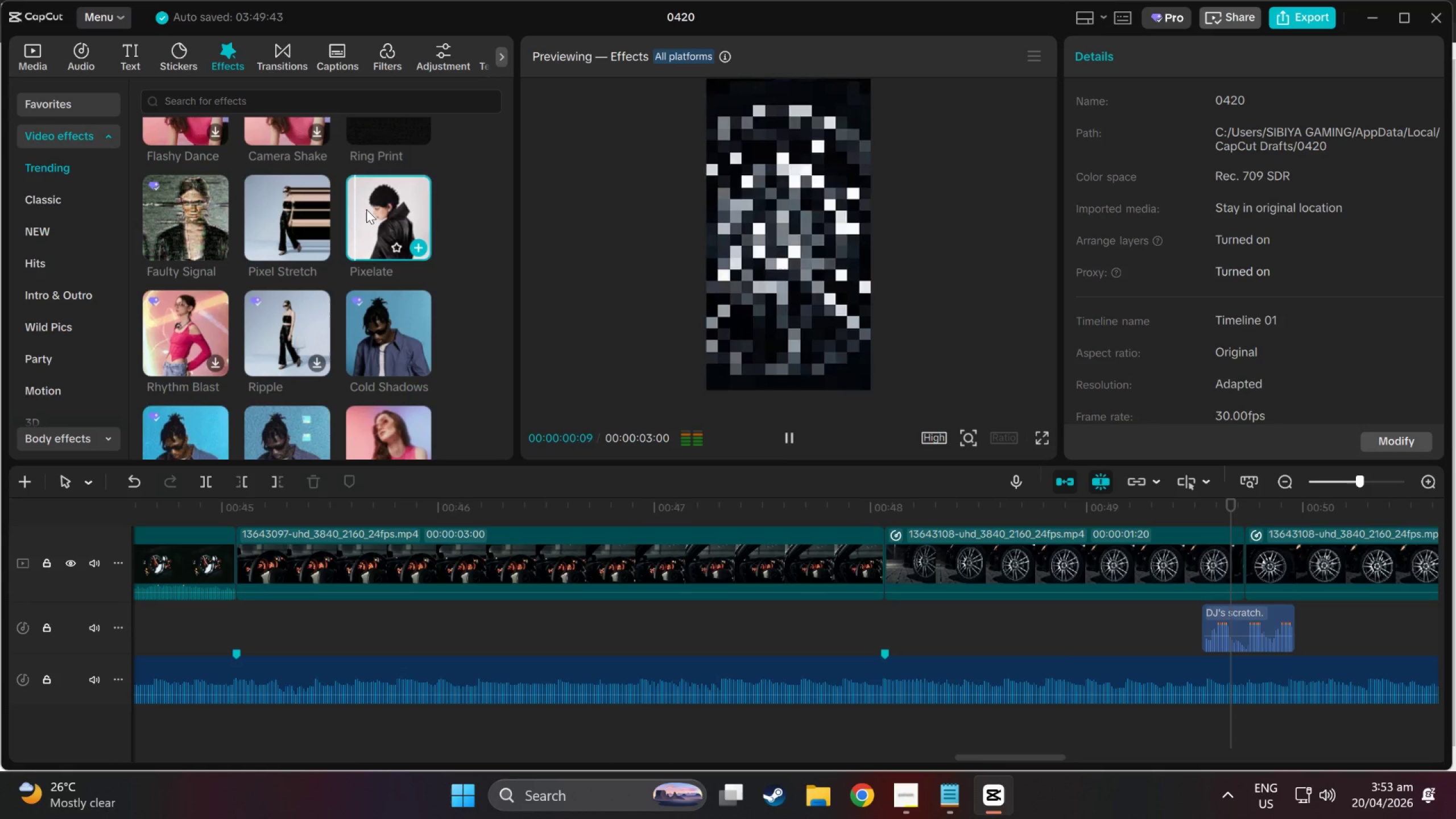 
left_click([263, 318])
 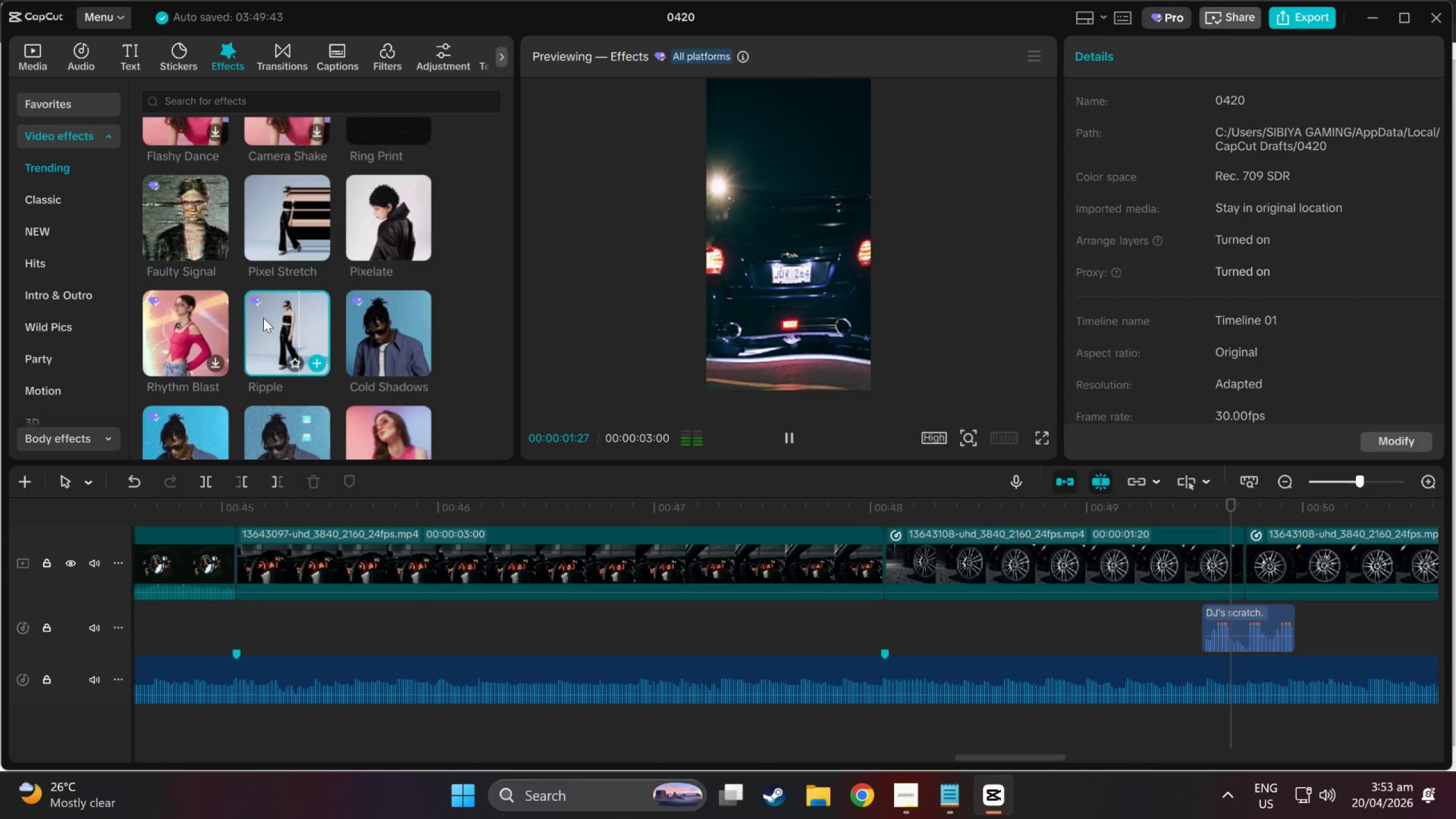 
left_click([183, 308])
 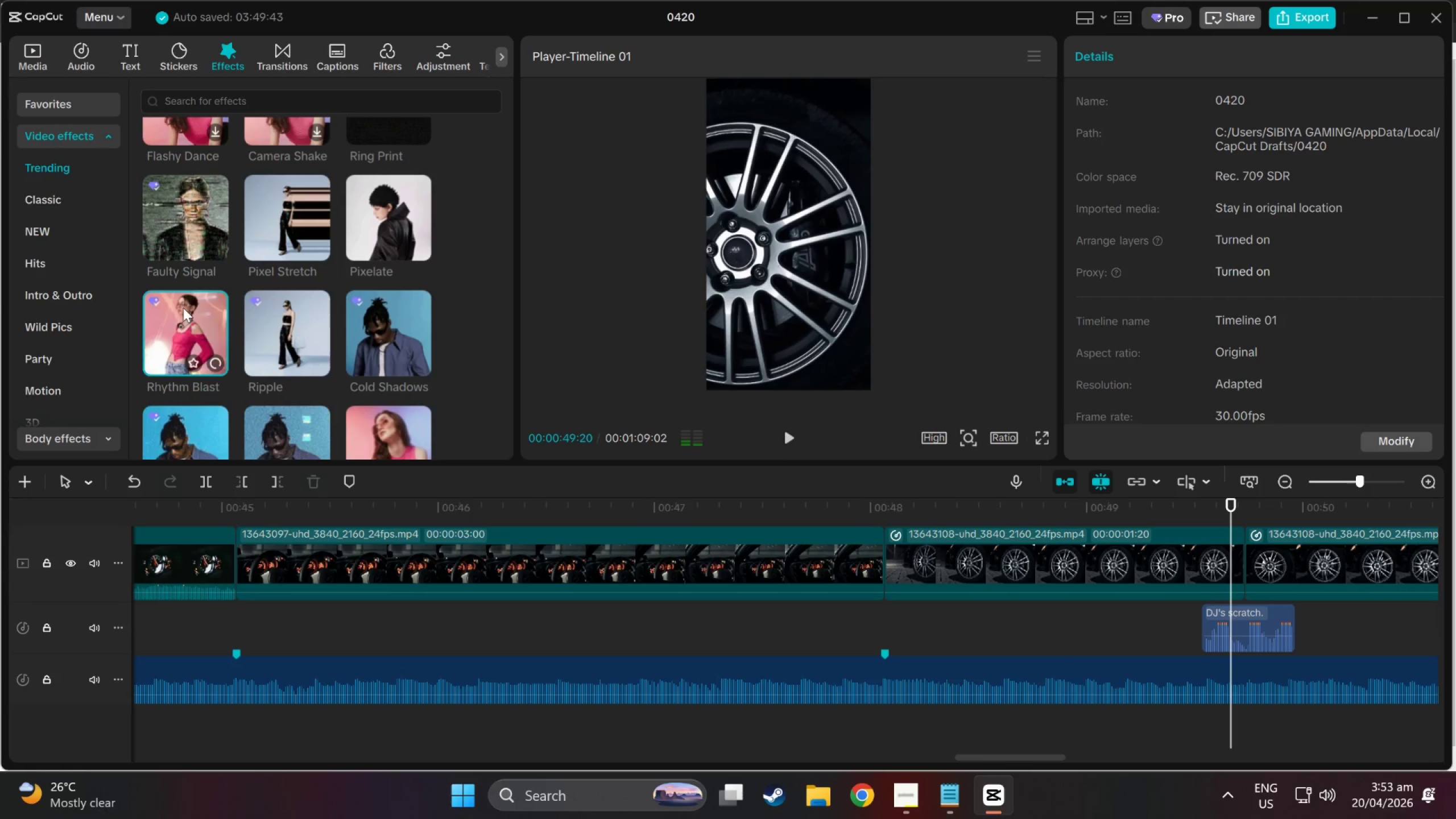 
scroll: coordinate [183, 308], scroll_direction: down, amount: 2.0
 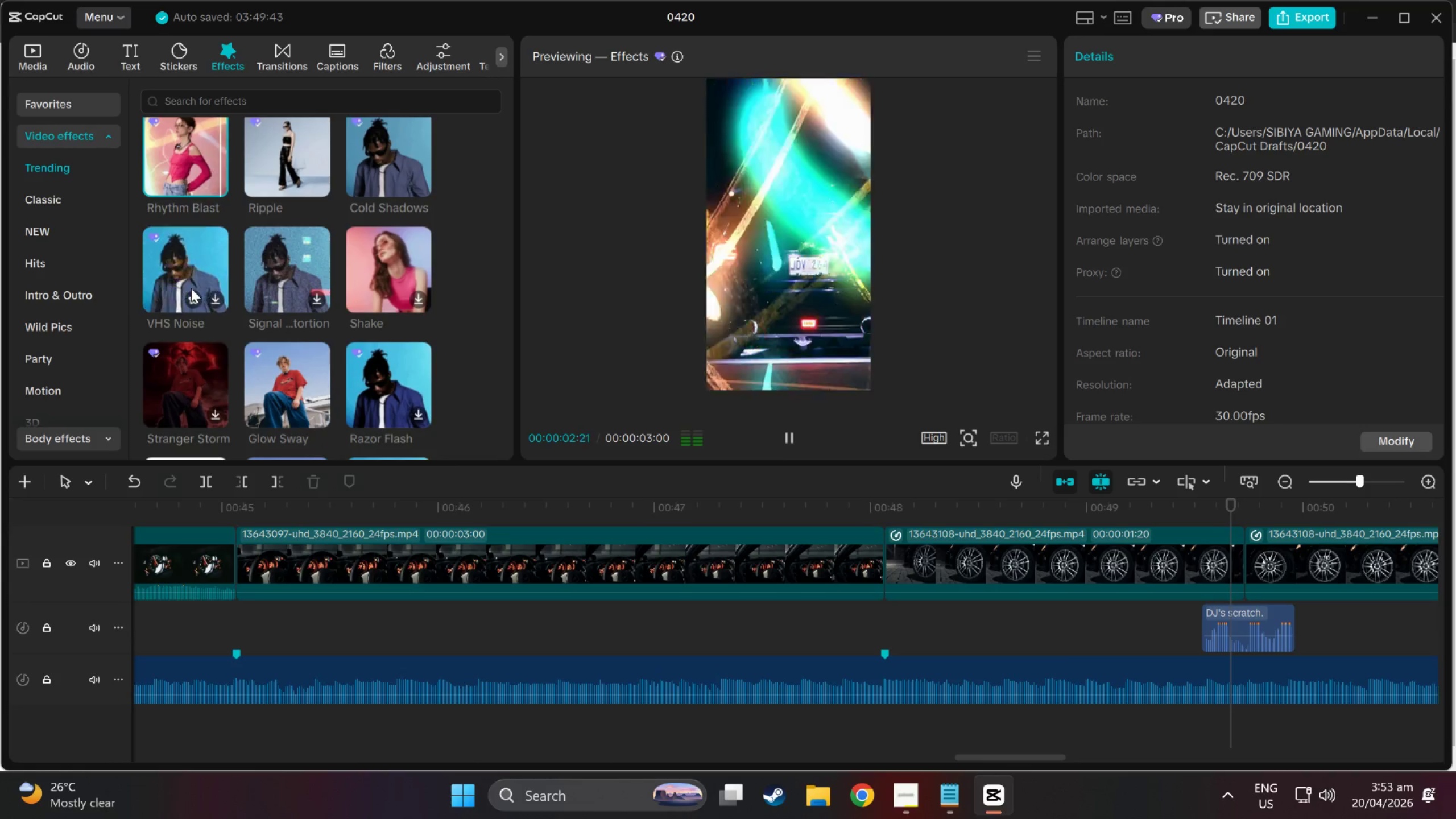 
left_click([200, 263])
 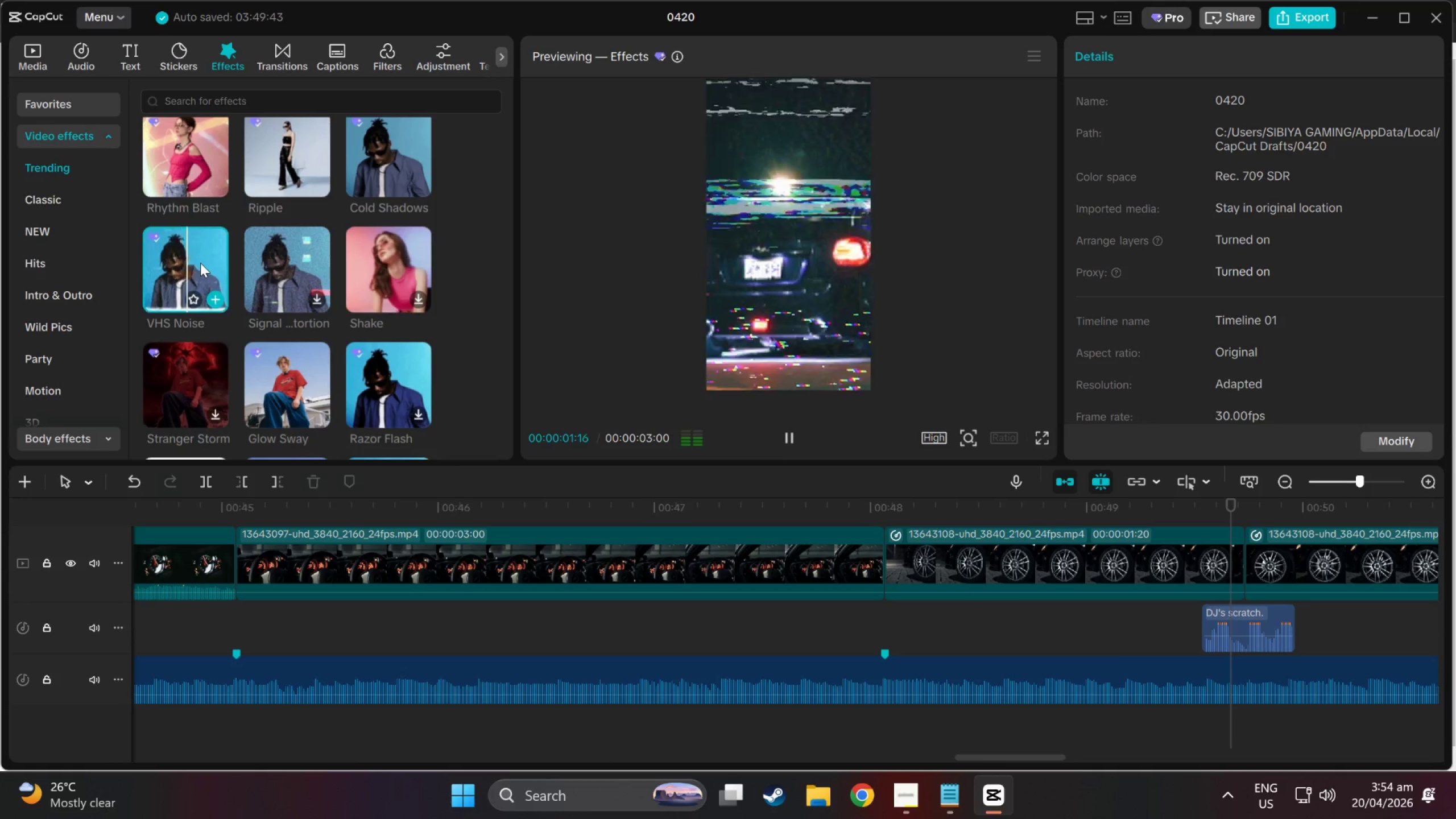 
left_click_drag(start_coordinate=[200, 263], to_coordinate=[248, 275])
 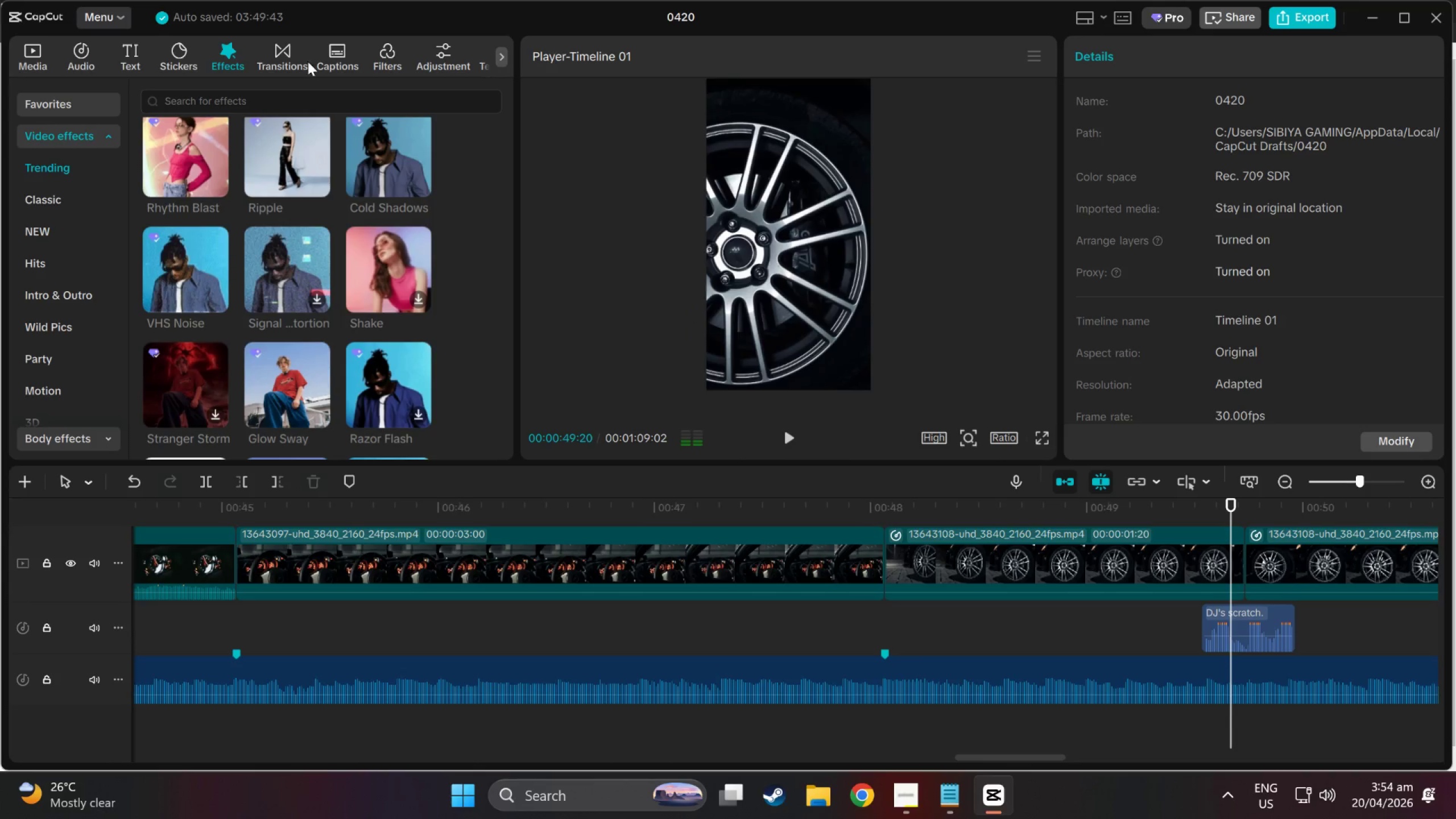 
left_click([276, 53])
 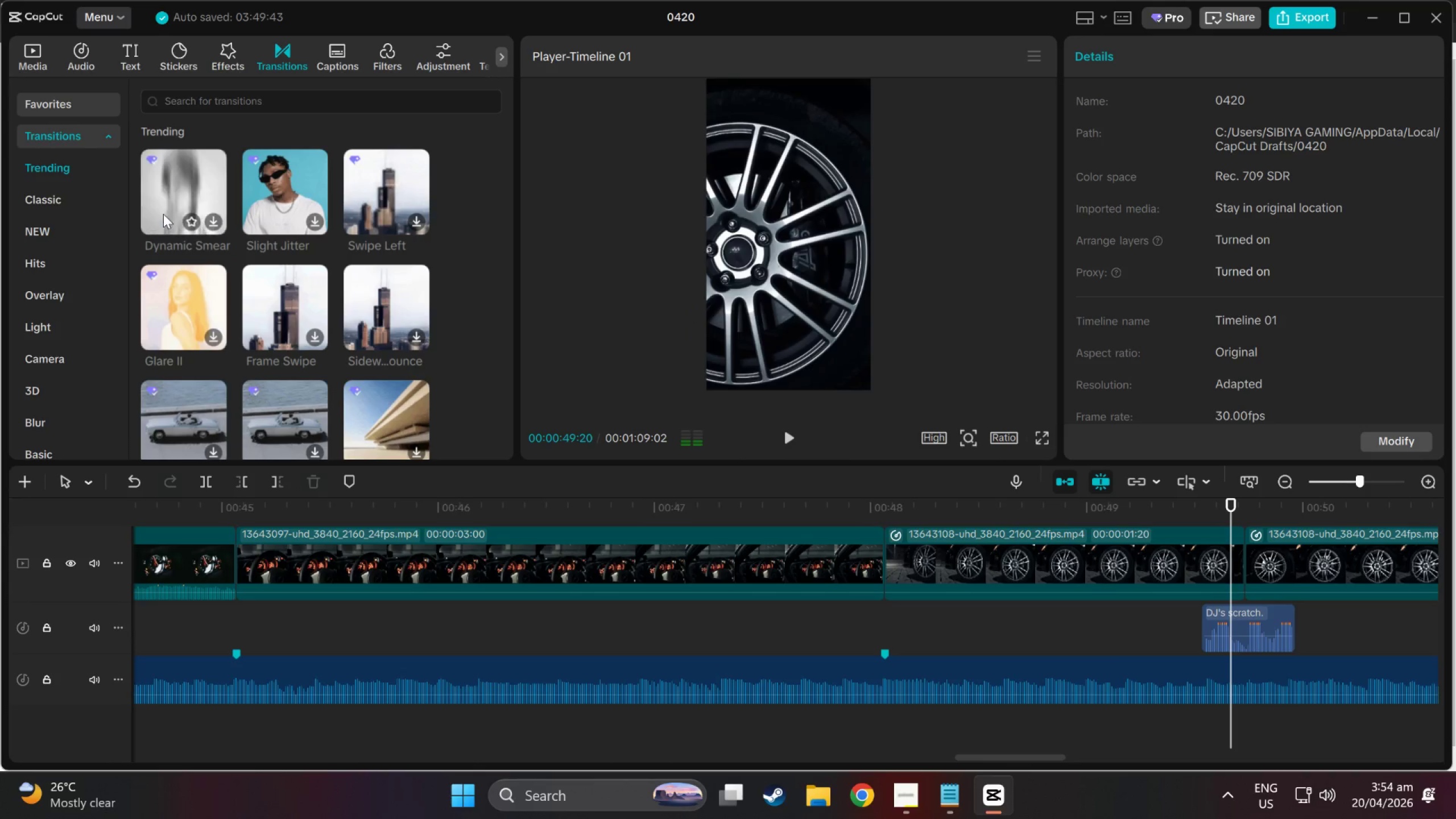 
left_click([163, 200])
 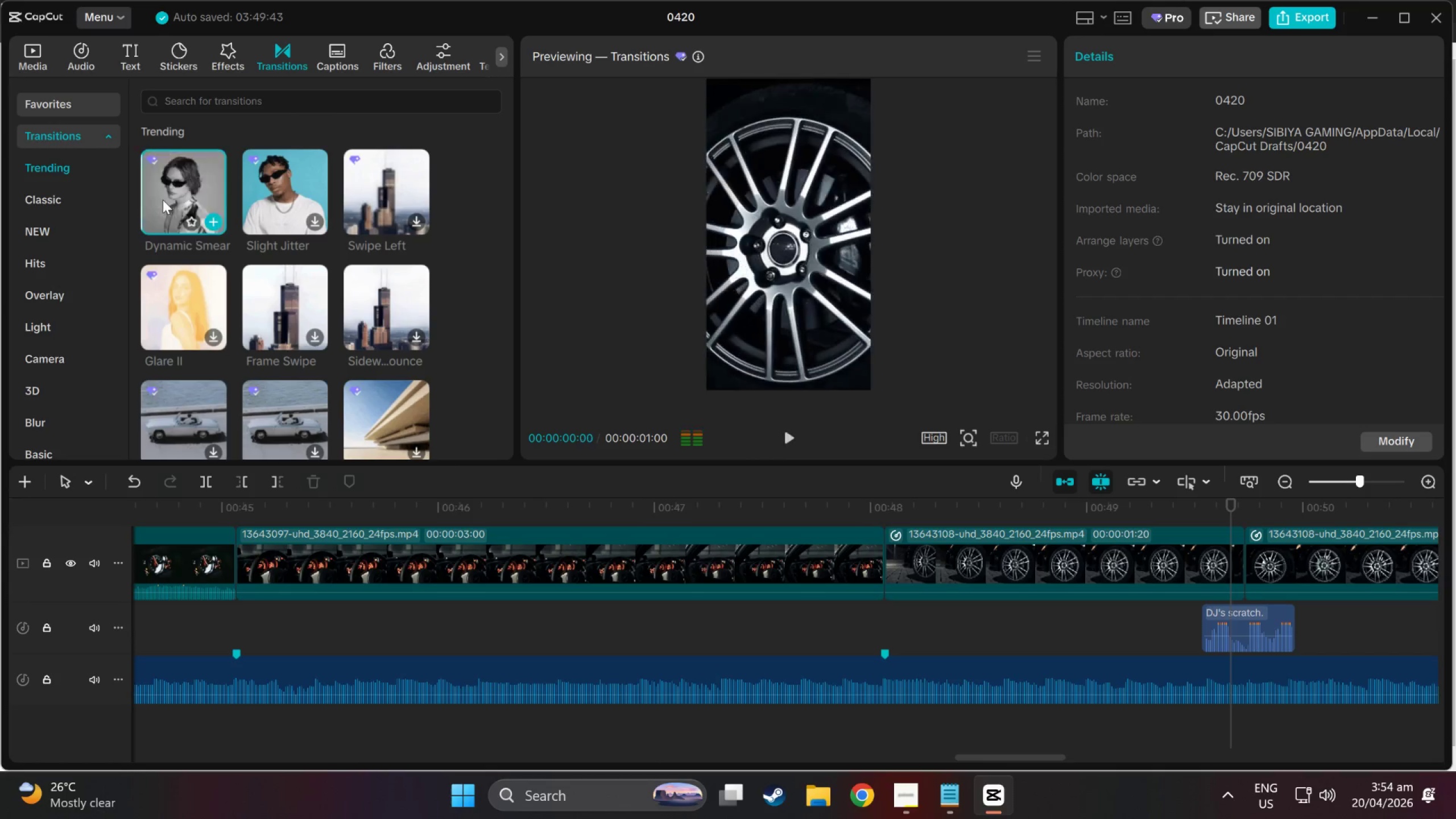 
left_click([282, 181])
 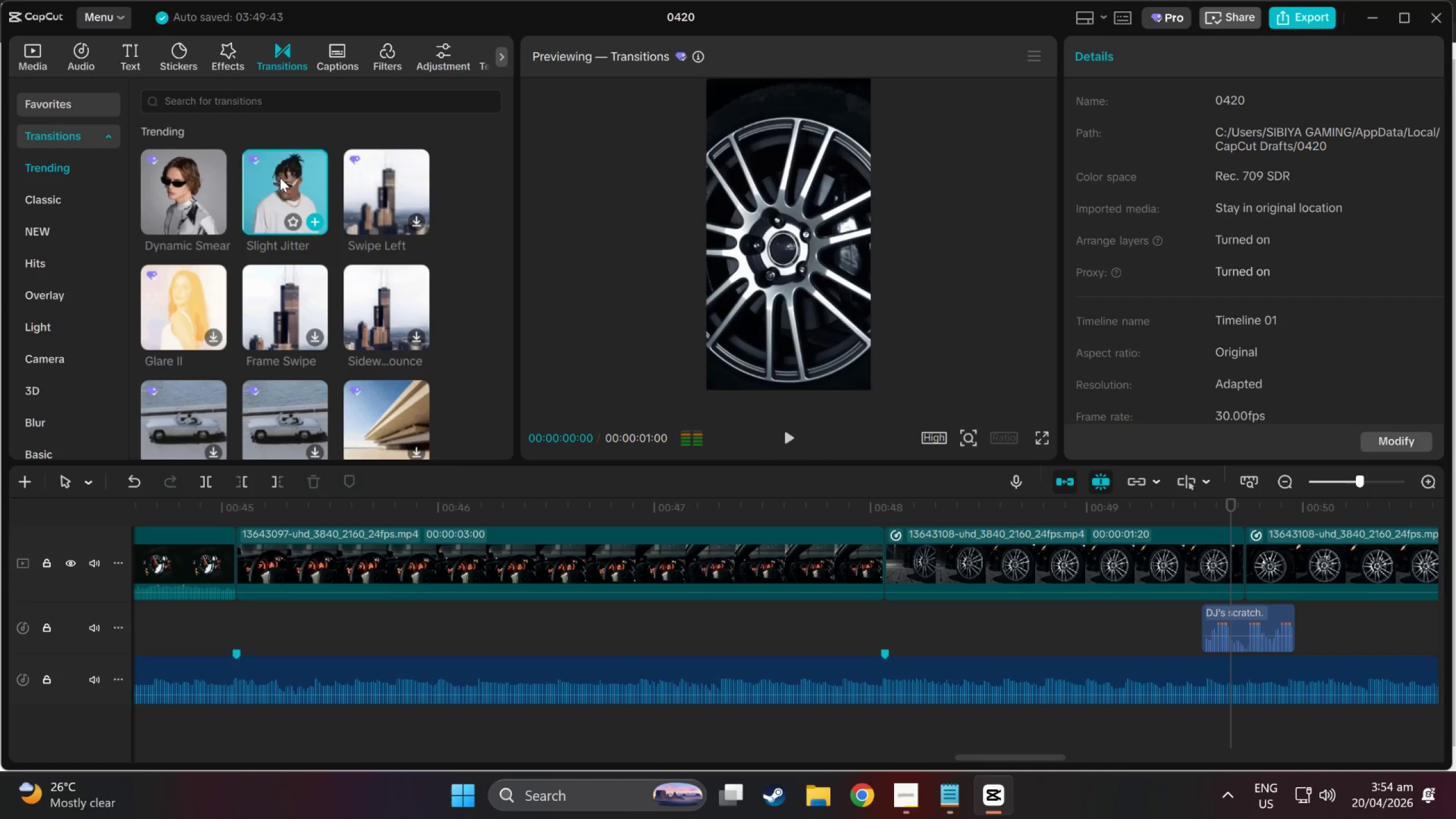 
left_click([366, 172])
 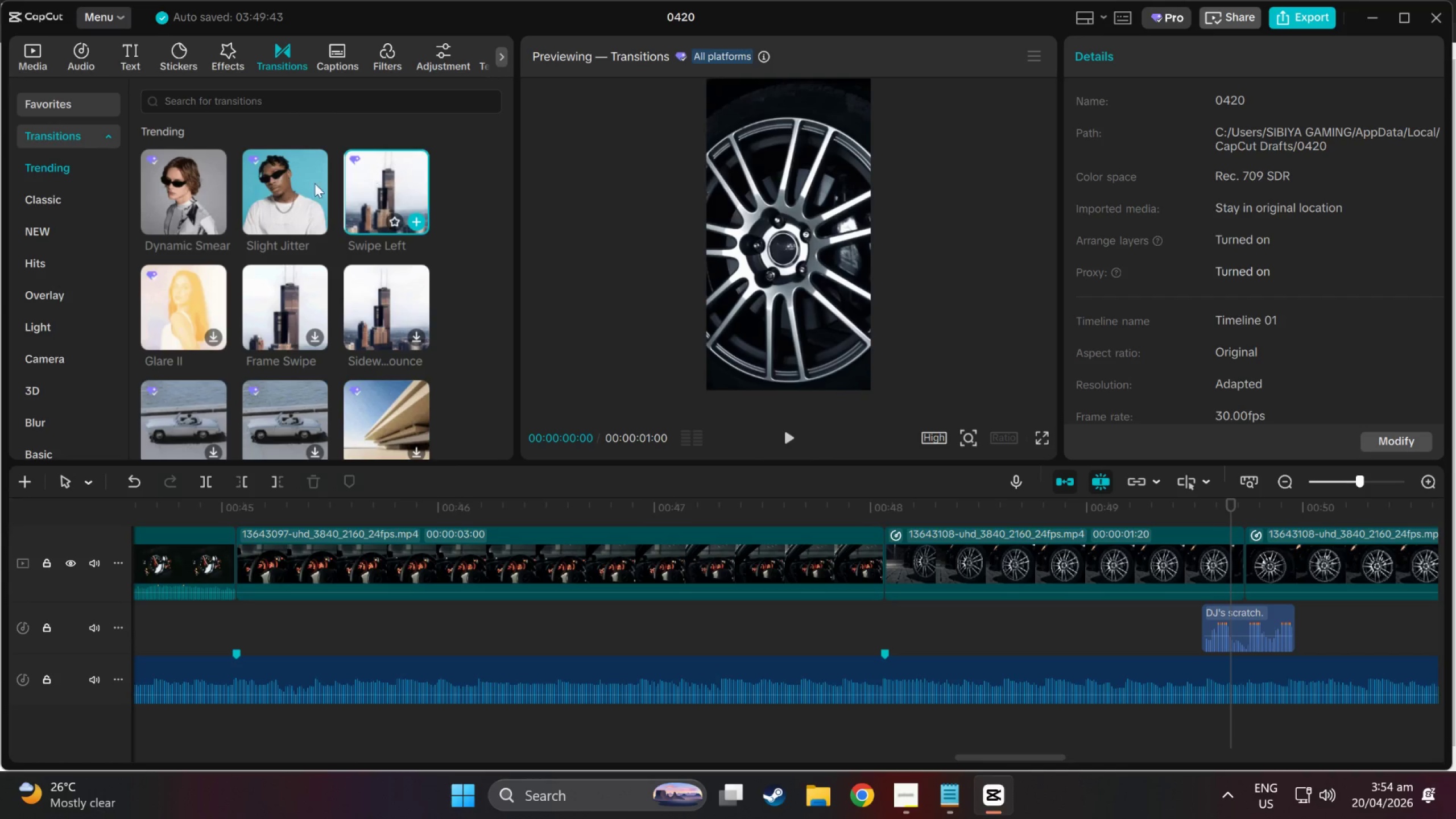 
left_click([168, 295])
 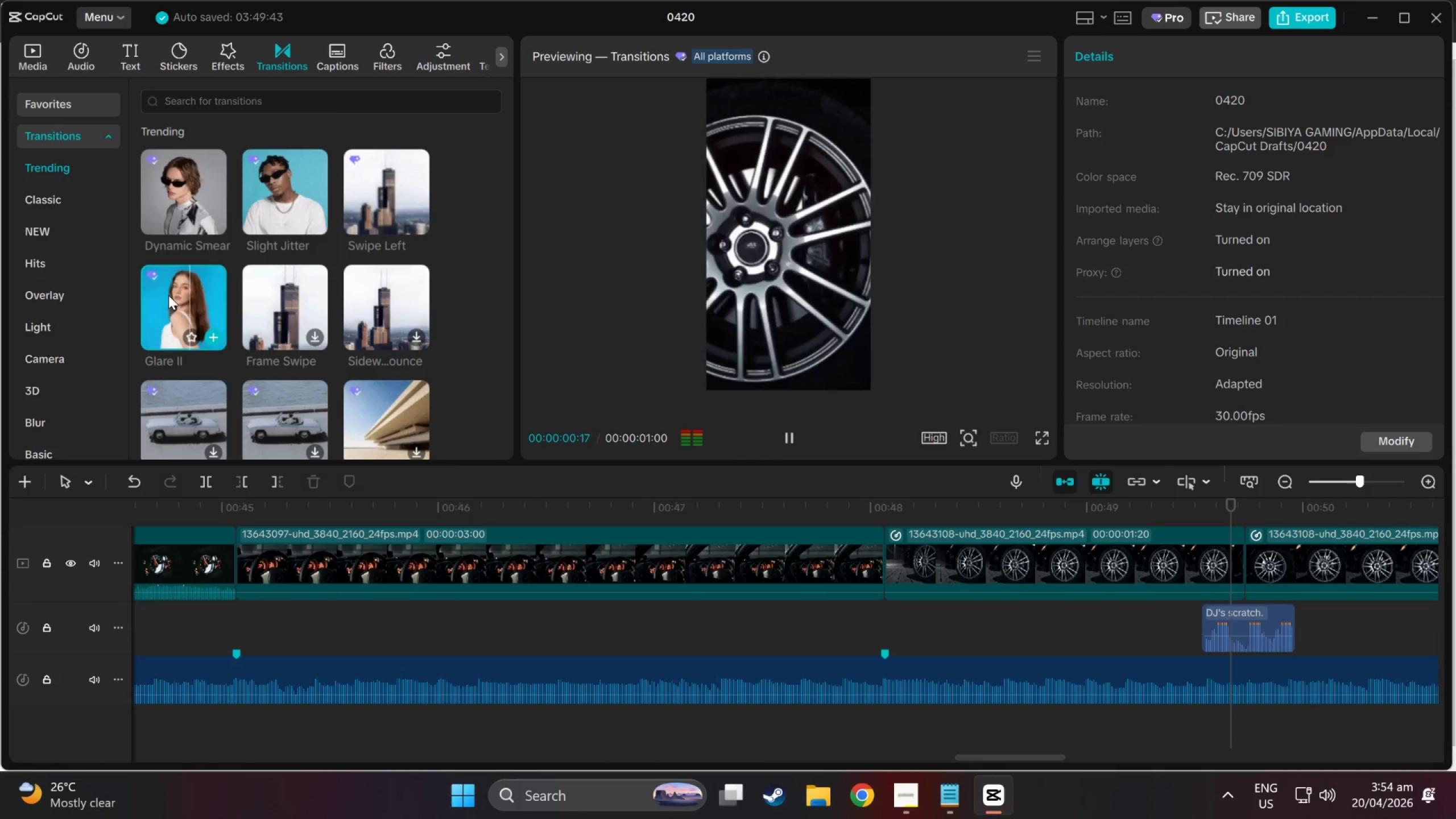 
left_click([286, 280])
 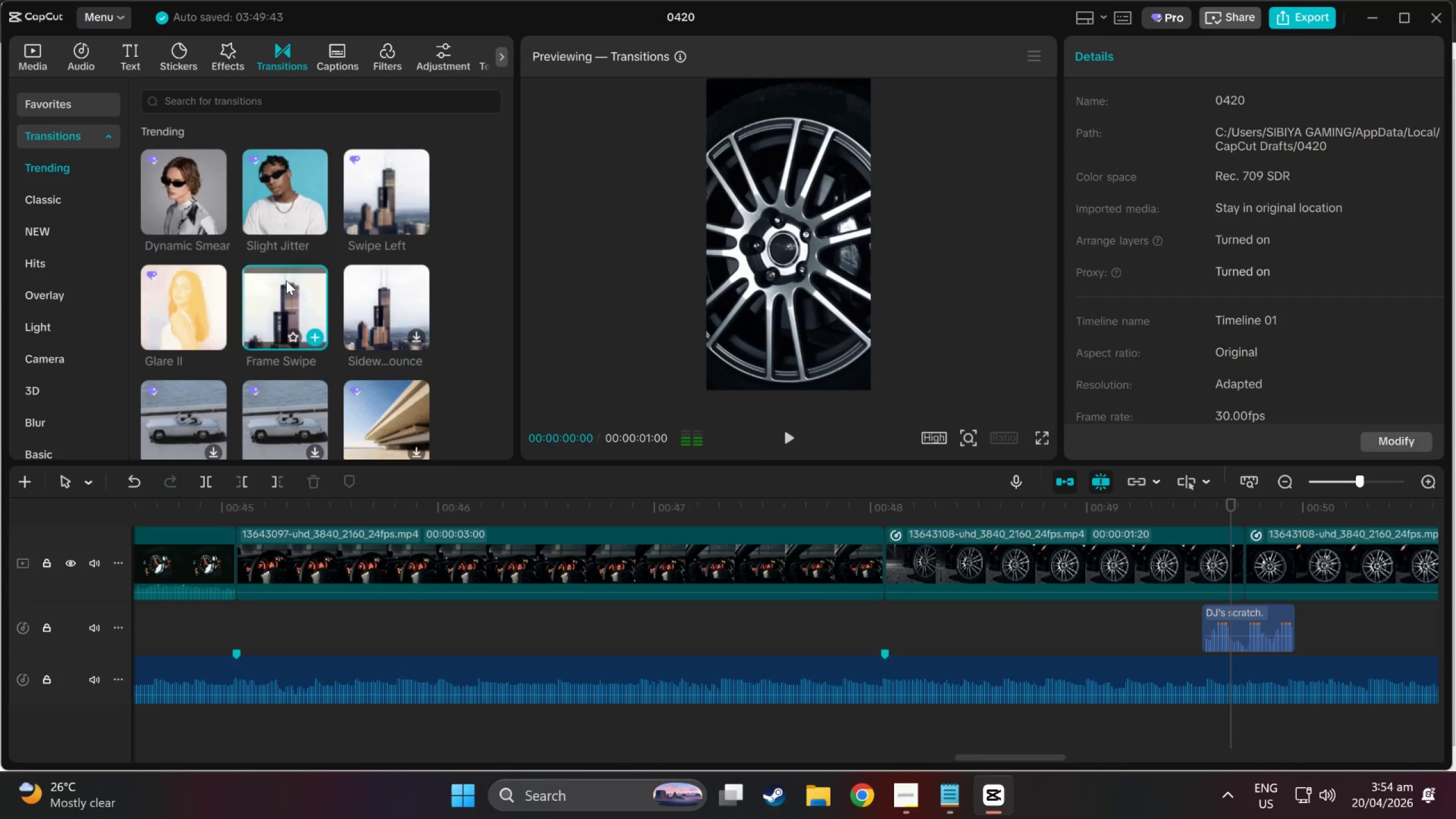 
left_click([361, 292])
 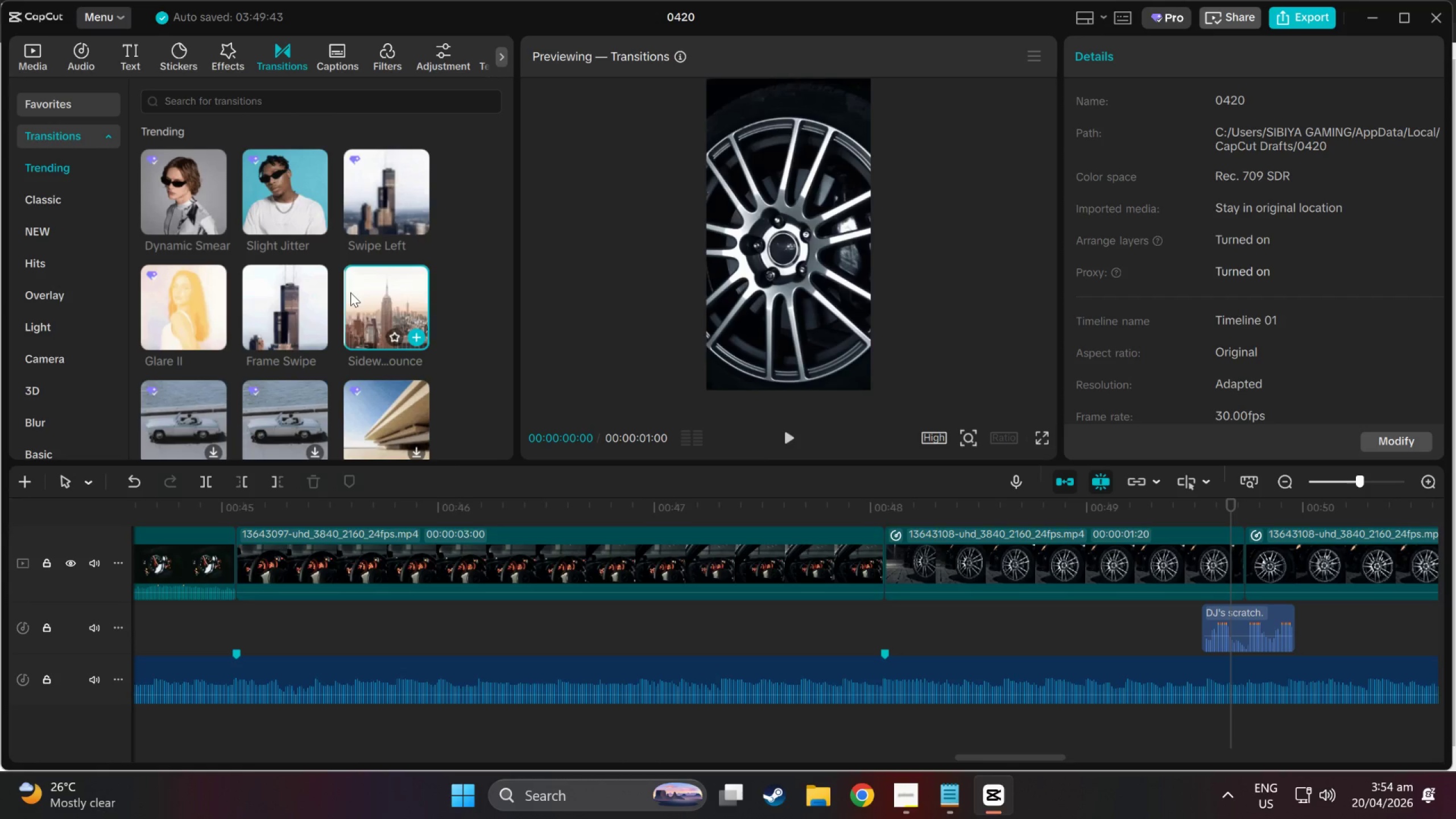 
left_click_drag(start_coordinate=[348, 293], to_coordinate=[1140, 557])
 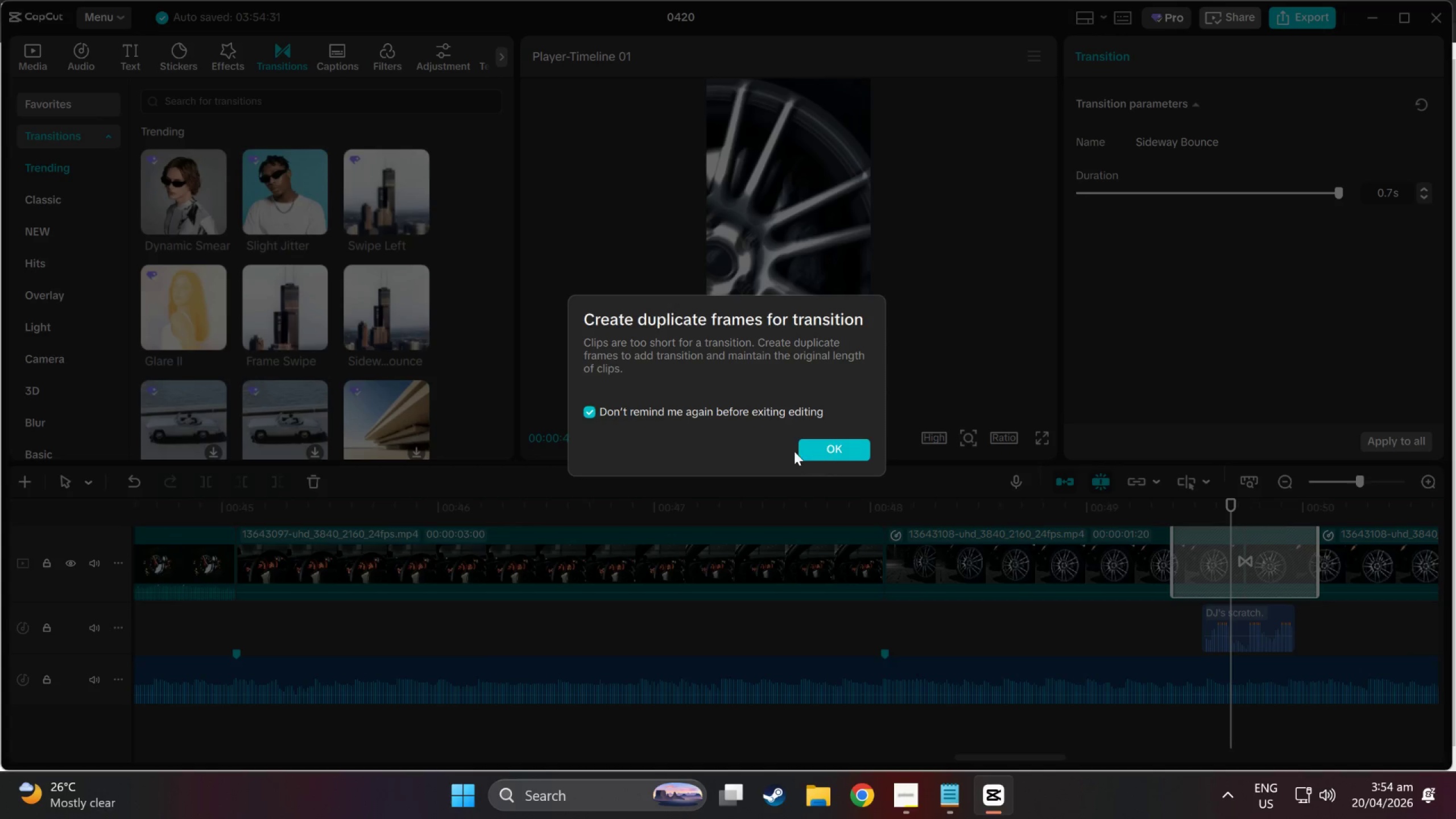 
left_click([810, 451])
 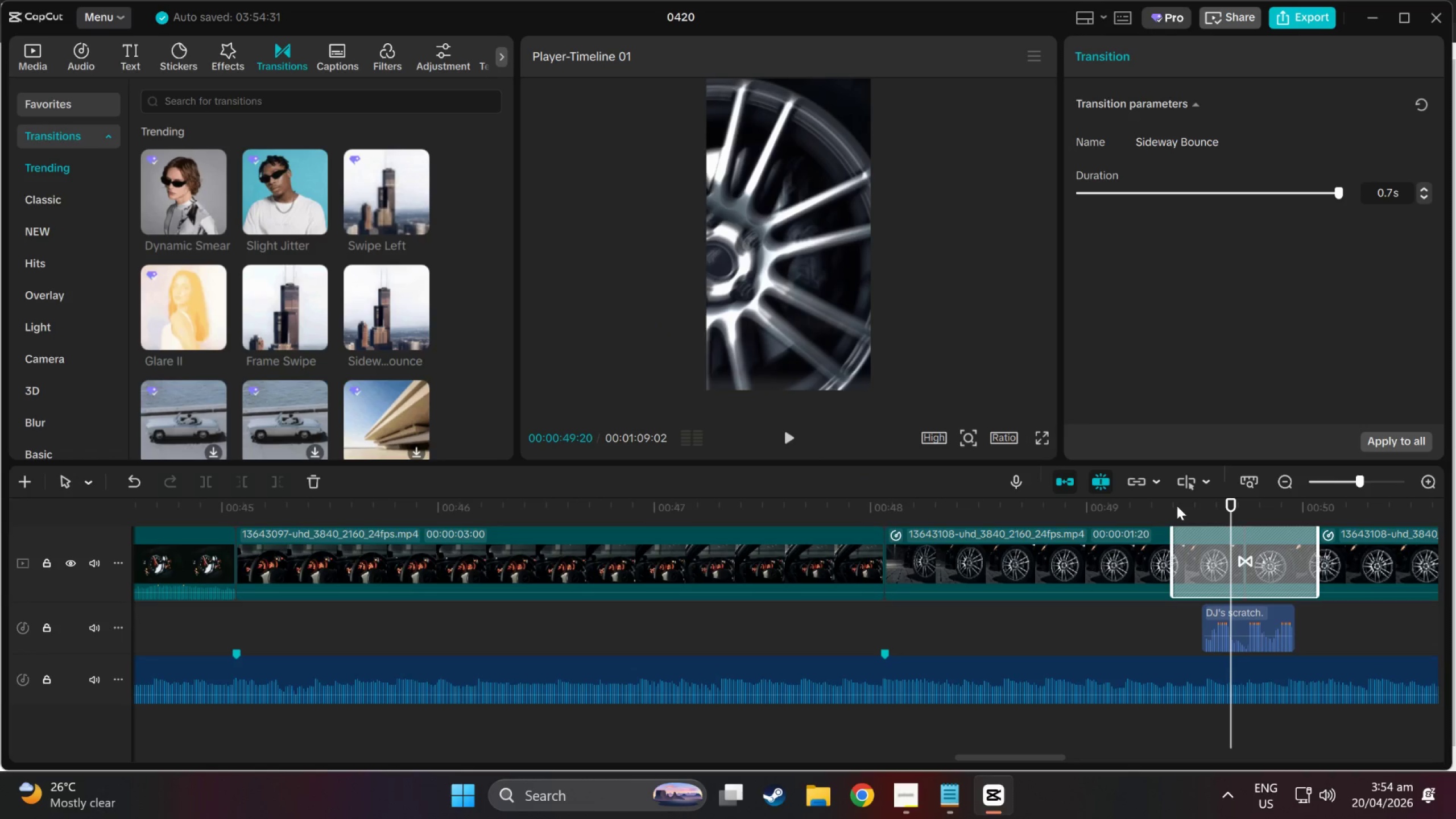 
left_click_drag(start_coordinate=[1225, 505], to_coordinate=[885, 515])
 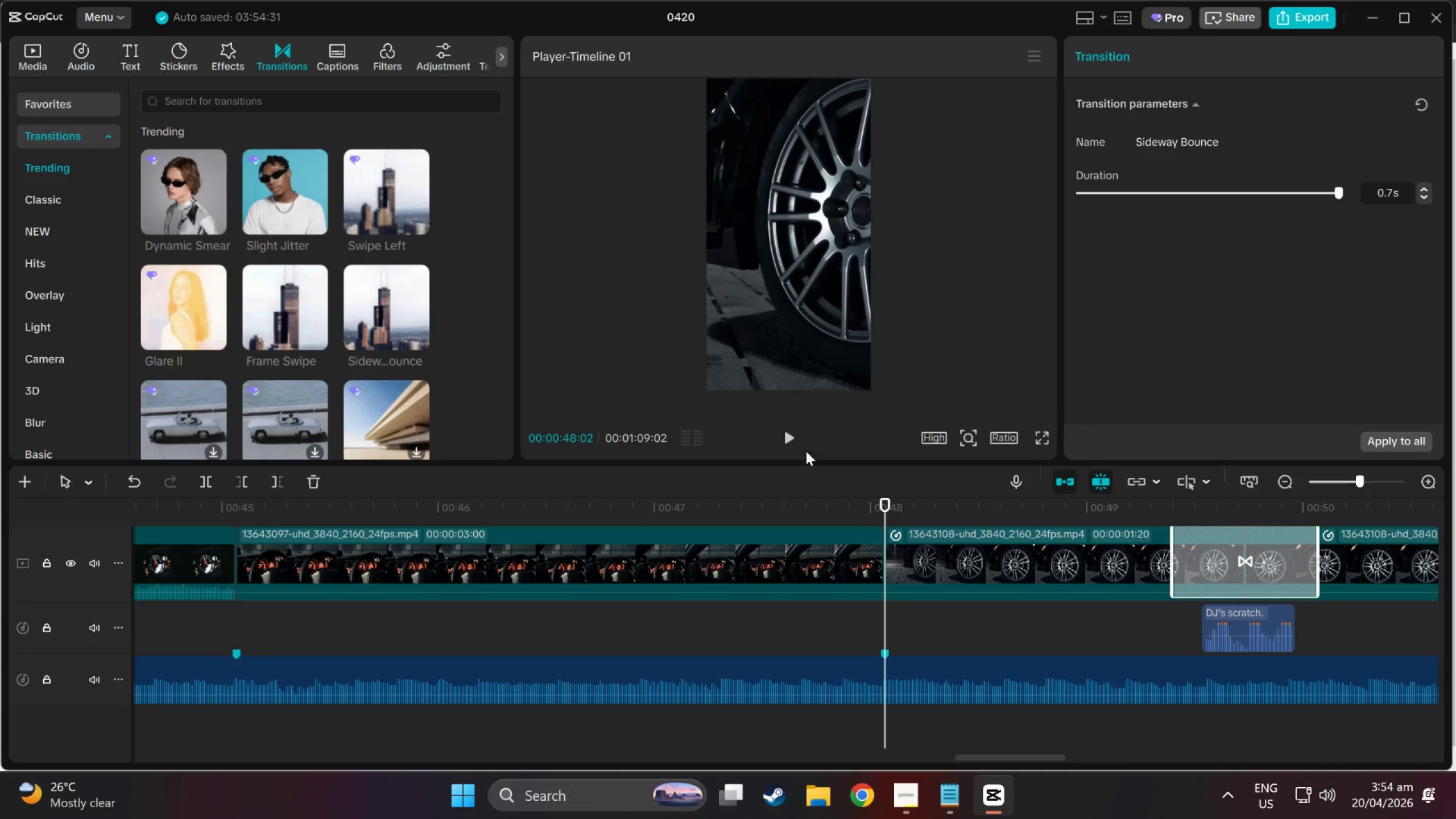 
left_click([784, 433])
 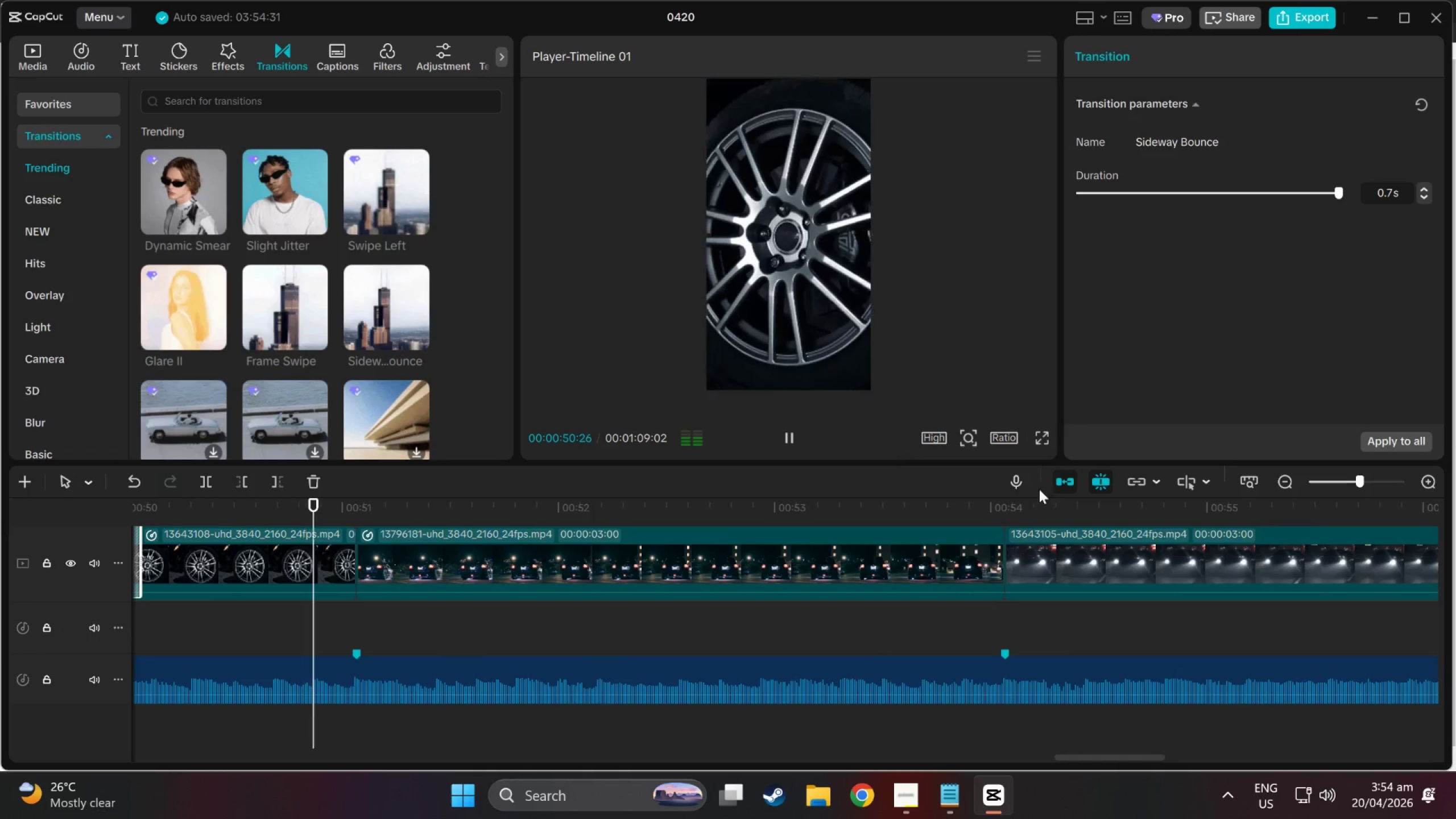 
left_click_drag(start_coordinate=[498, 511], to_coordinate=[888, 538])
 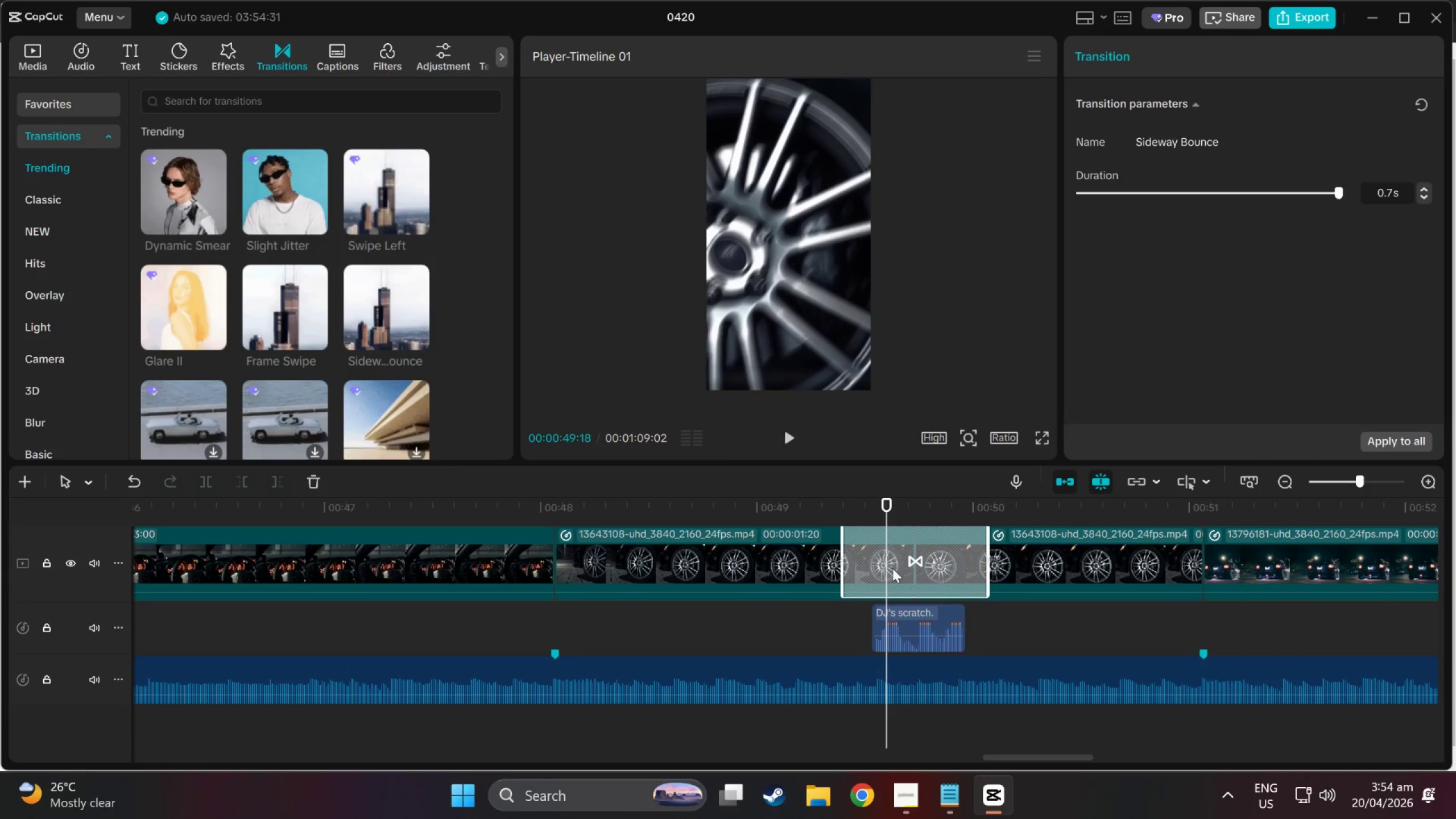 
left_click([892, 568])
 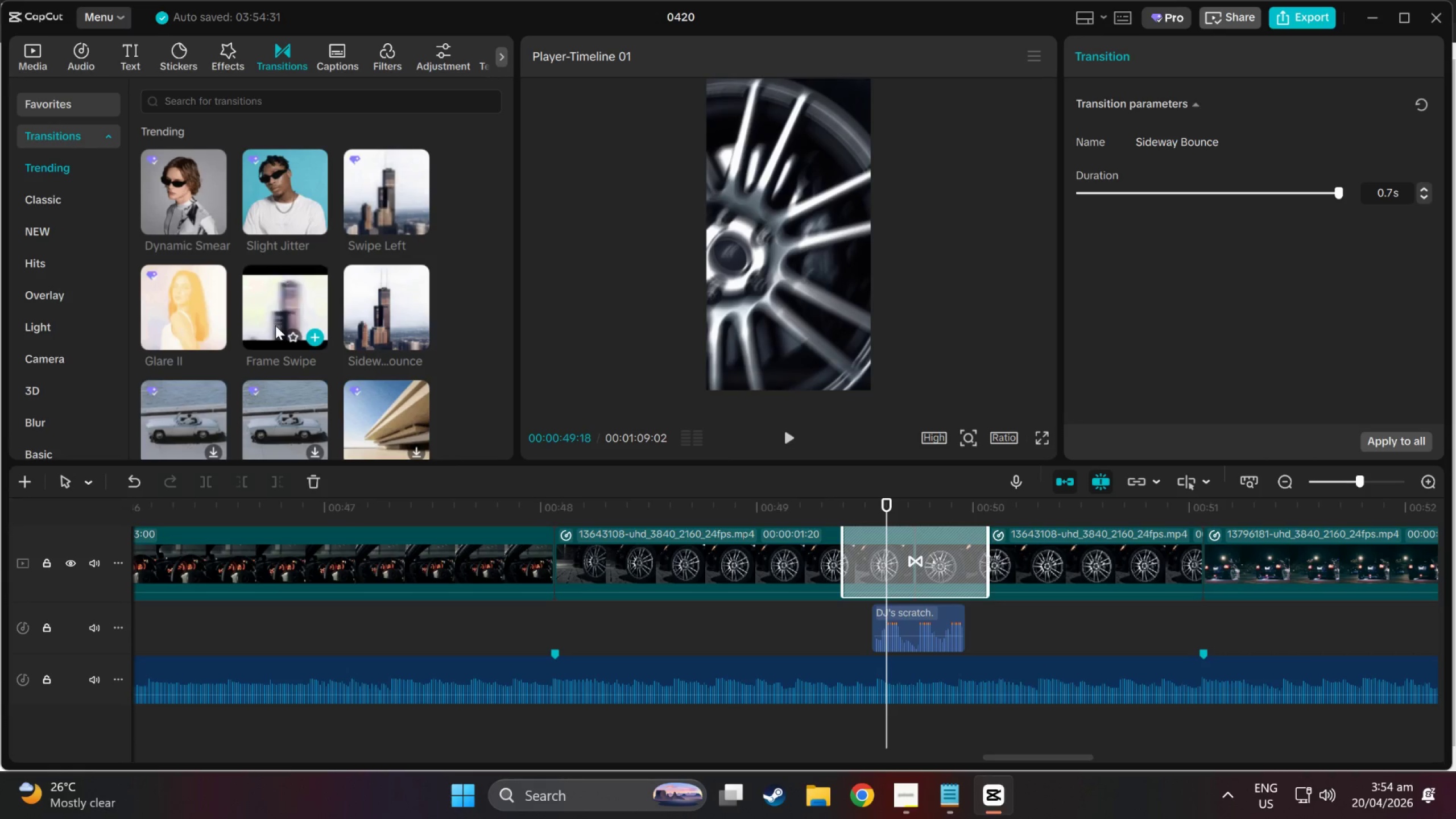 
scroll: coordinate [275, 325], scroll_direction: down, amount: 1.0
 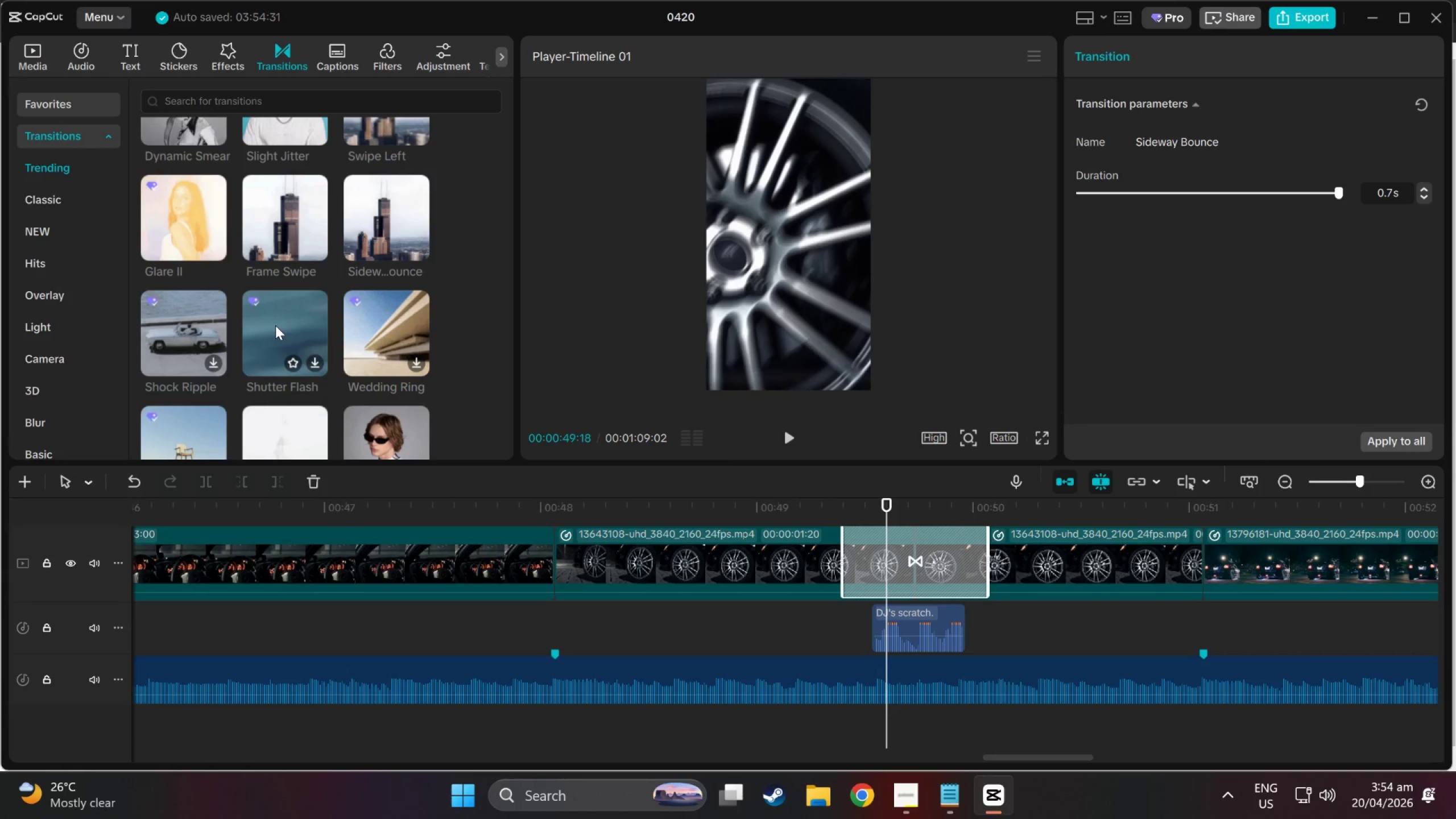 
left_click([268, 325])
 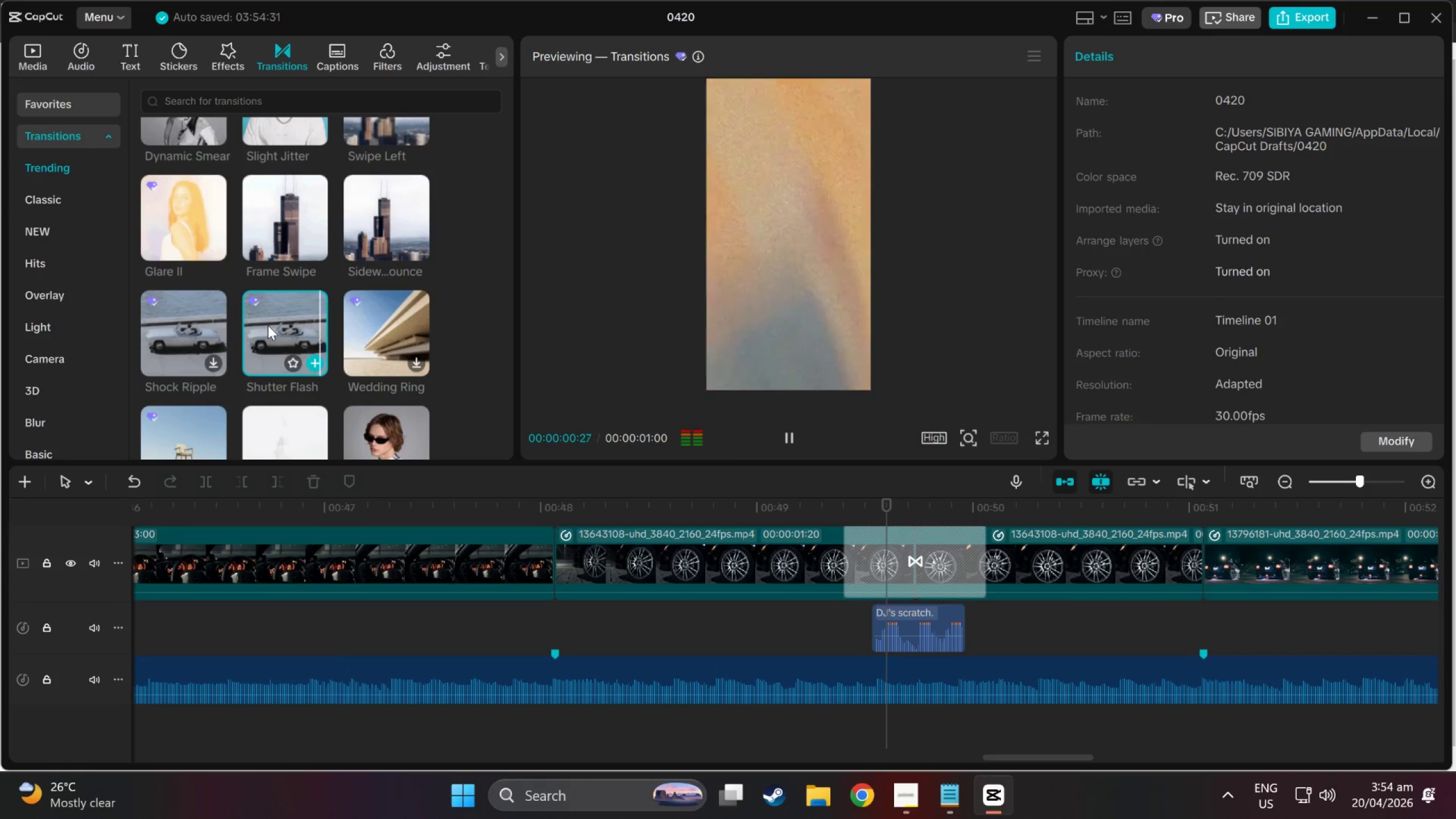 
left_click([182, 322])
 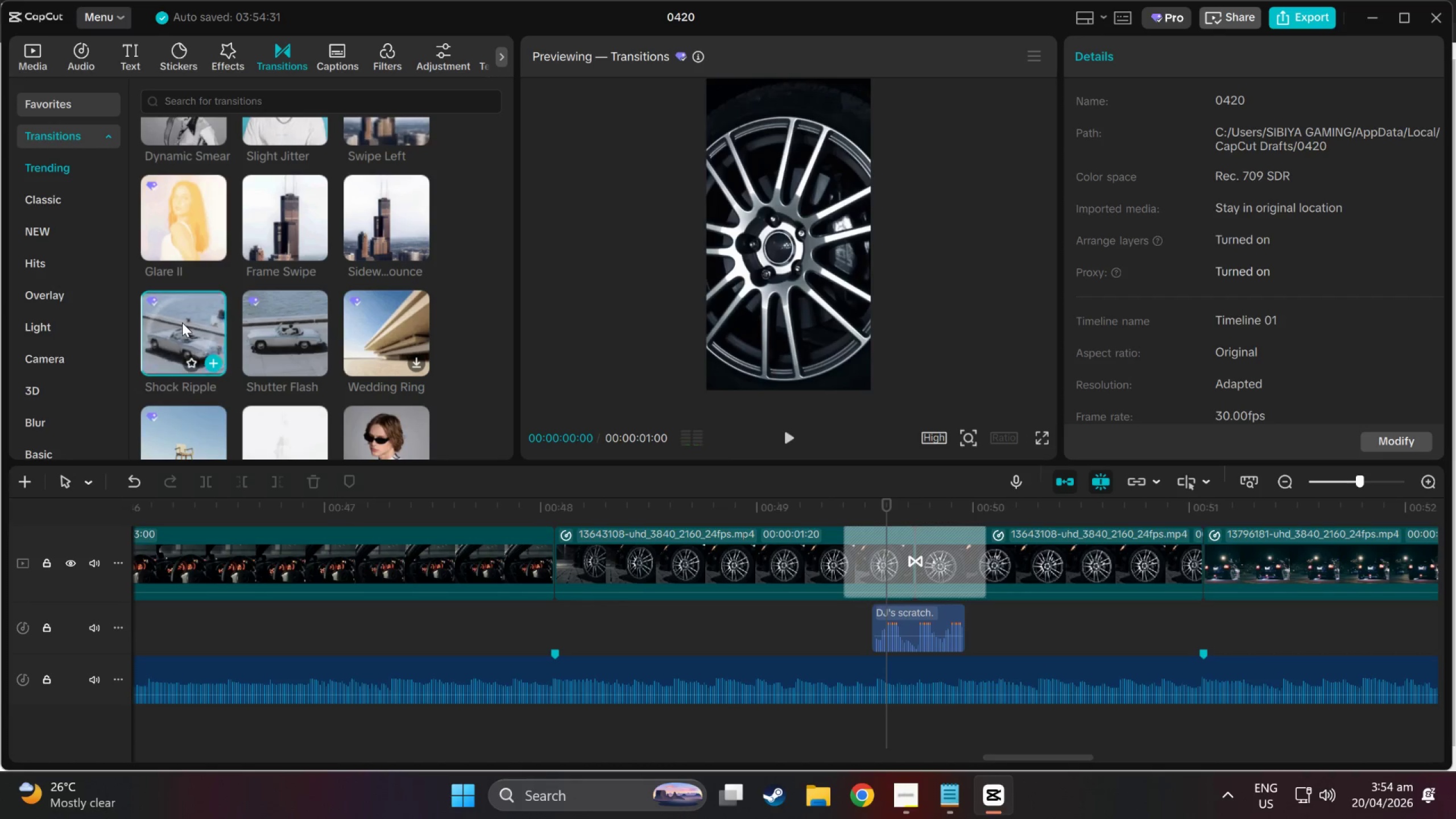 
left_click([382, 312])
 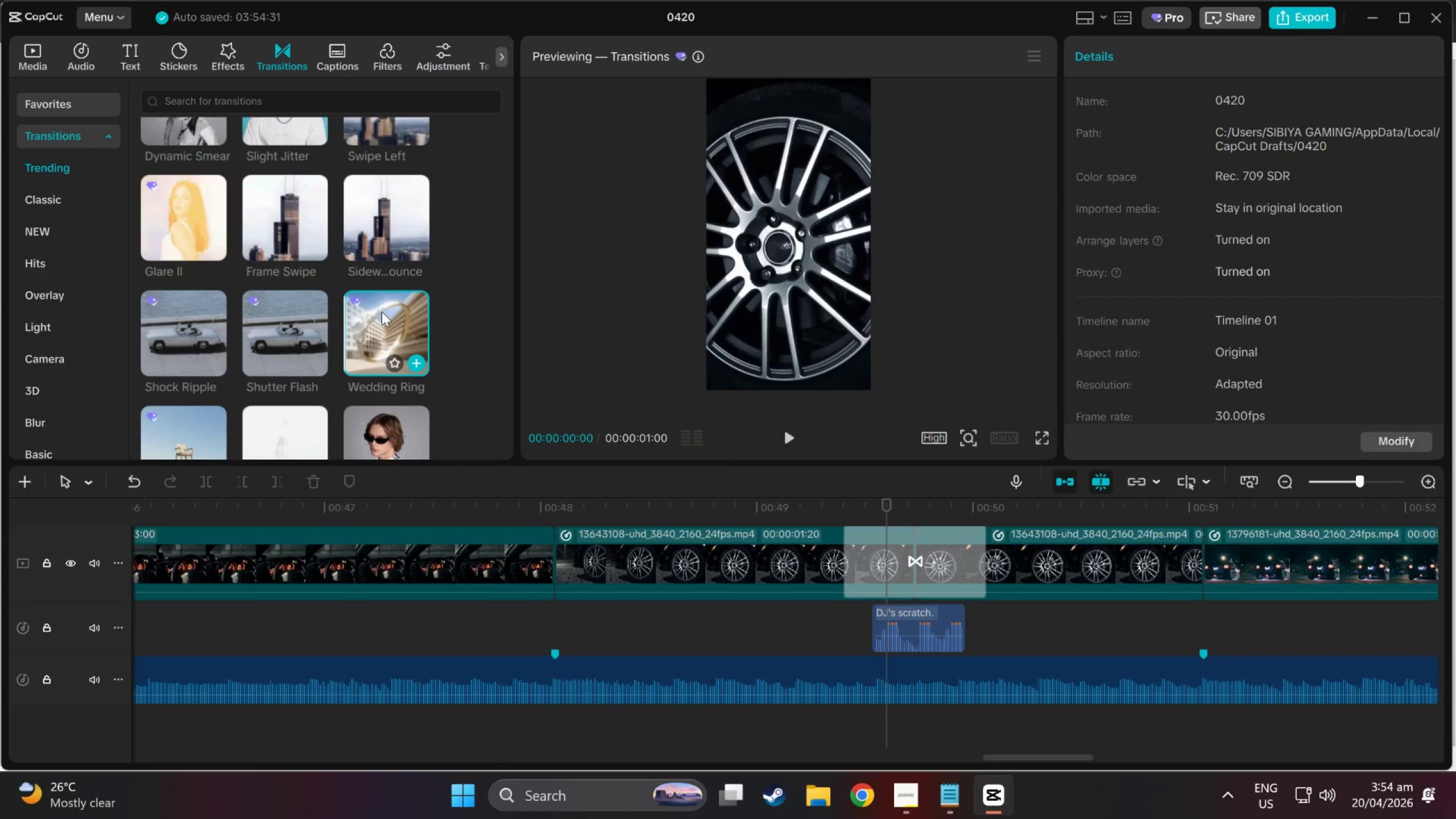 
left_click([170, 314])
 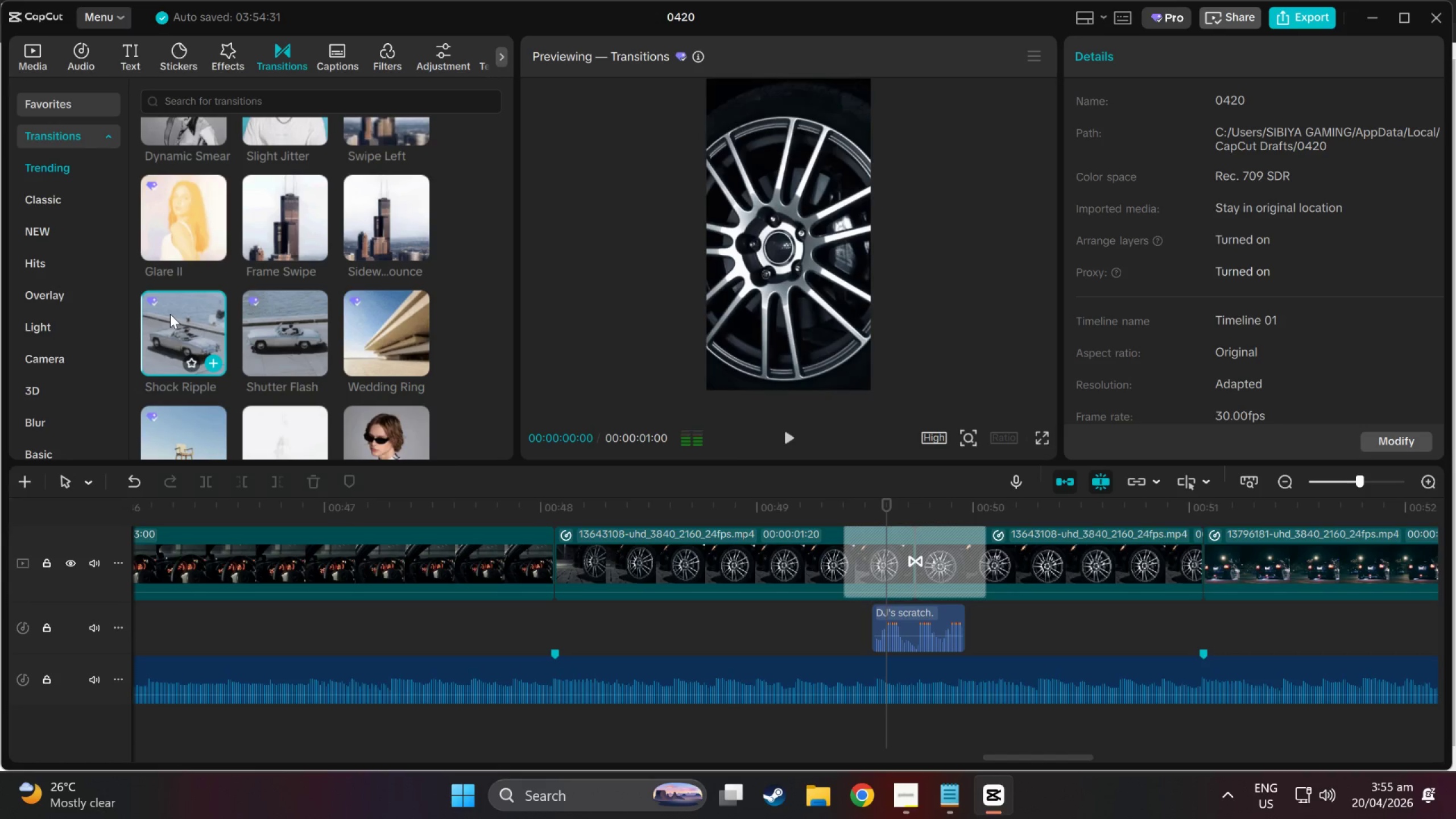 
scroll: coordinate [172, 317], scroll_direction: down, amount: 3.0
 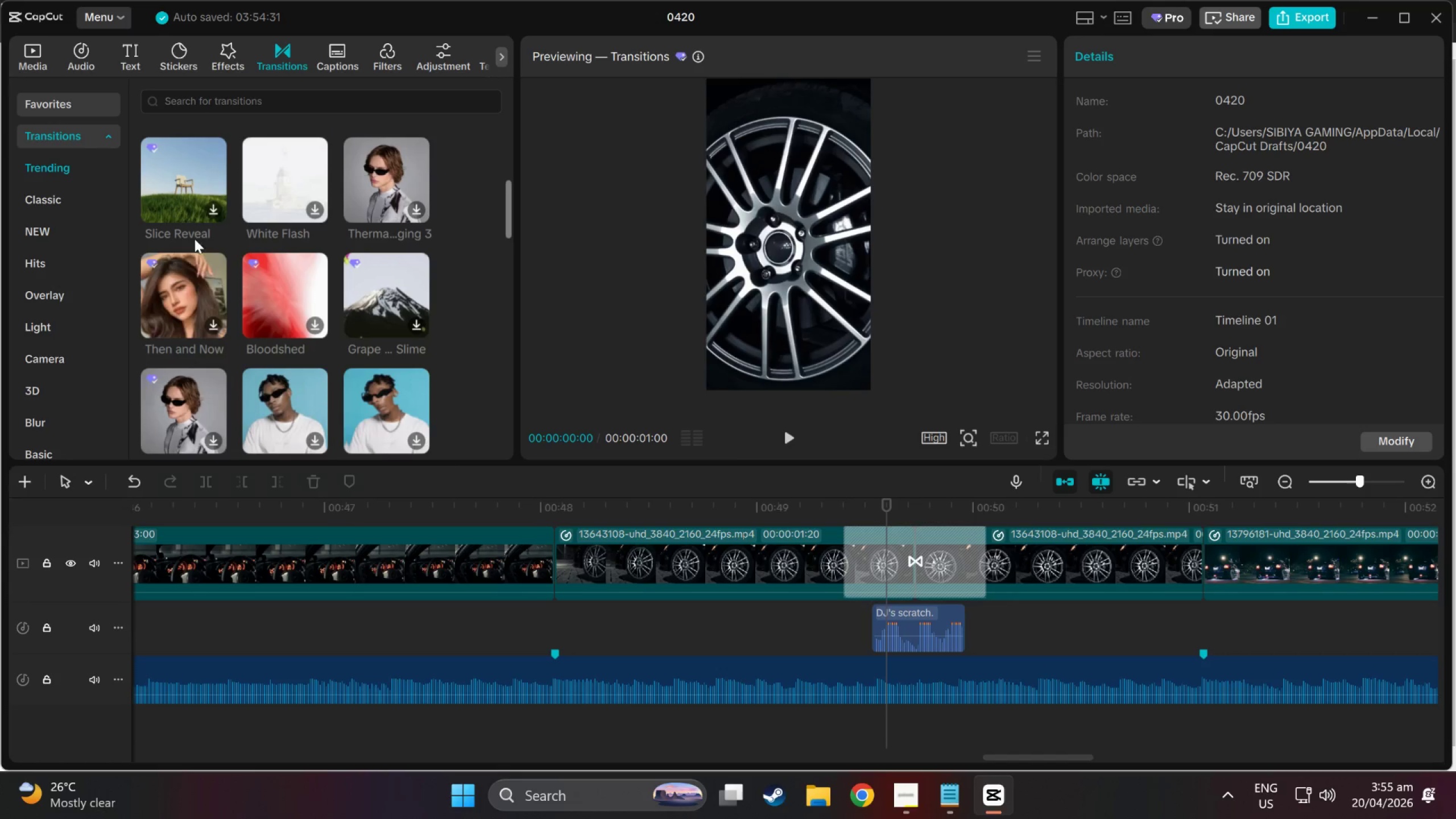 
mouse_move([206, 167])
 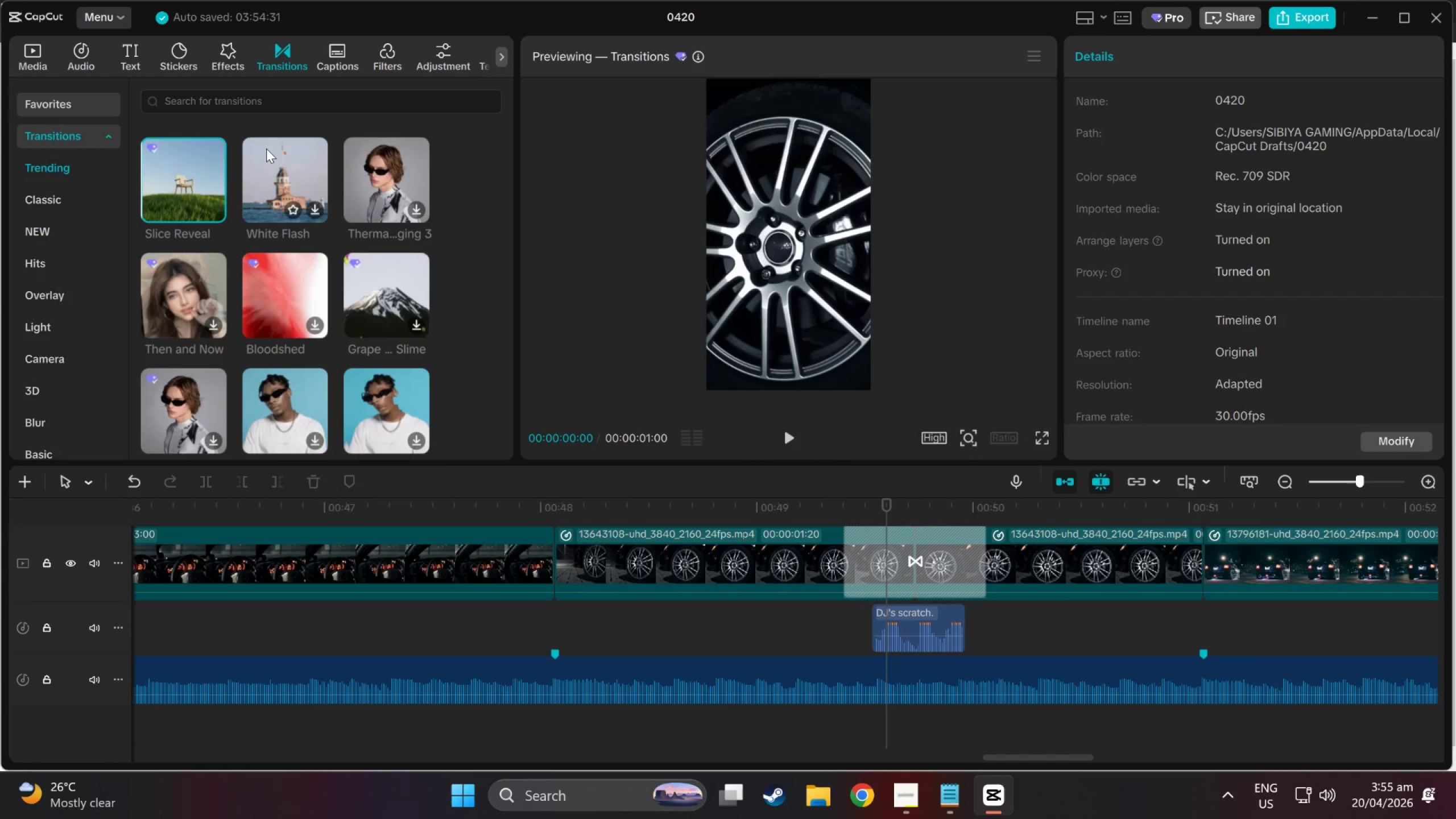 
left_click([266, 148])
 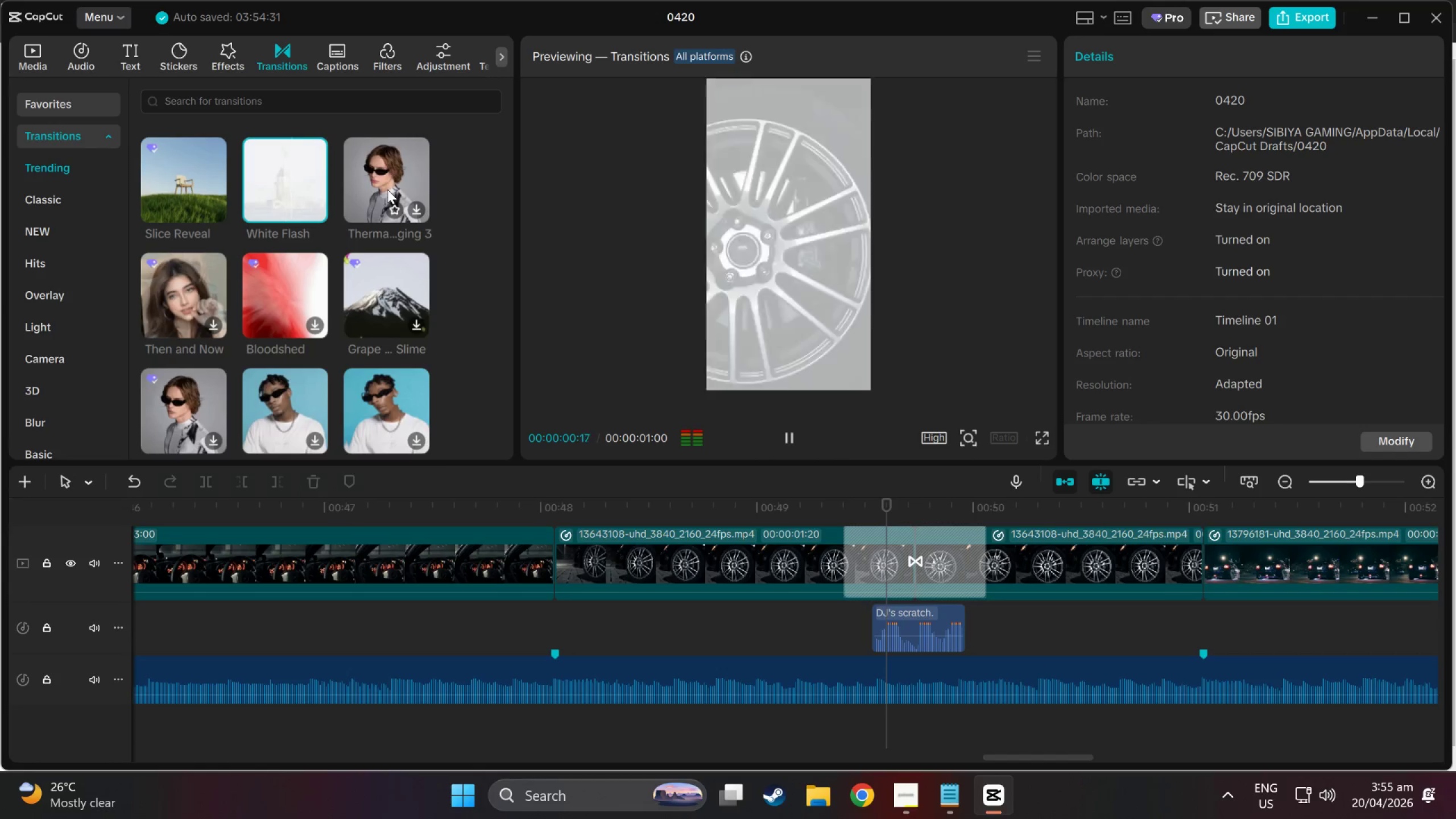 
left_click([381, 170])
 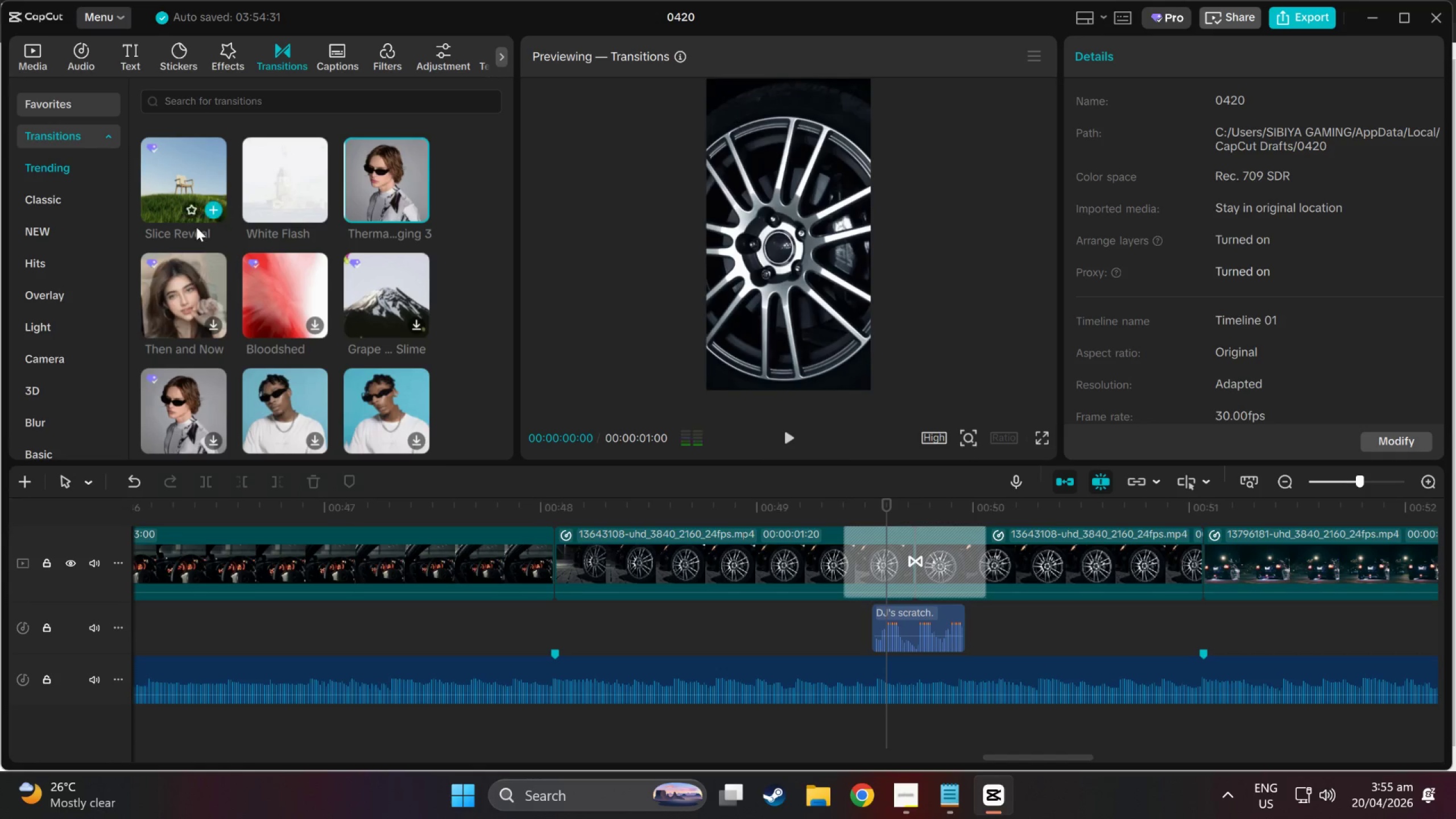 
left_click([167, 307])
 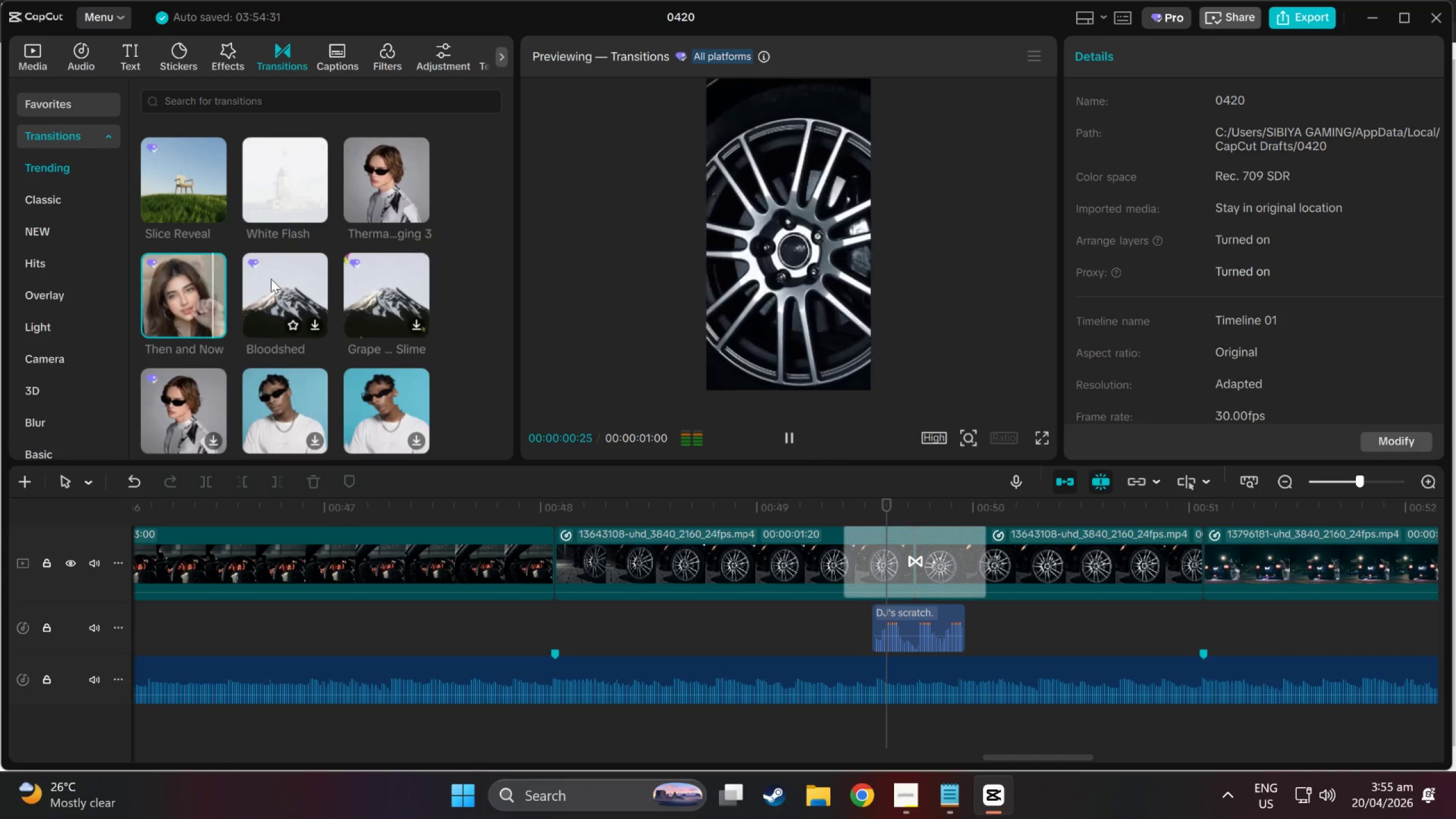 
left_click([299, 271])
 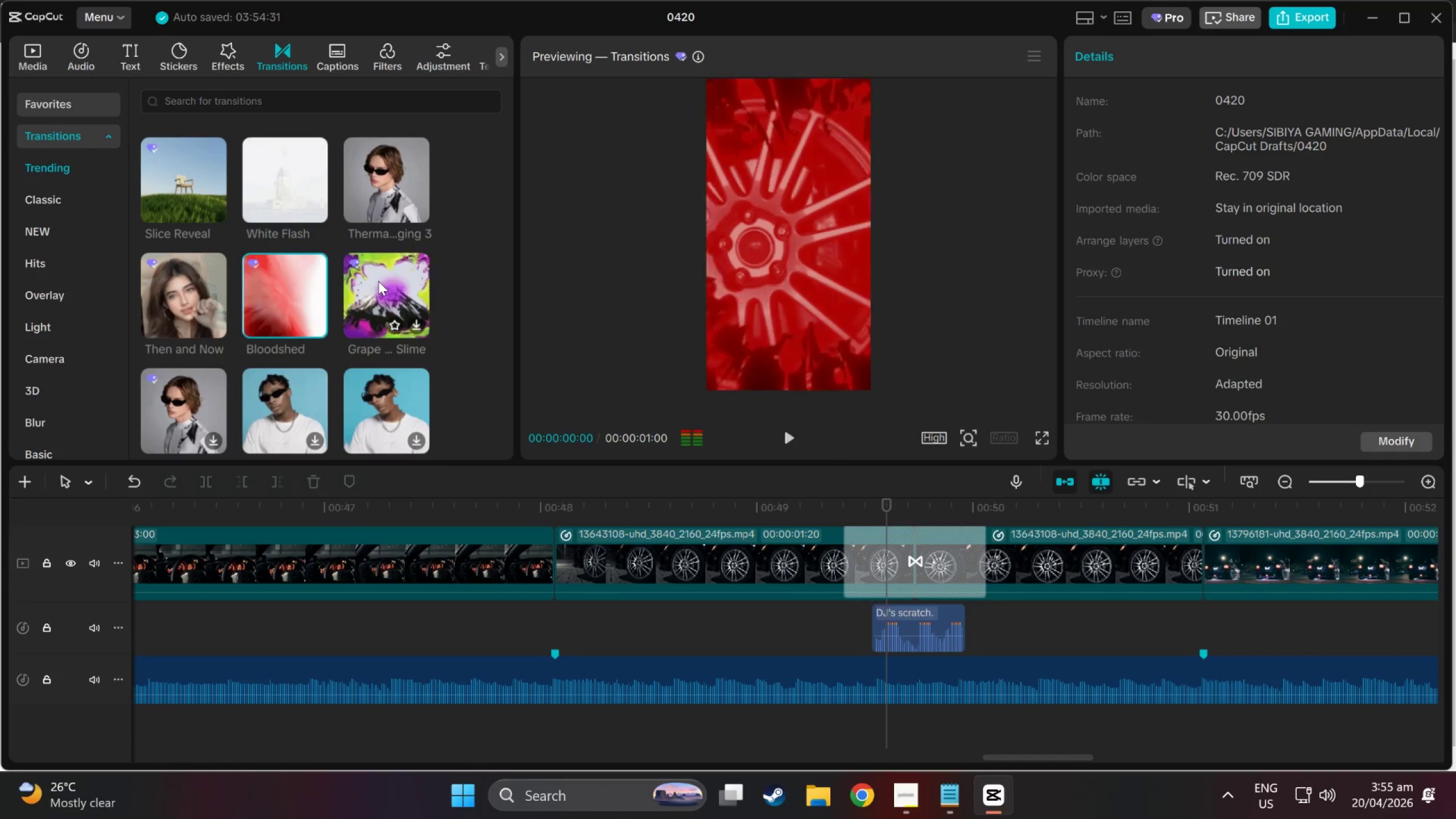 
left_click([378, 281])
 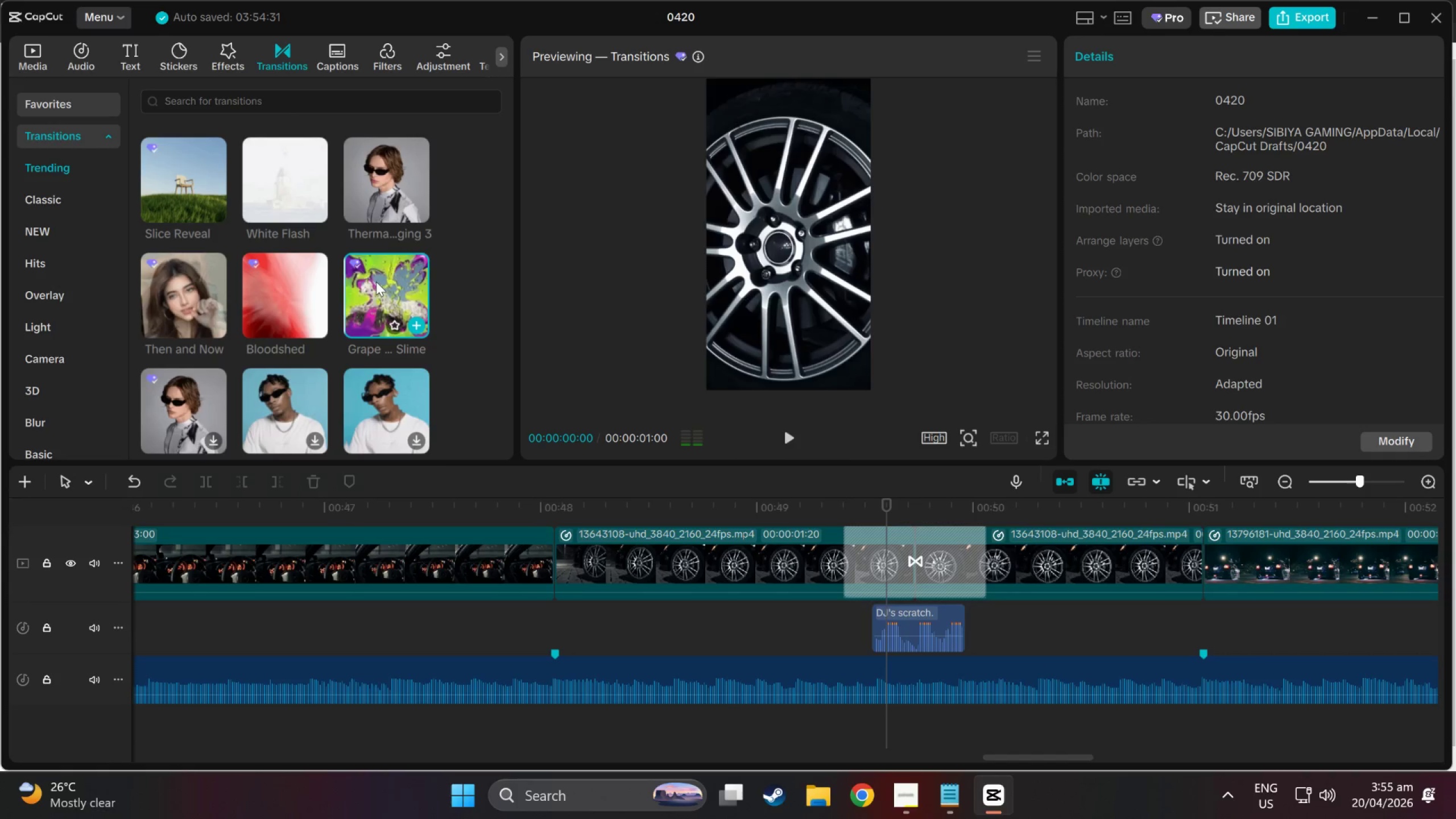 
scroll: coordinate [339, 307], scroll_direction: down, amount: 2.0
 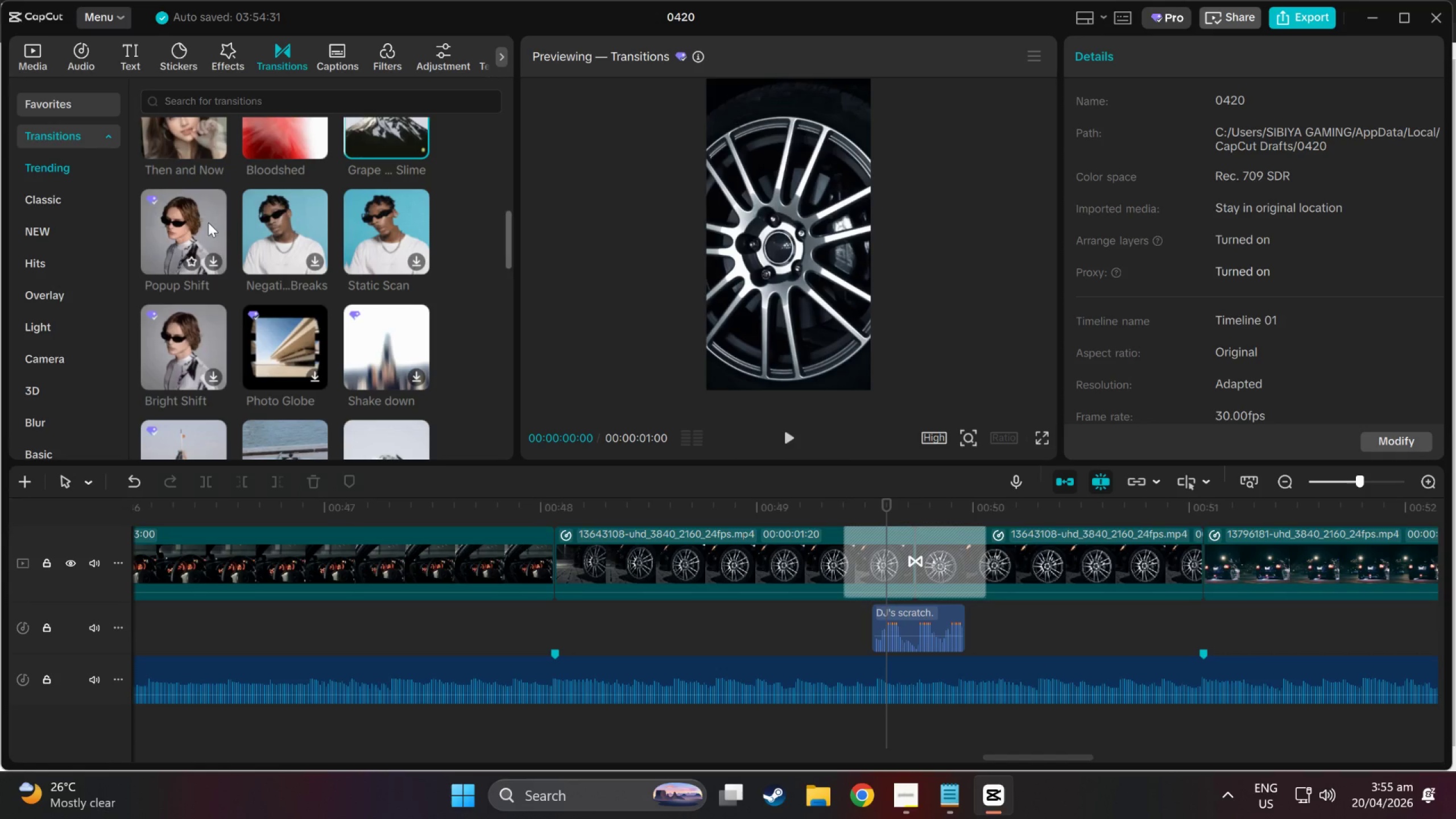 
left_click([191, 217])
 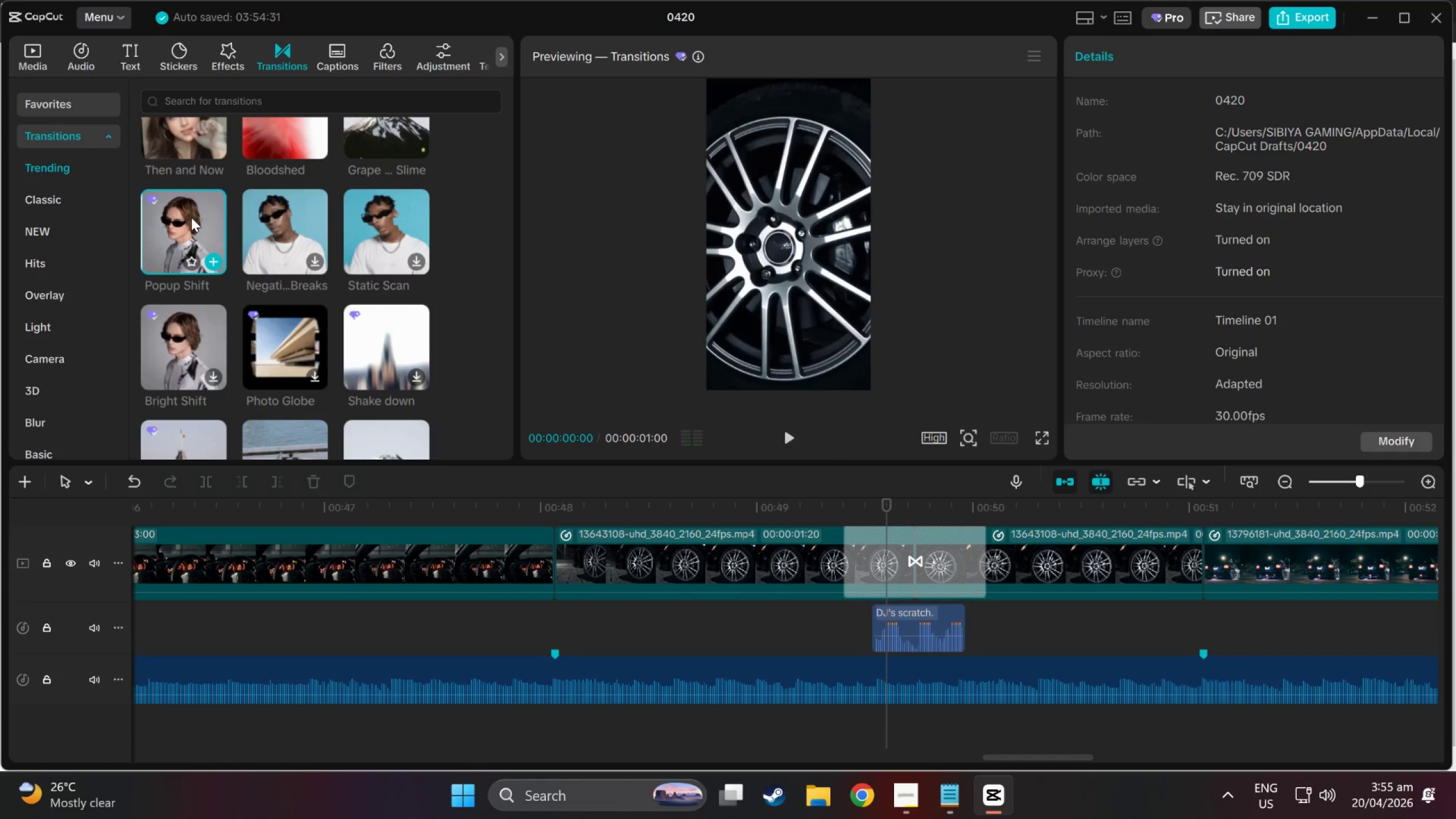 
left_click([276, 220])
 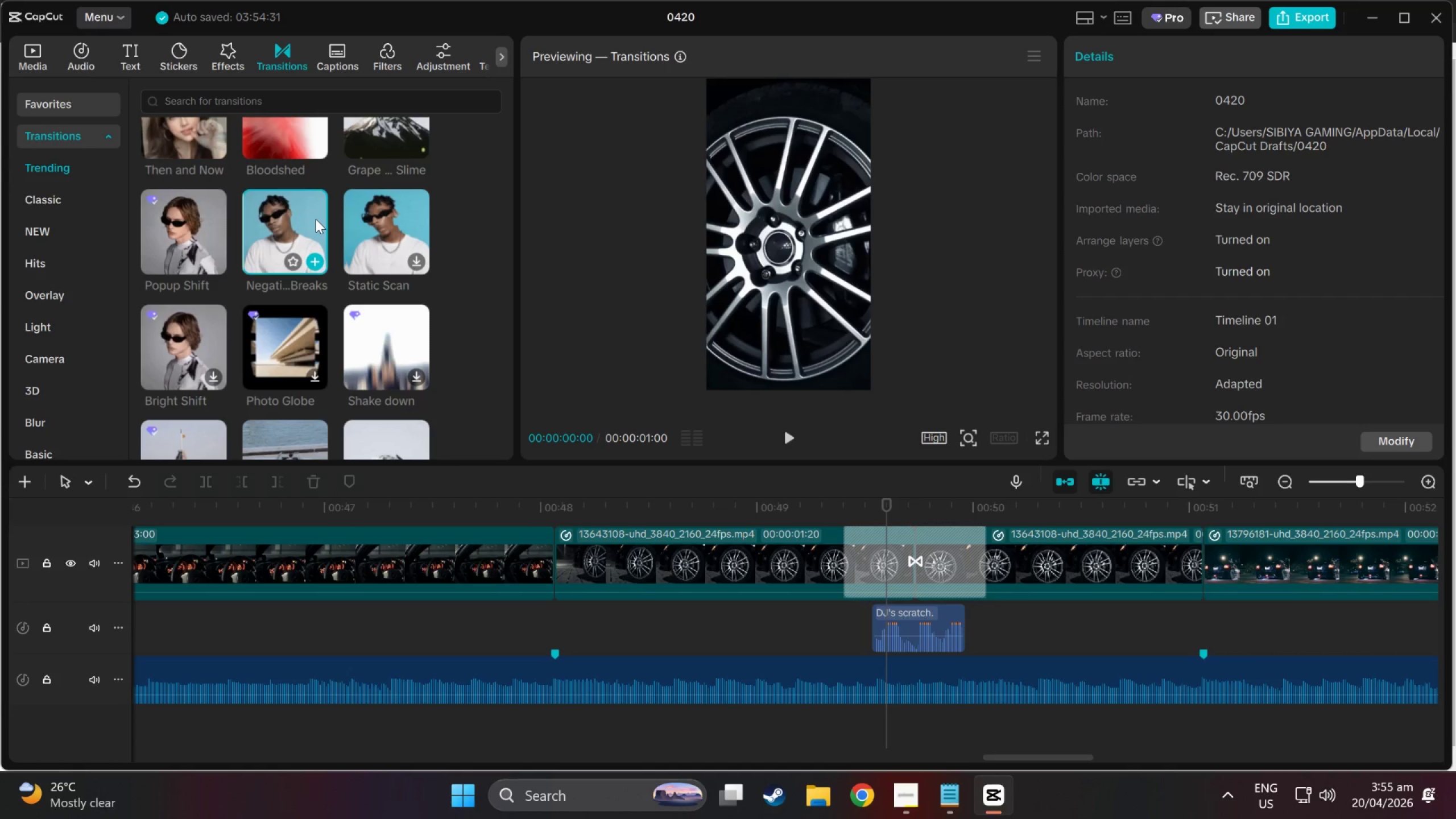 
left_click([370, 218])
 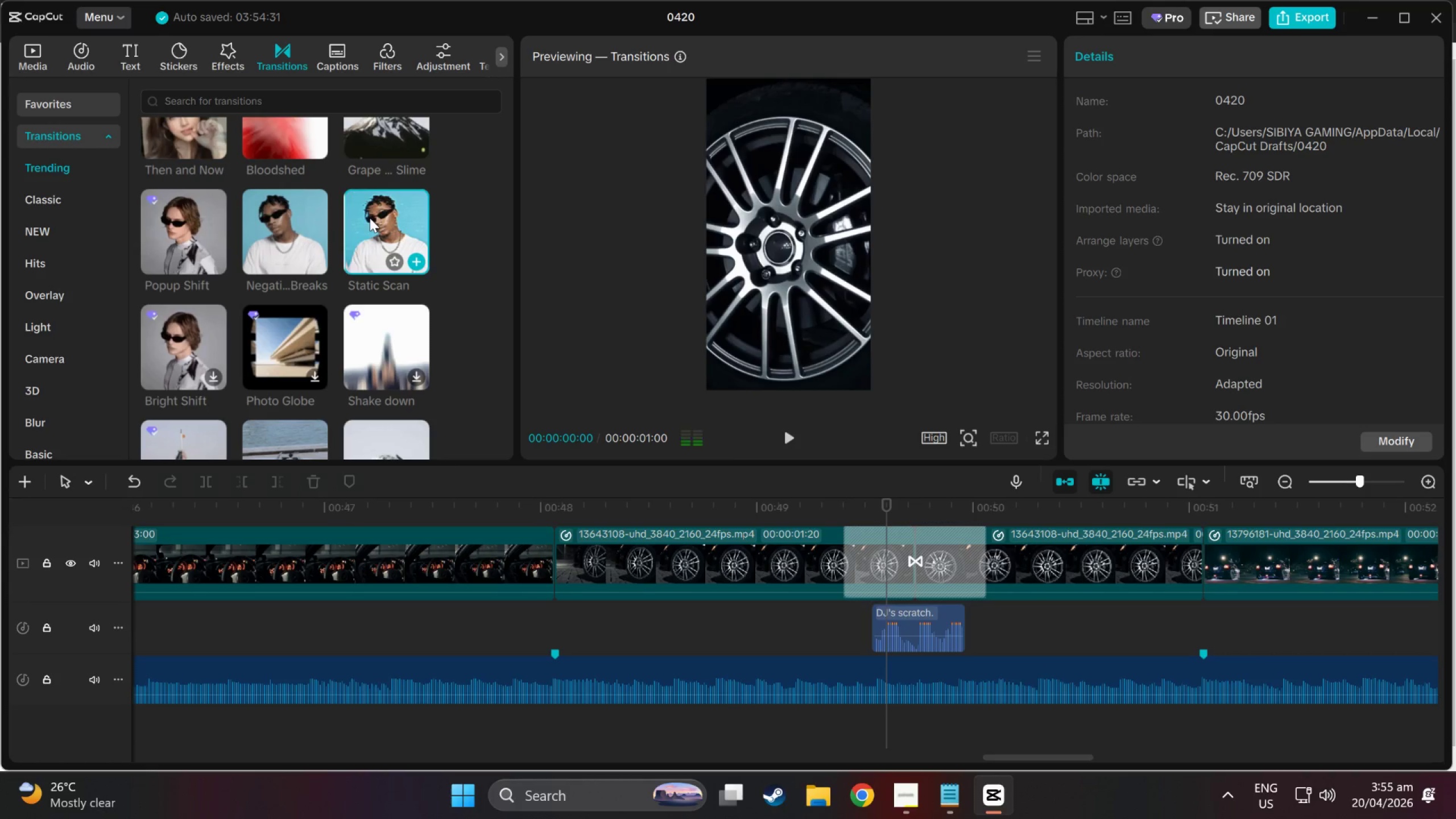 
mouse_move([171, 332])
 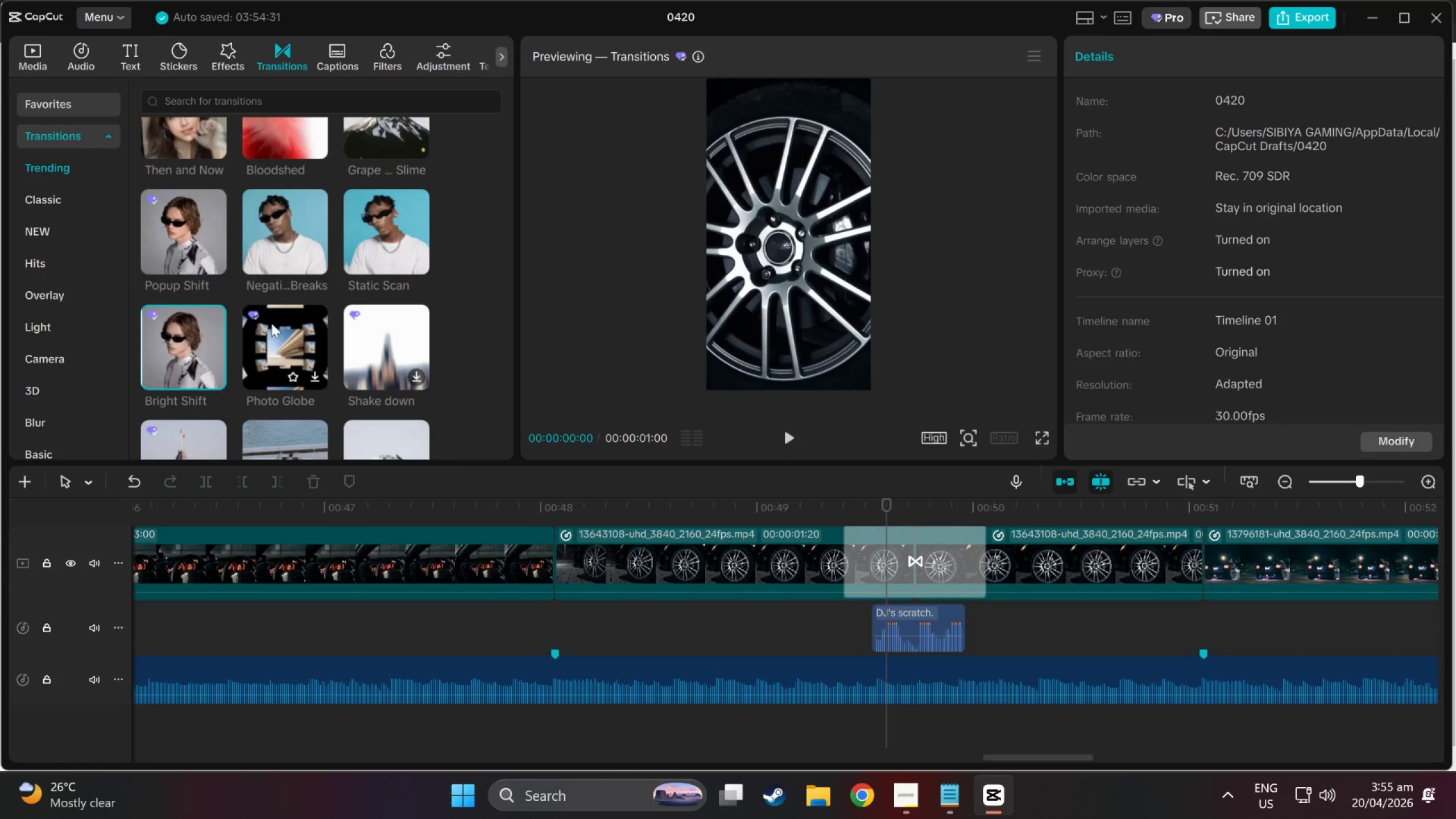 
left_click([277, 324])
 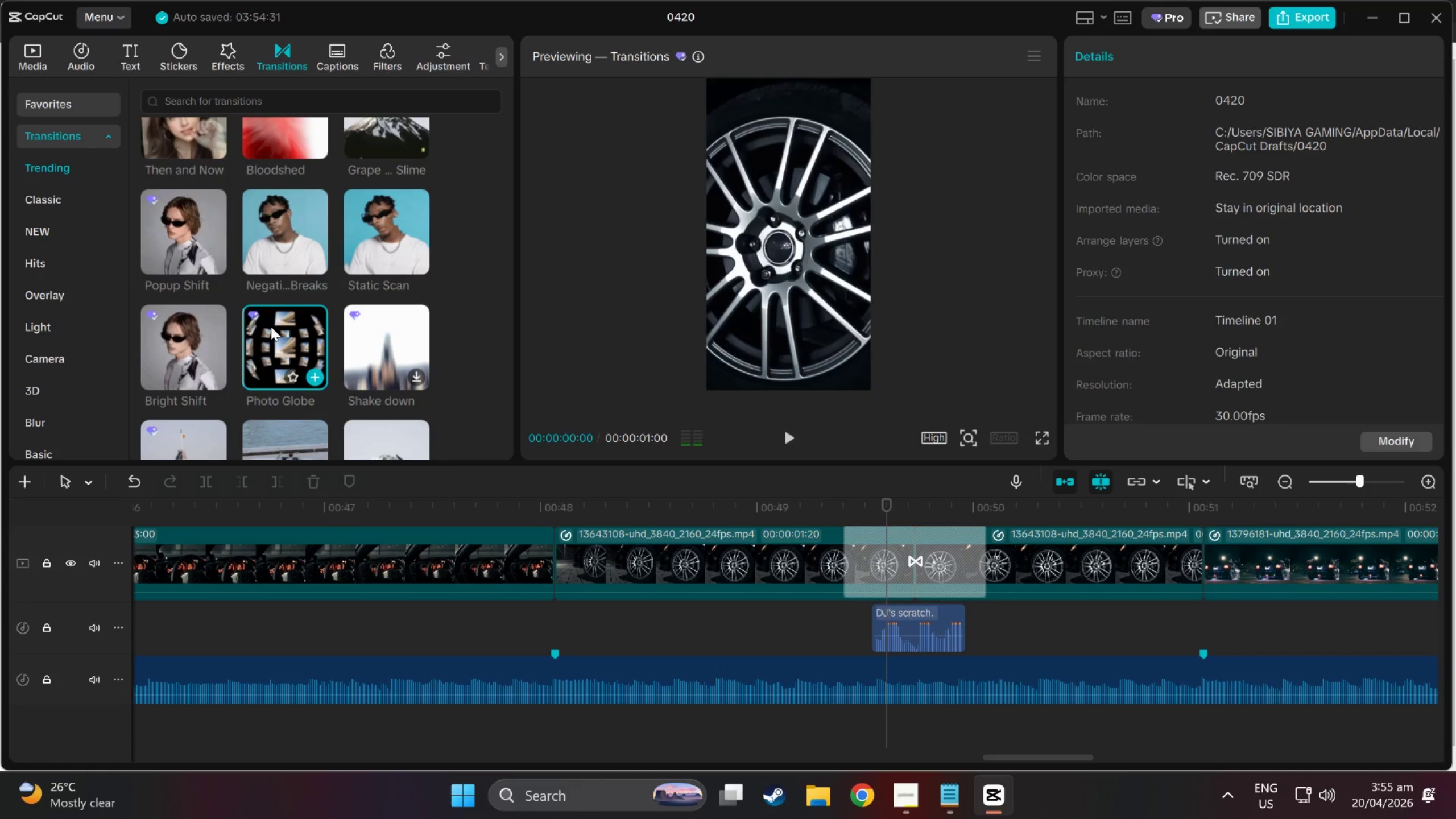 
left_click([399, 339])
 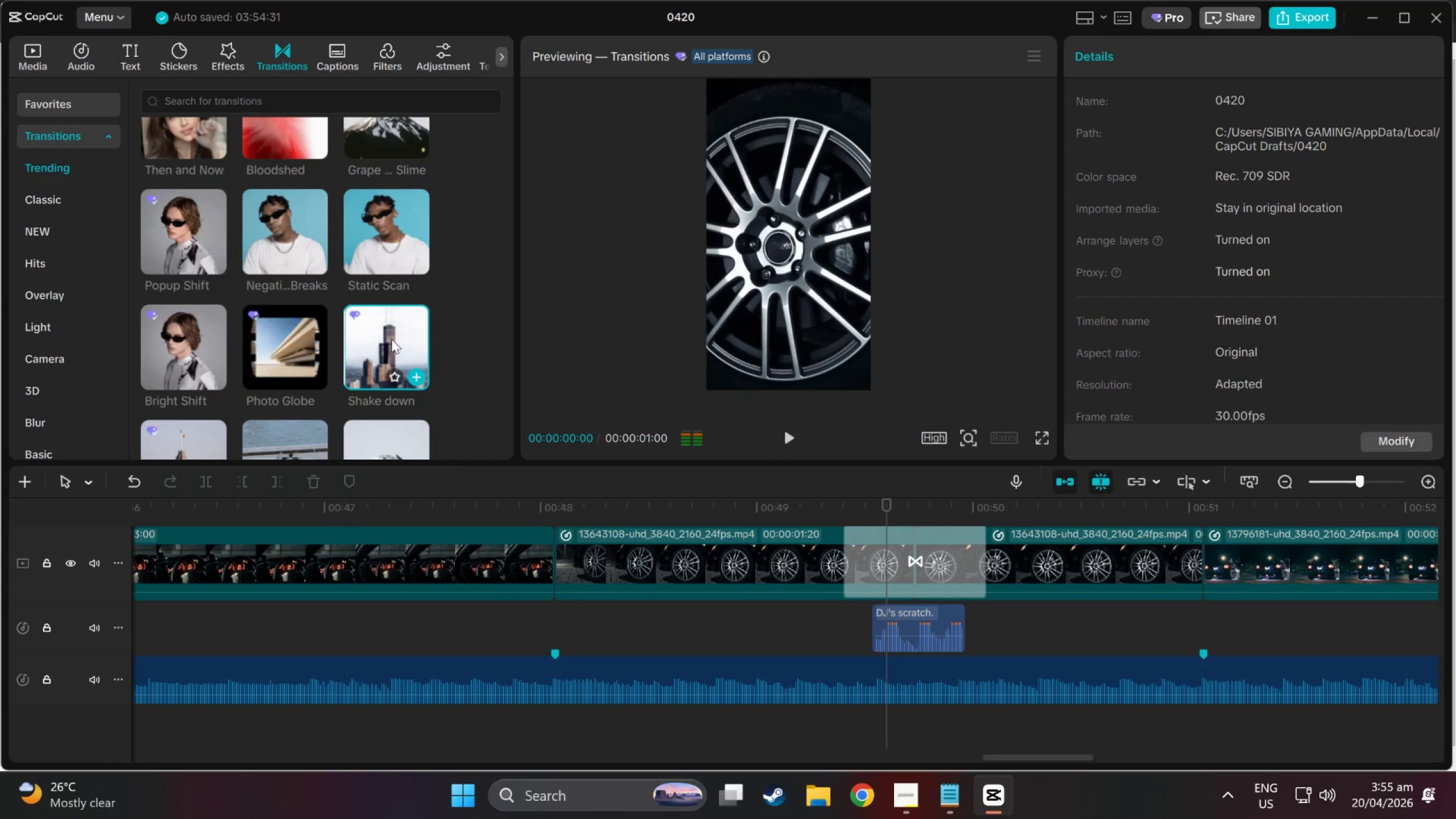 
scroll: coordinate [292, 355], scroll_direction: down, amount: 3.0
 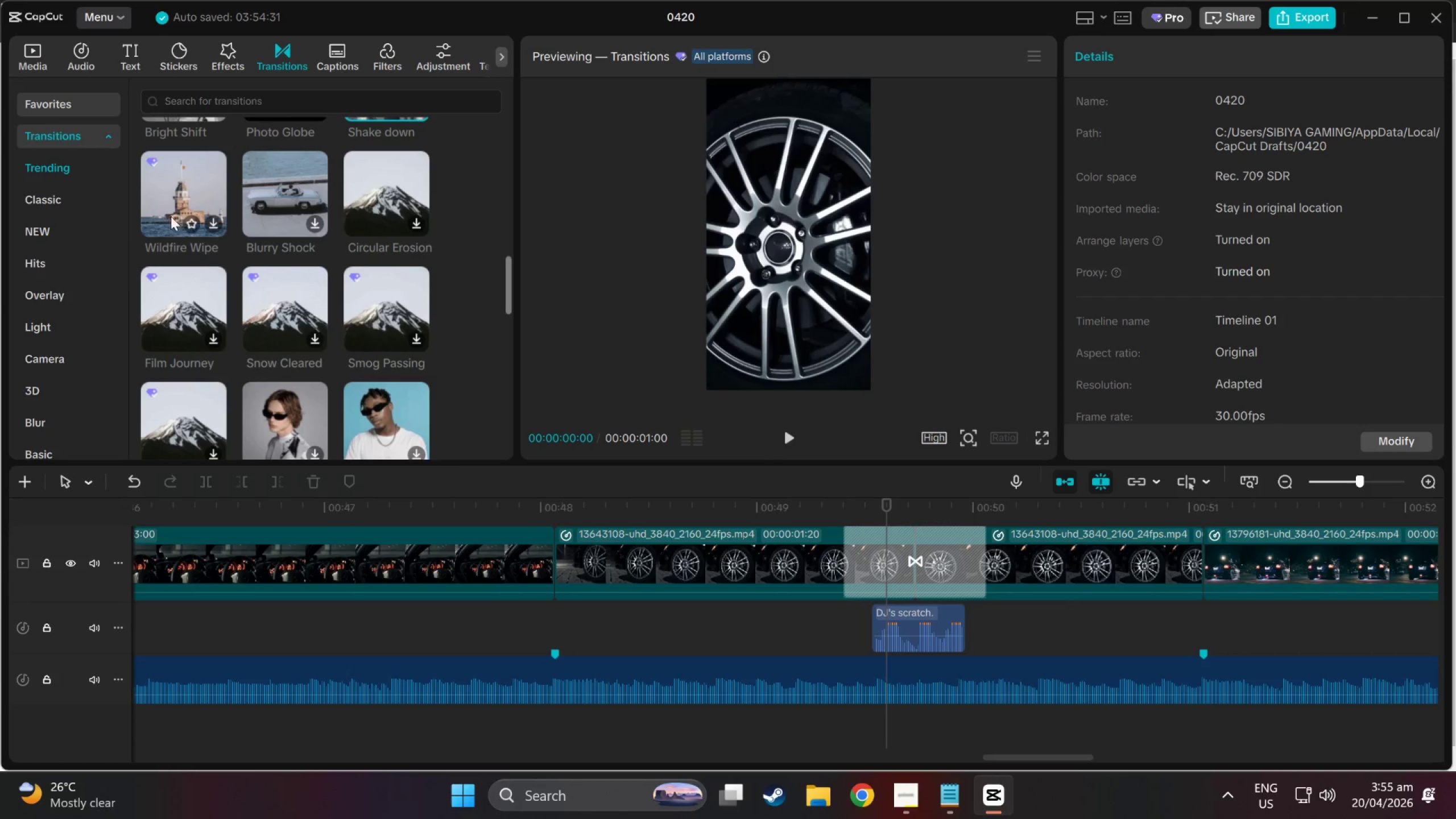 
left_click([166, 191])
 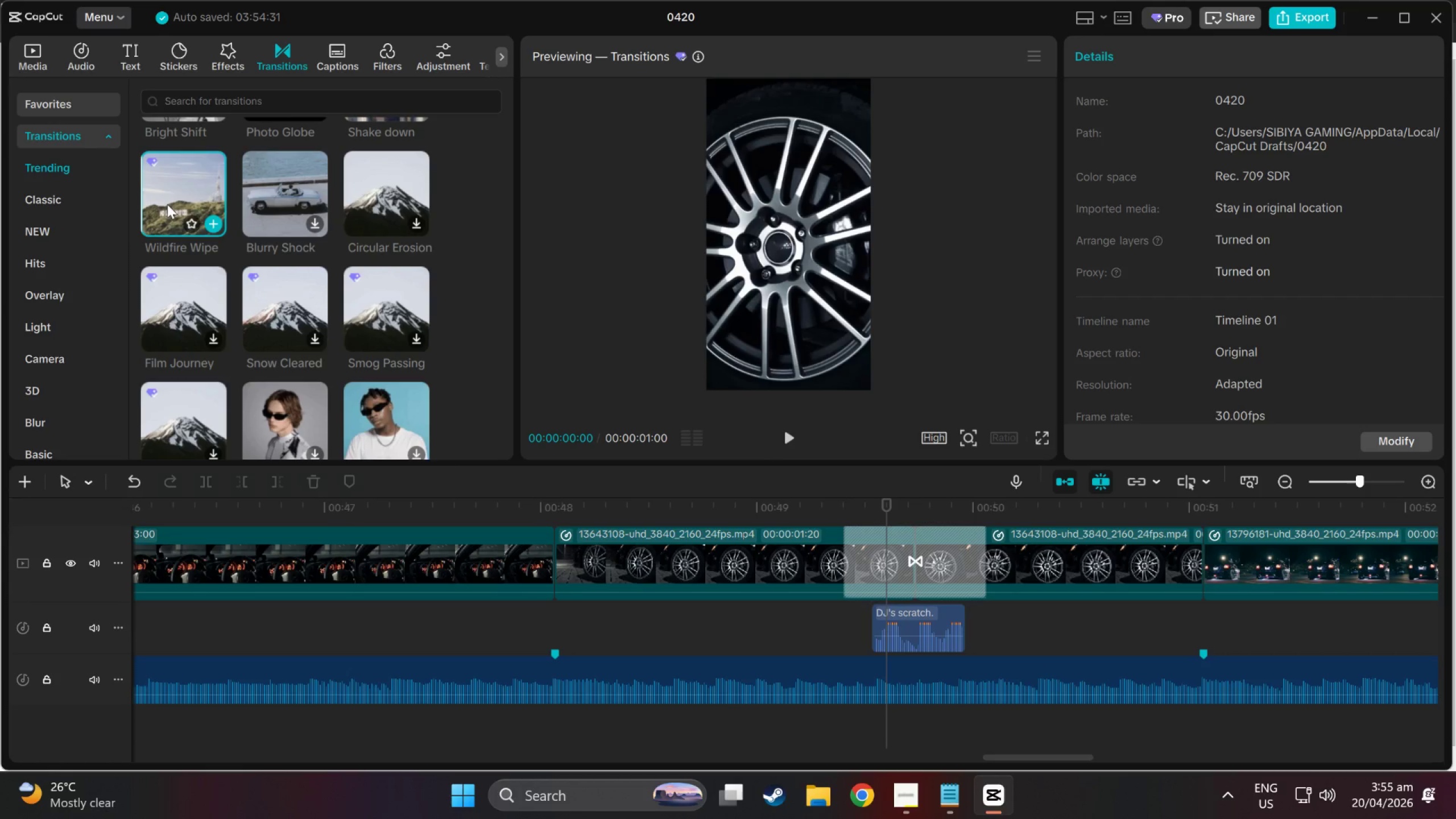 
wait(5.5)
 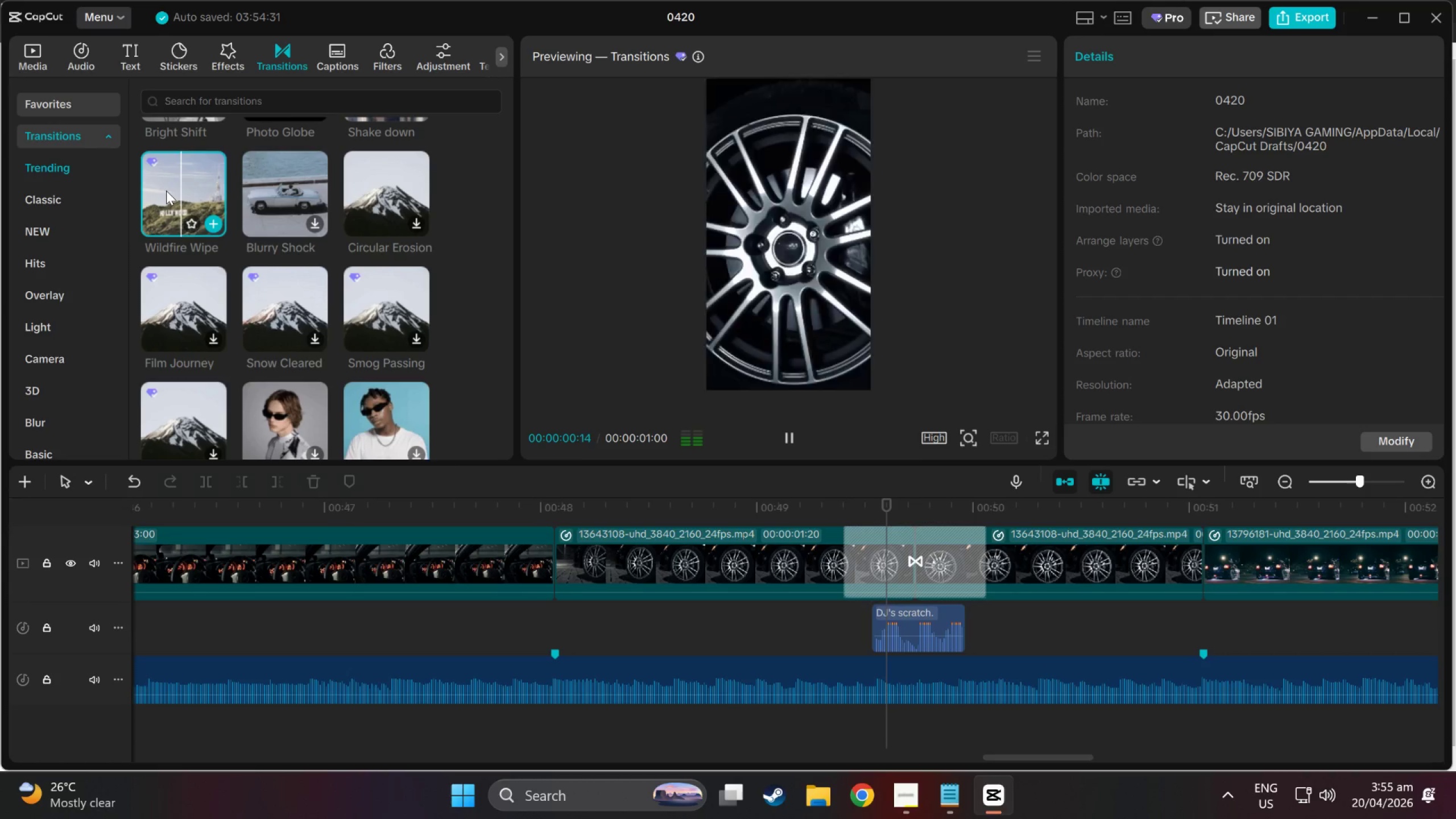 
left_click([272, 189])
 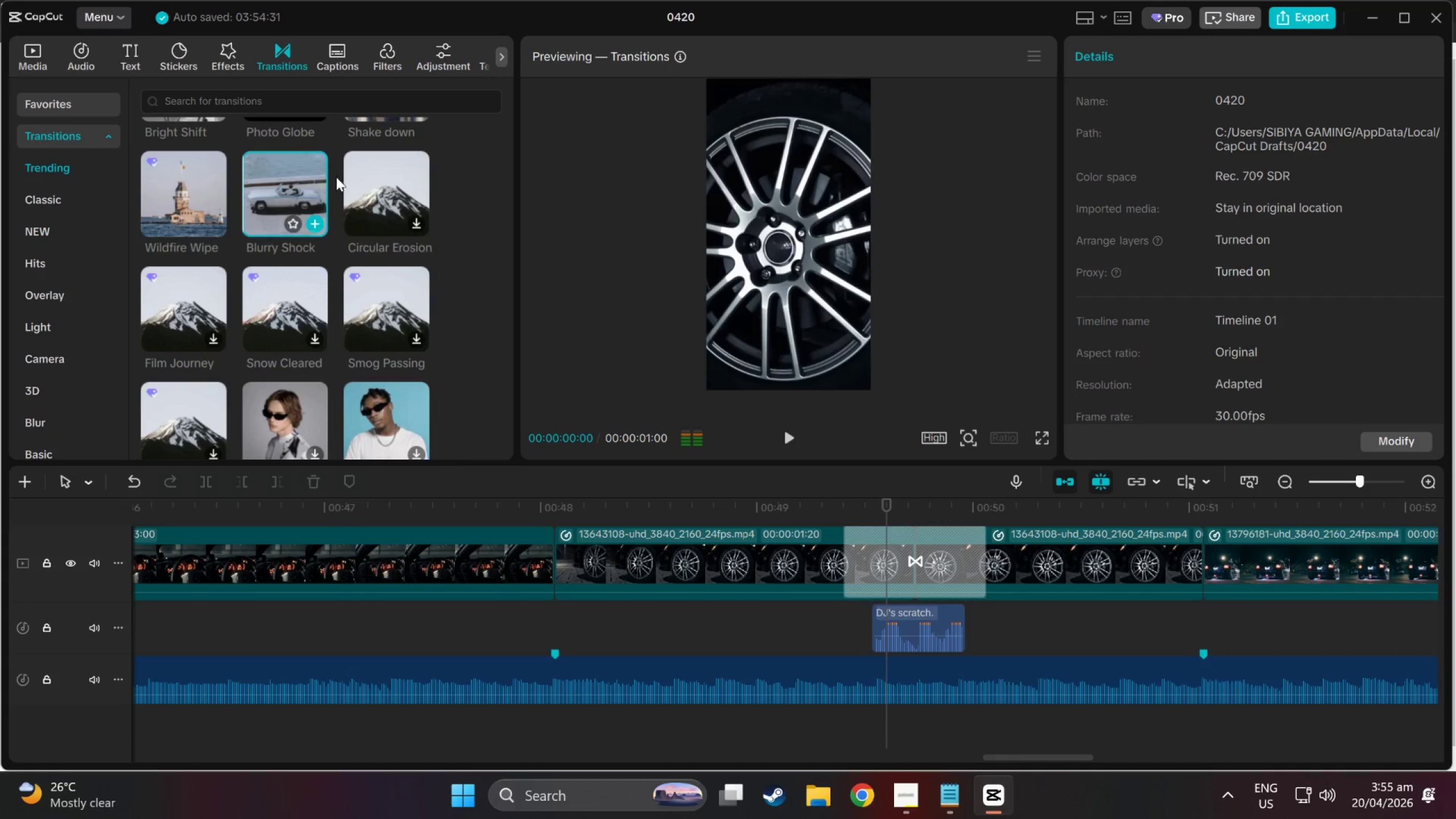 
left_click([383, 177])
 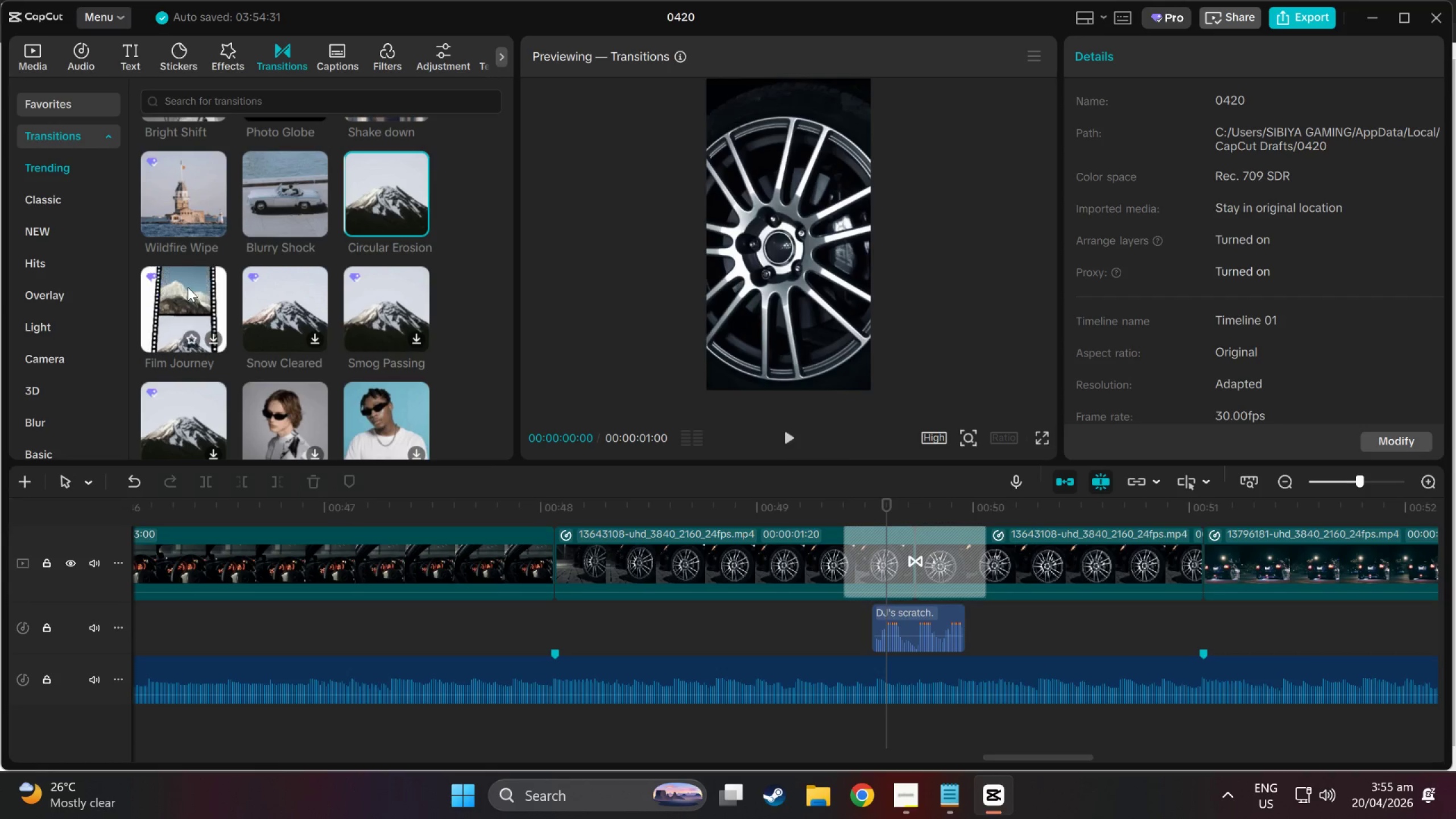 
wait(5.12)
 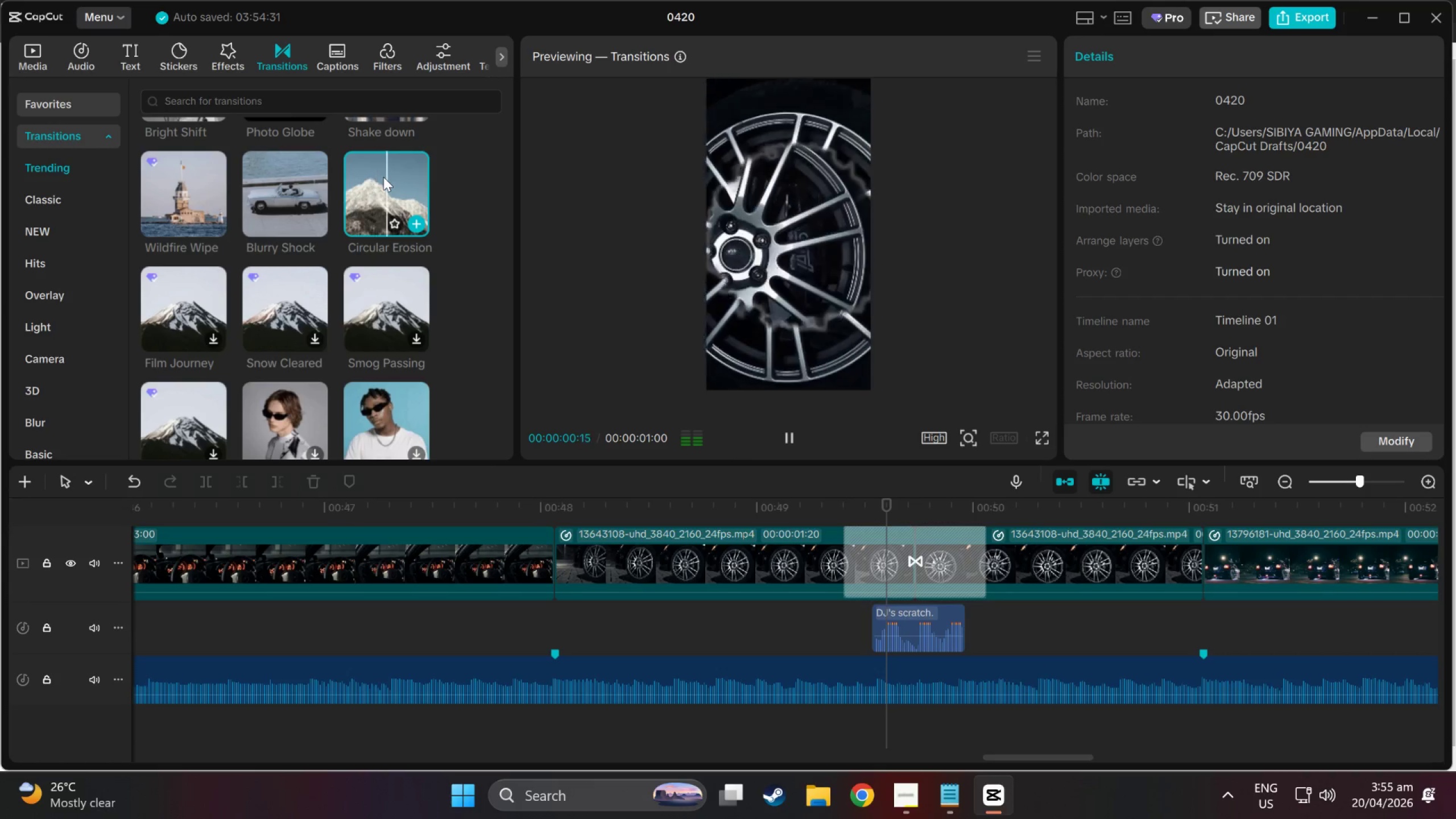 
left_click([188, 287])
 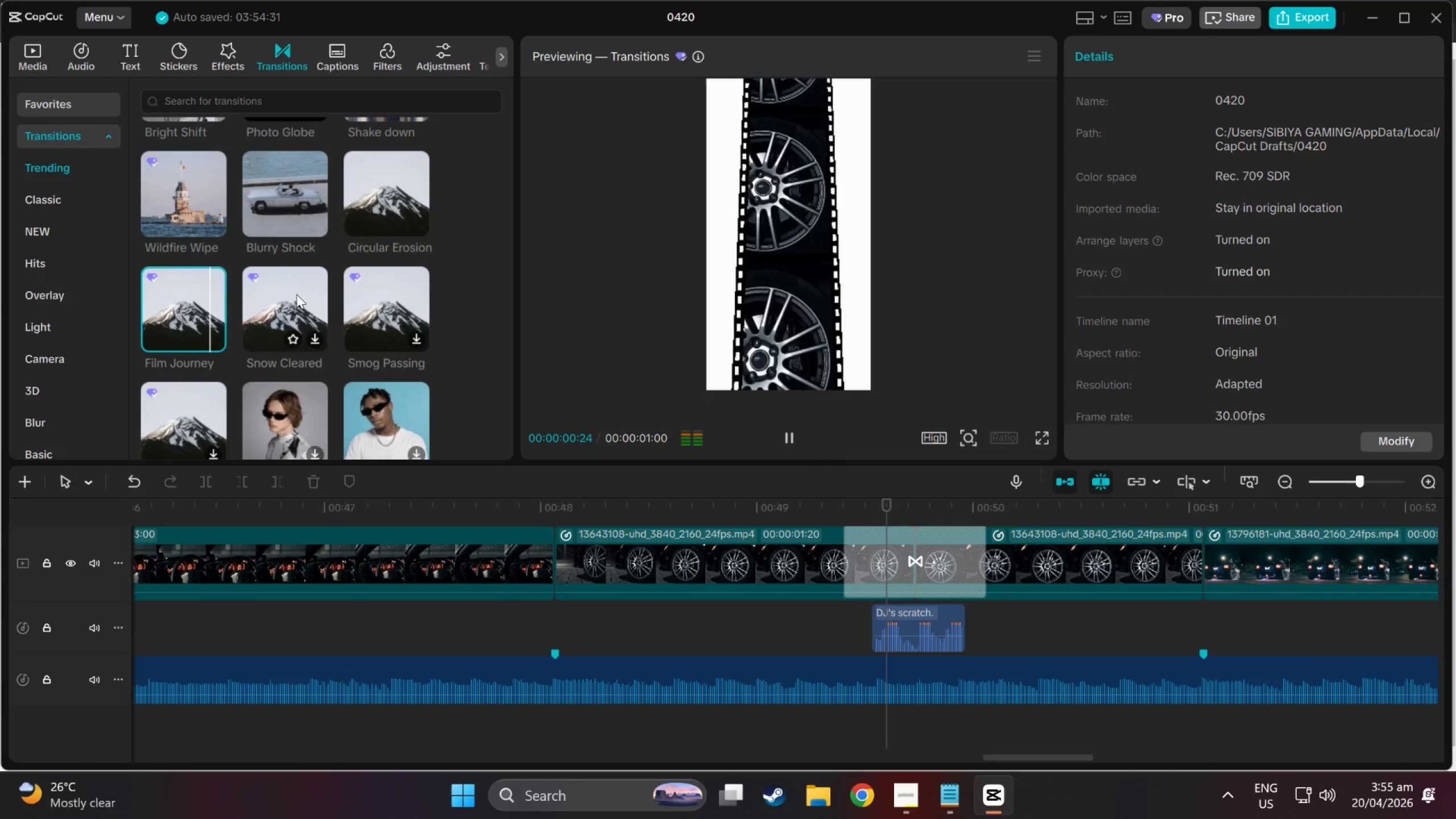 
left_click([300, 294])
 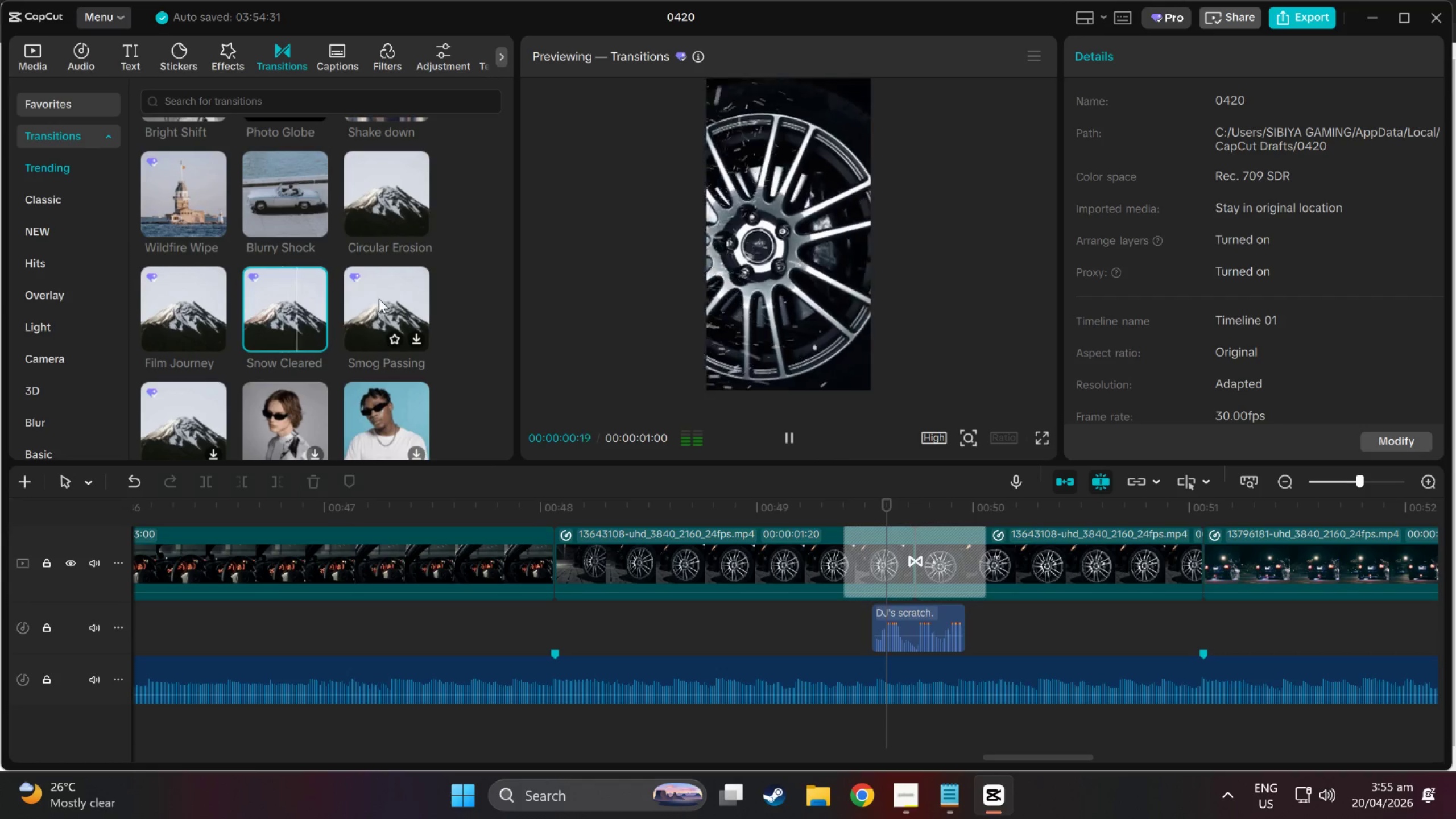 
left_click([407, 292])
 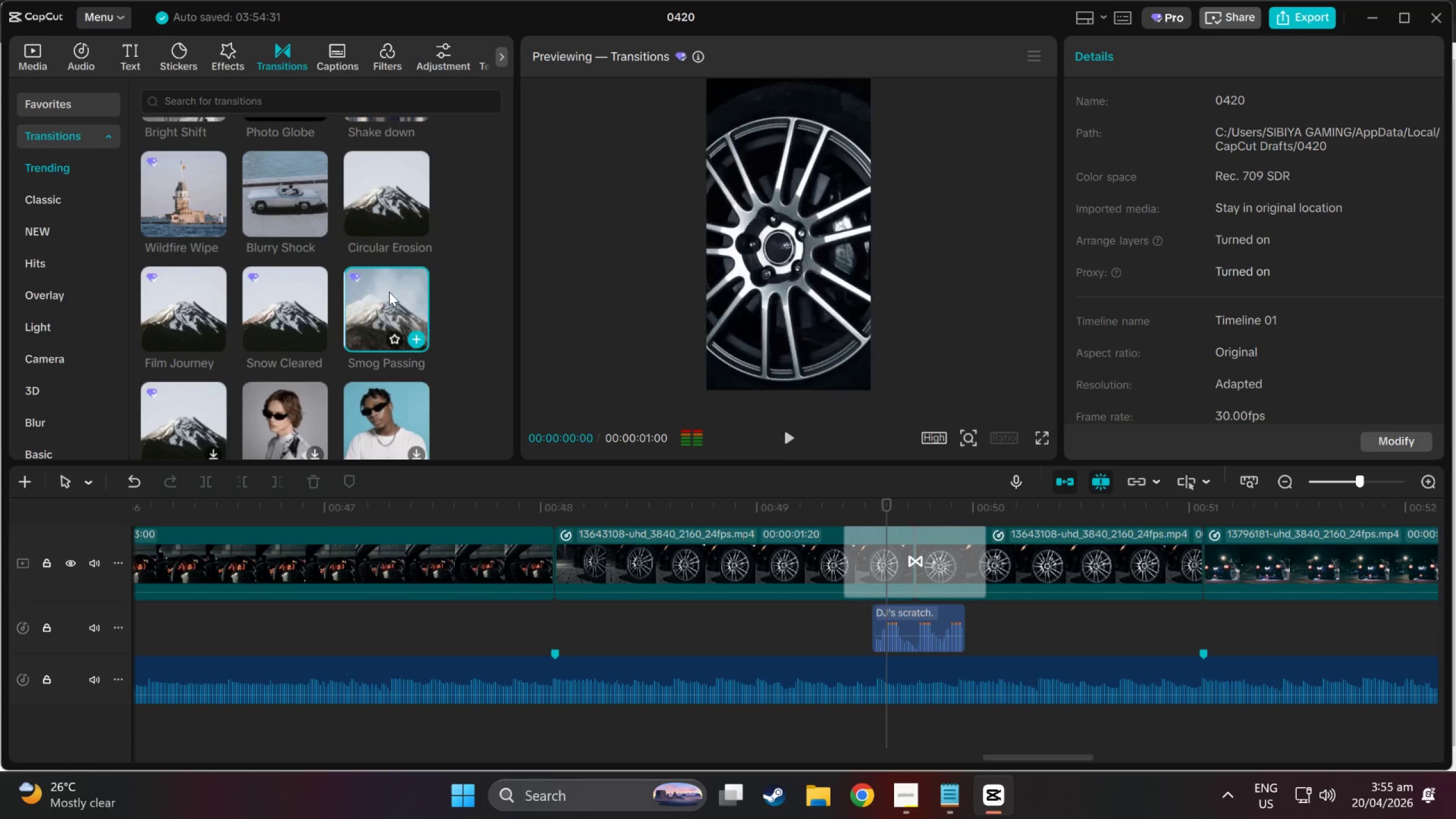 
scroll: coordinate [354, 302], scroll_direction: down, amount: 2.0
 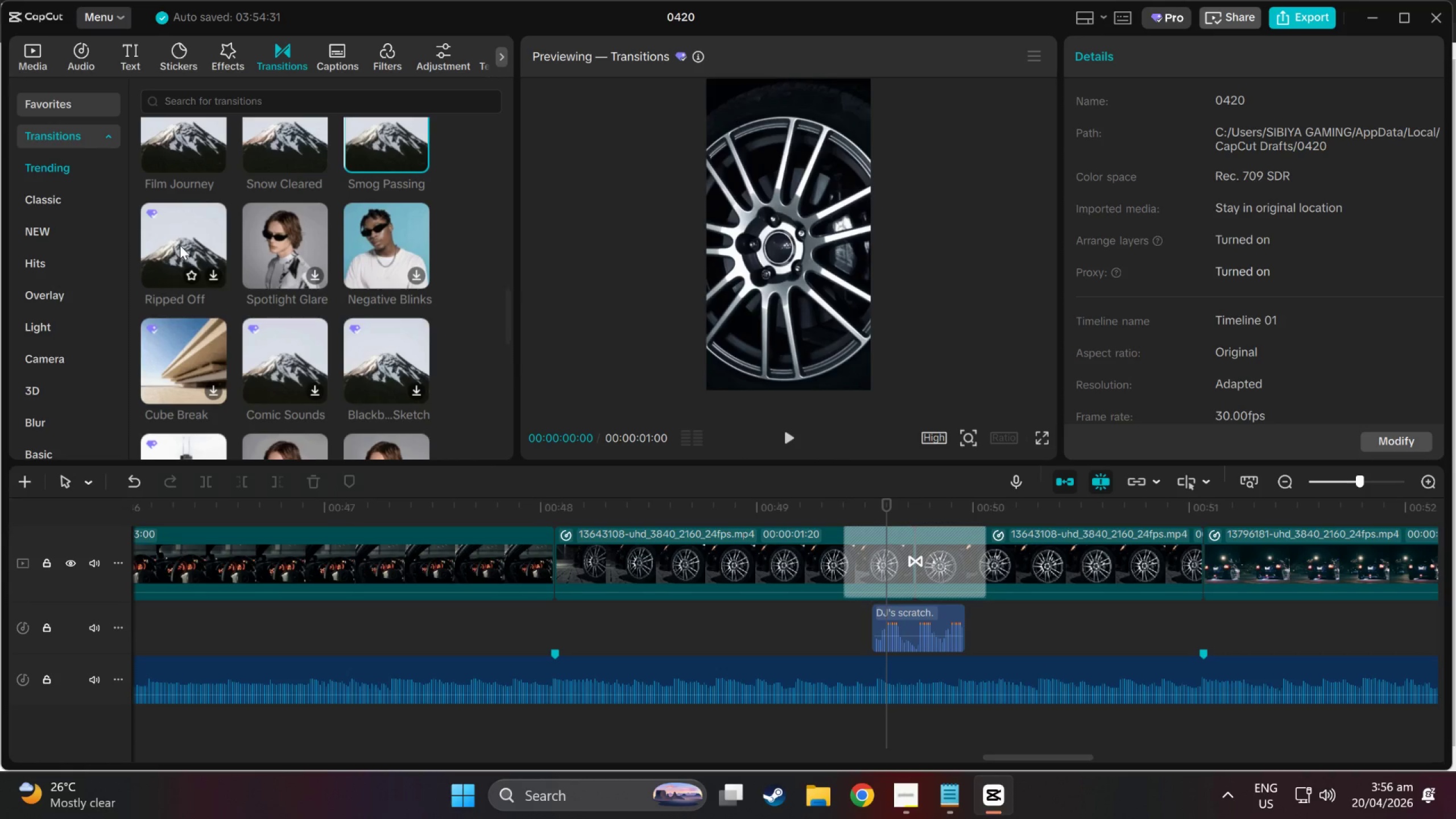 
left_click([180, 233])
 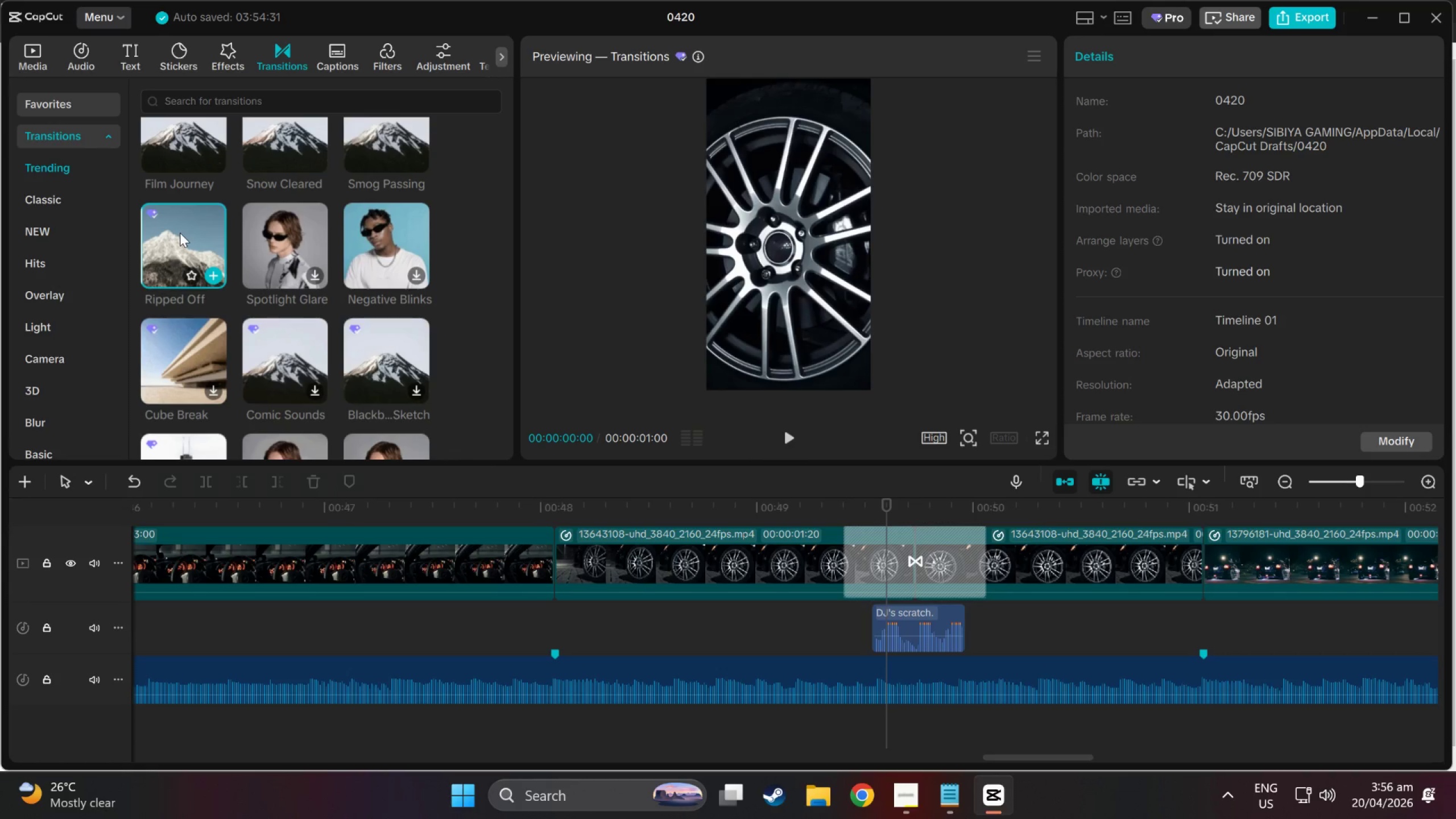 
left_click([246, 224])
 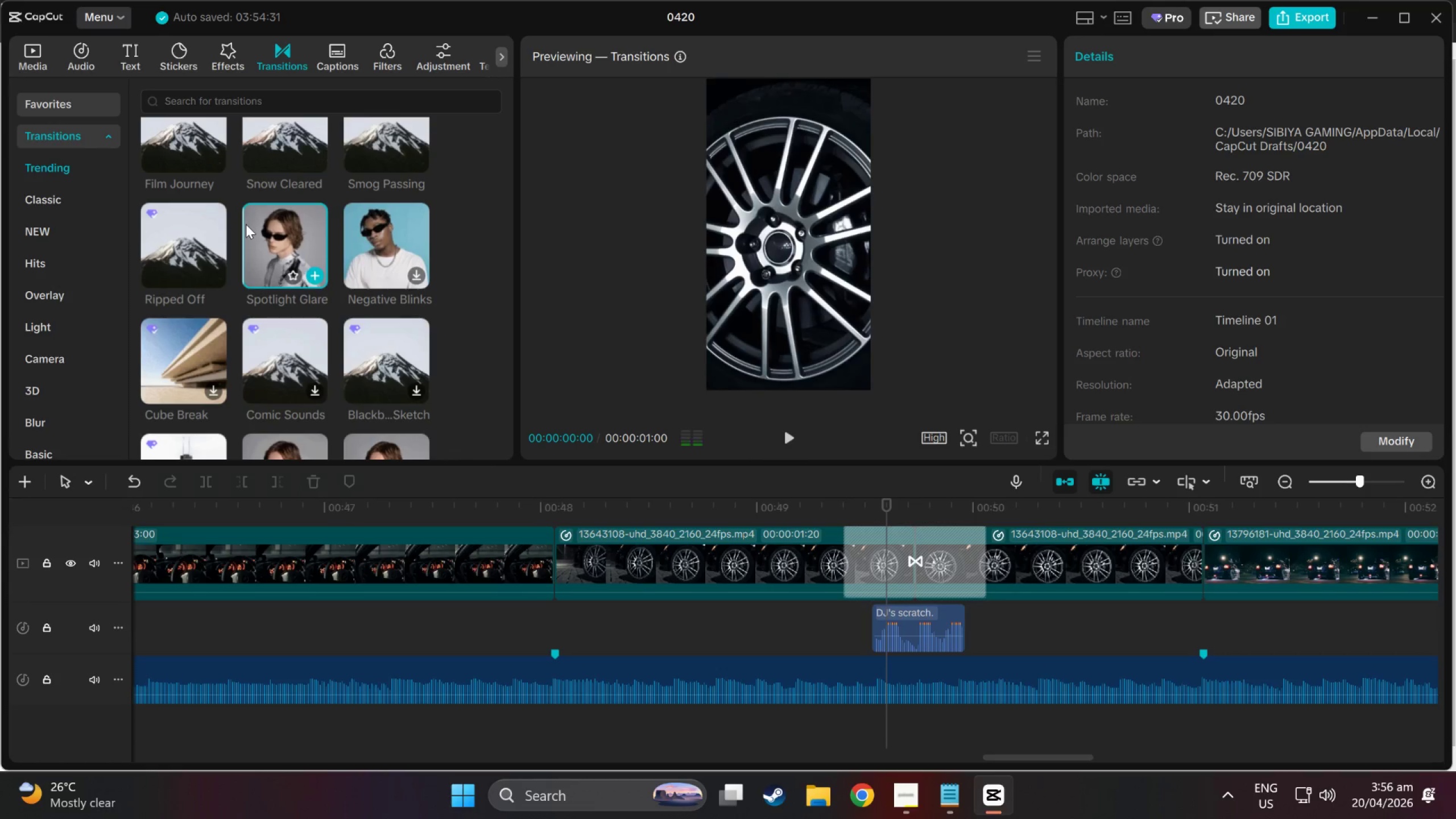 
mouse_move([295, 241])
 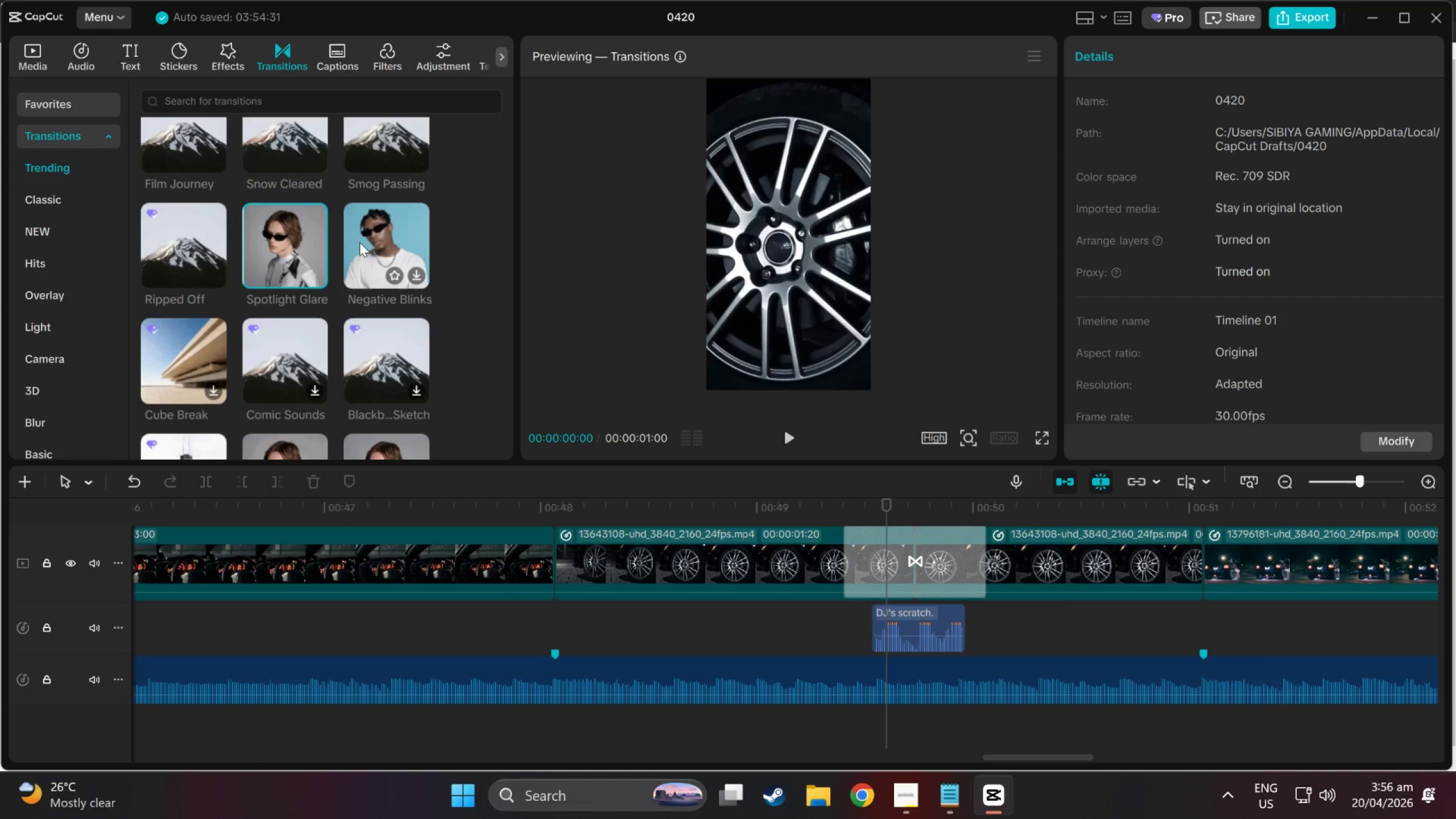 
left_click([361, 242])
 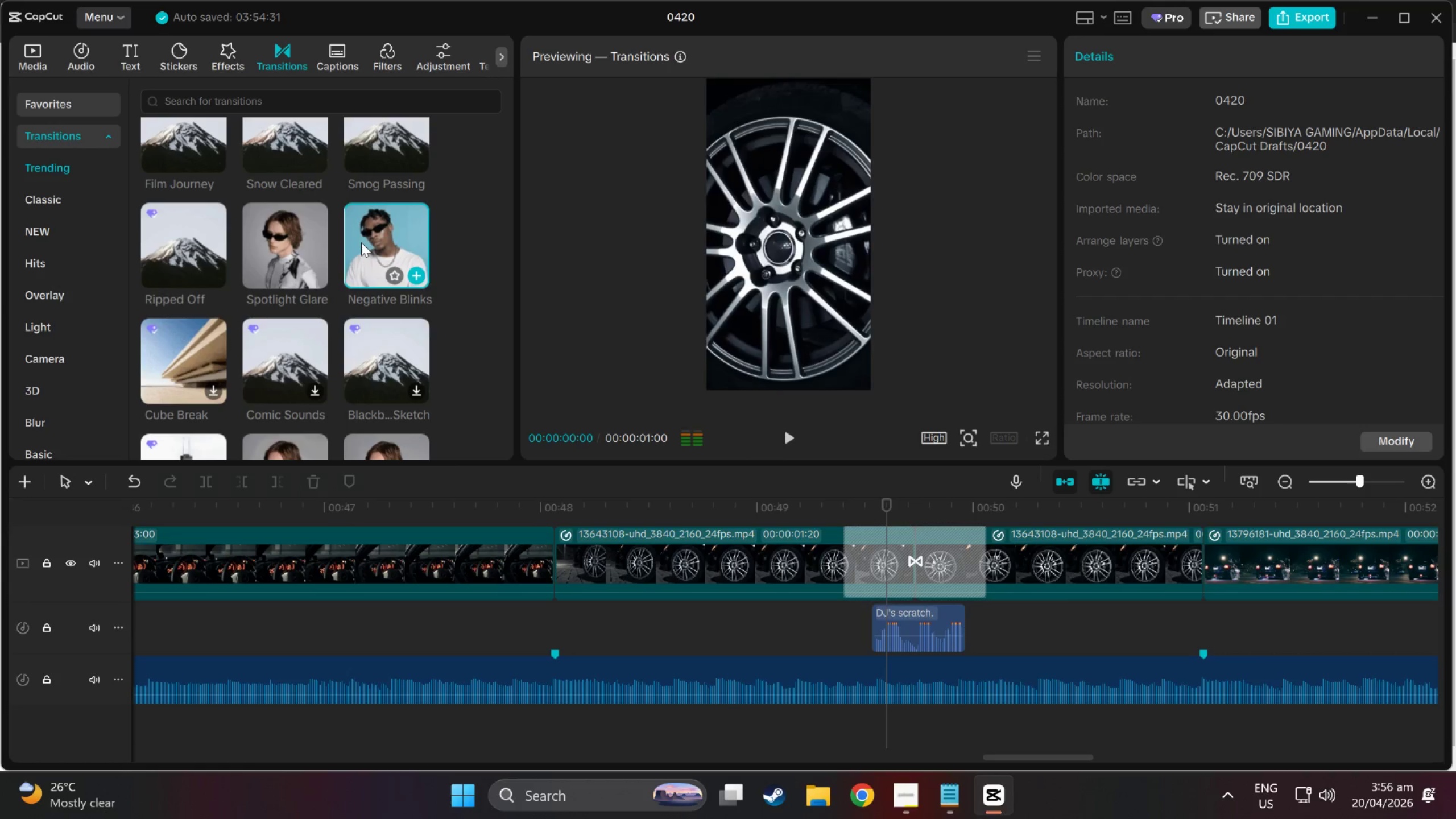 
scroll: coordinate [257, 286], scroll_direction: down, amount: 2.0
 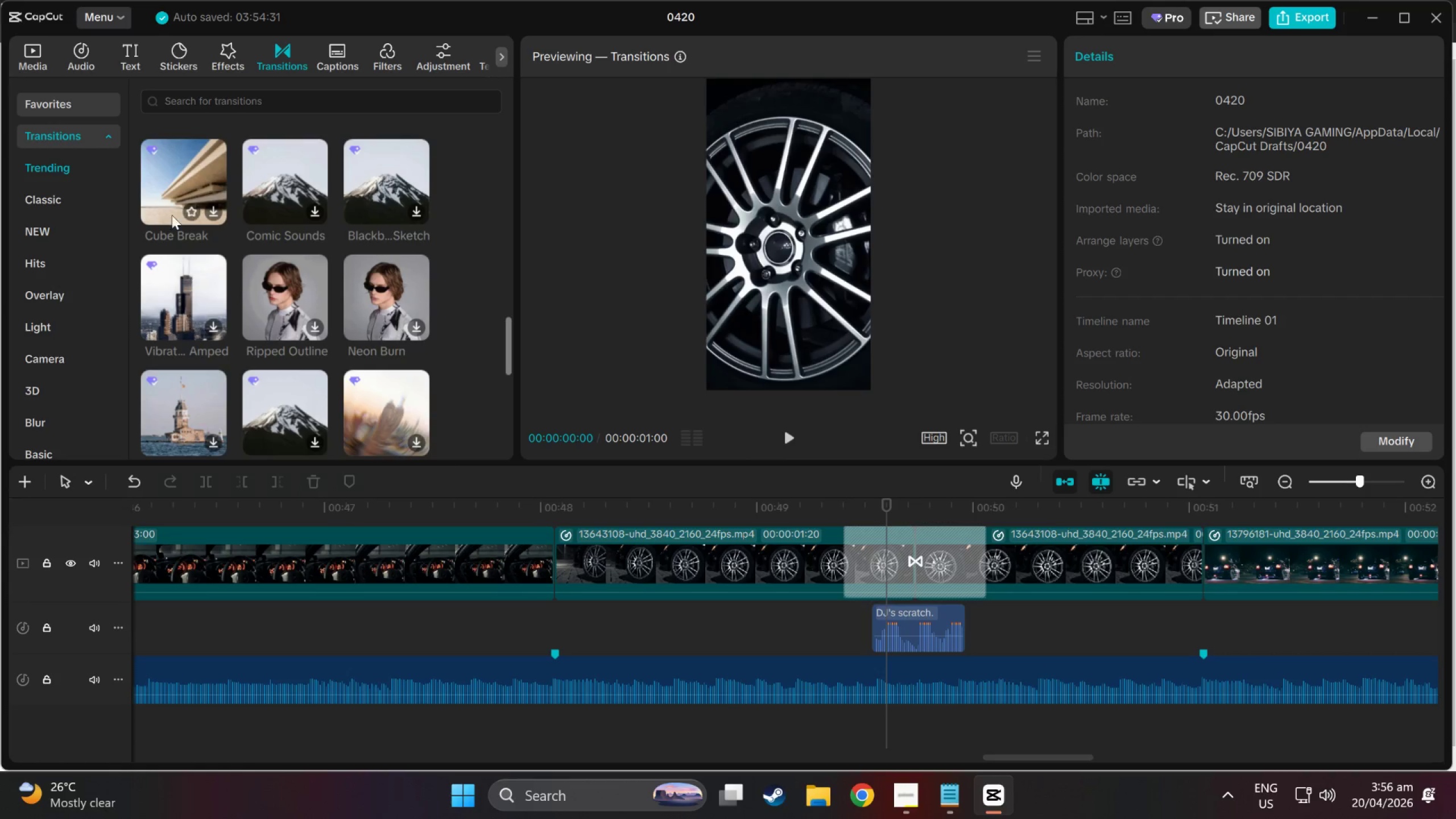 
left_click([172, 208])
 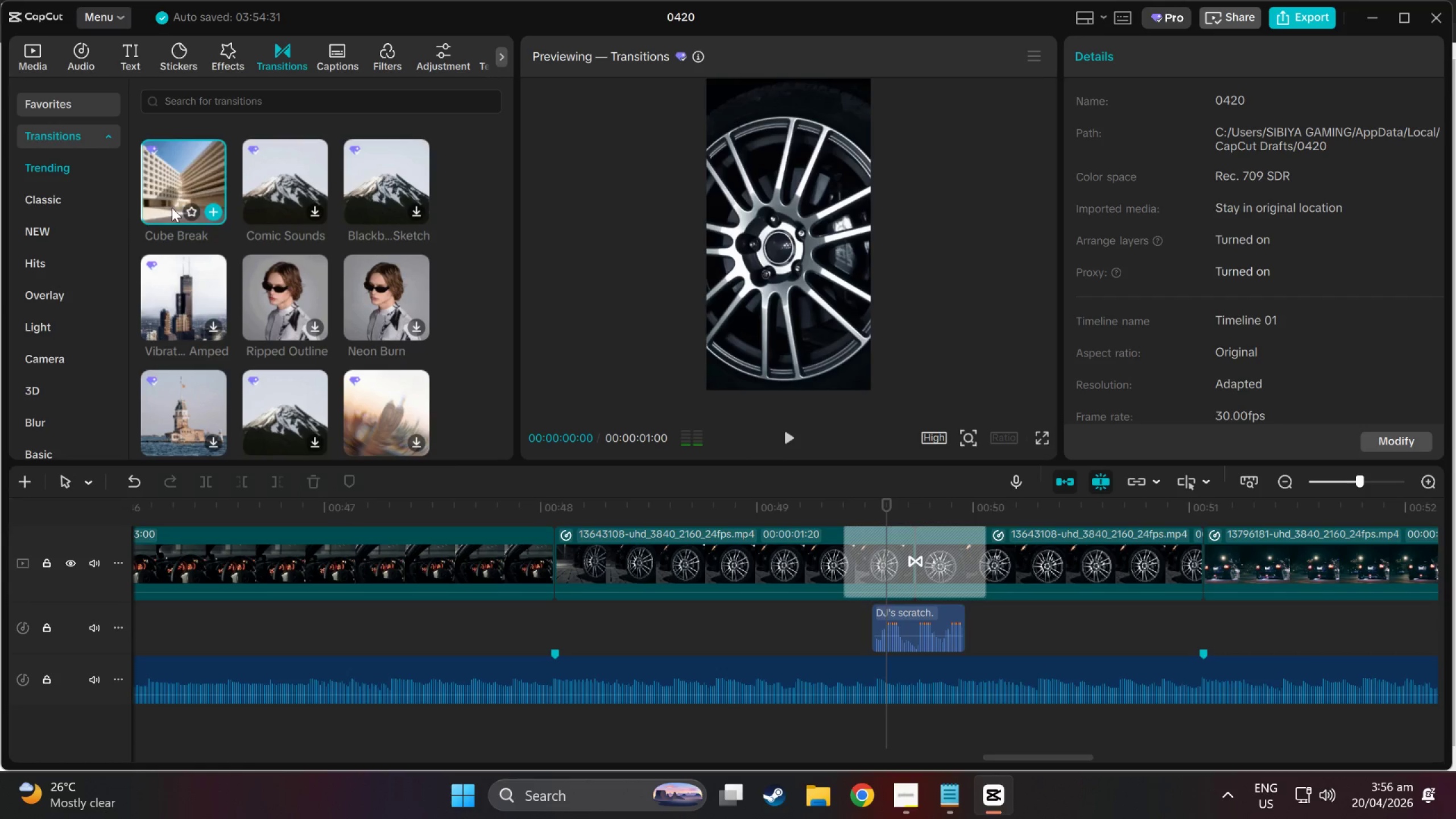 
left_click([262, 199])
 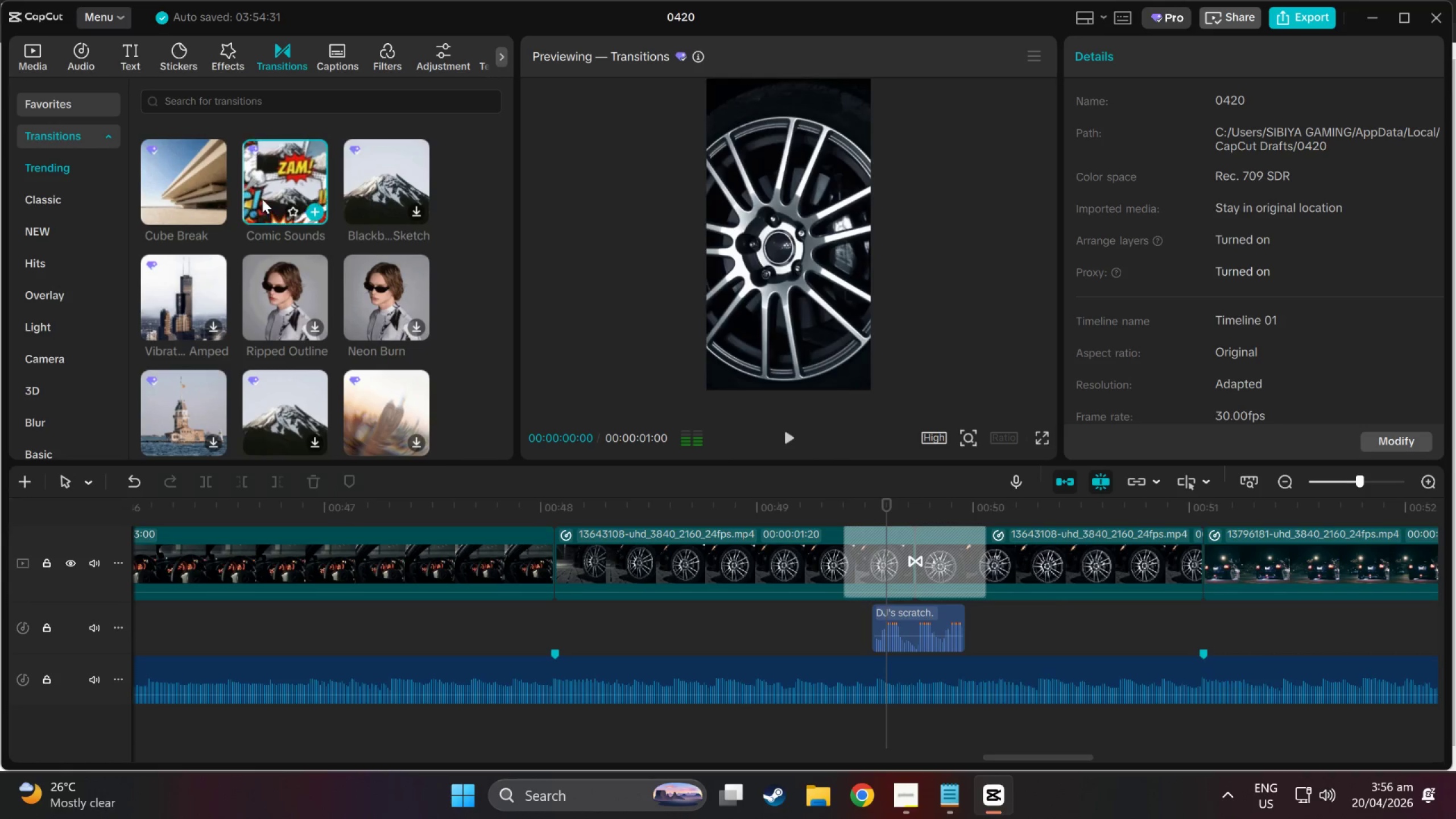 
left_click([360, 183])
 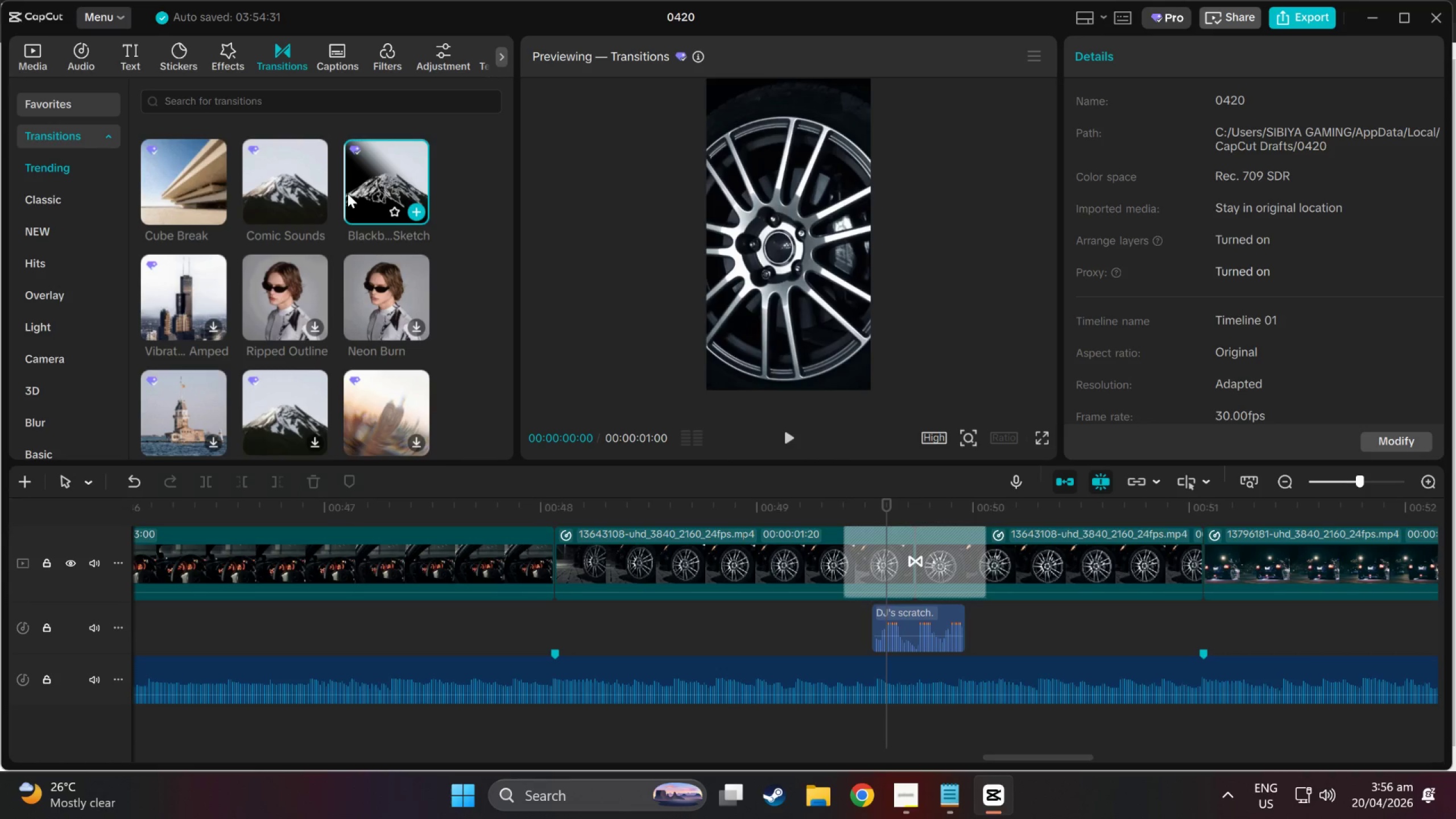 
left_click([176, 280])
 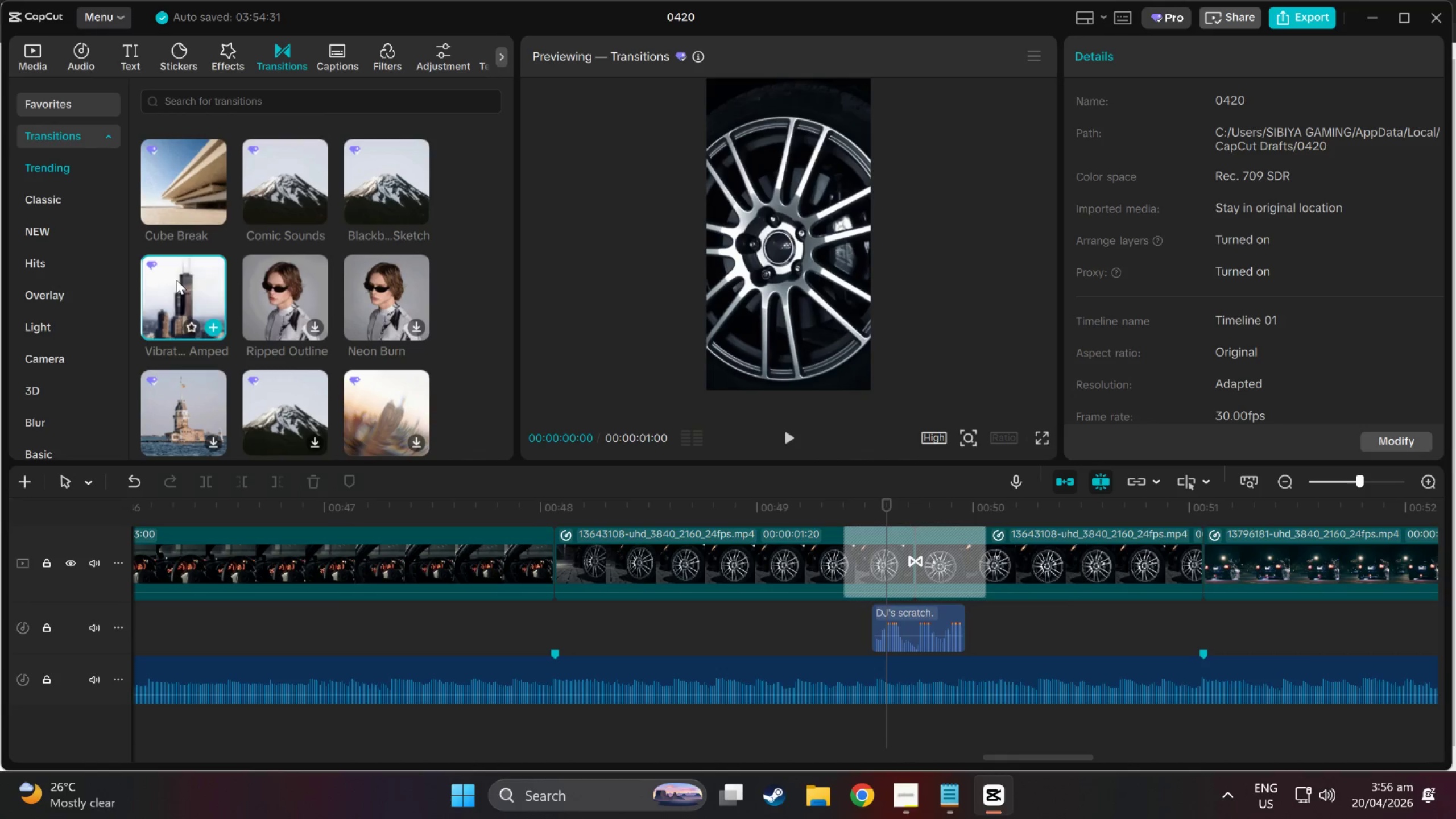 
left_click([272, 278])
 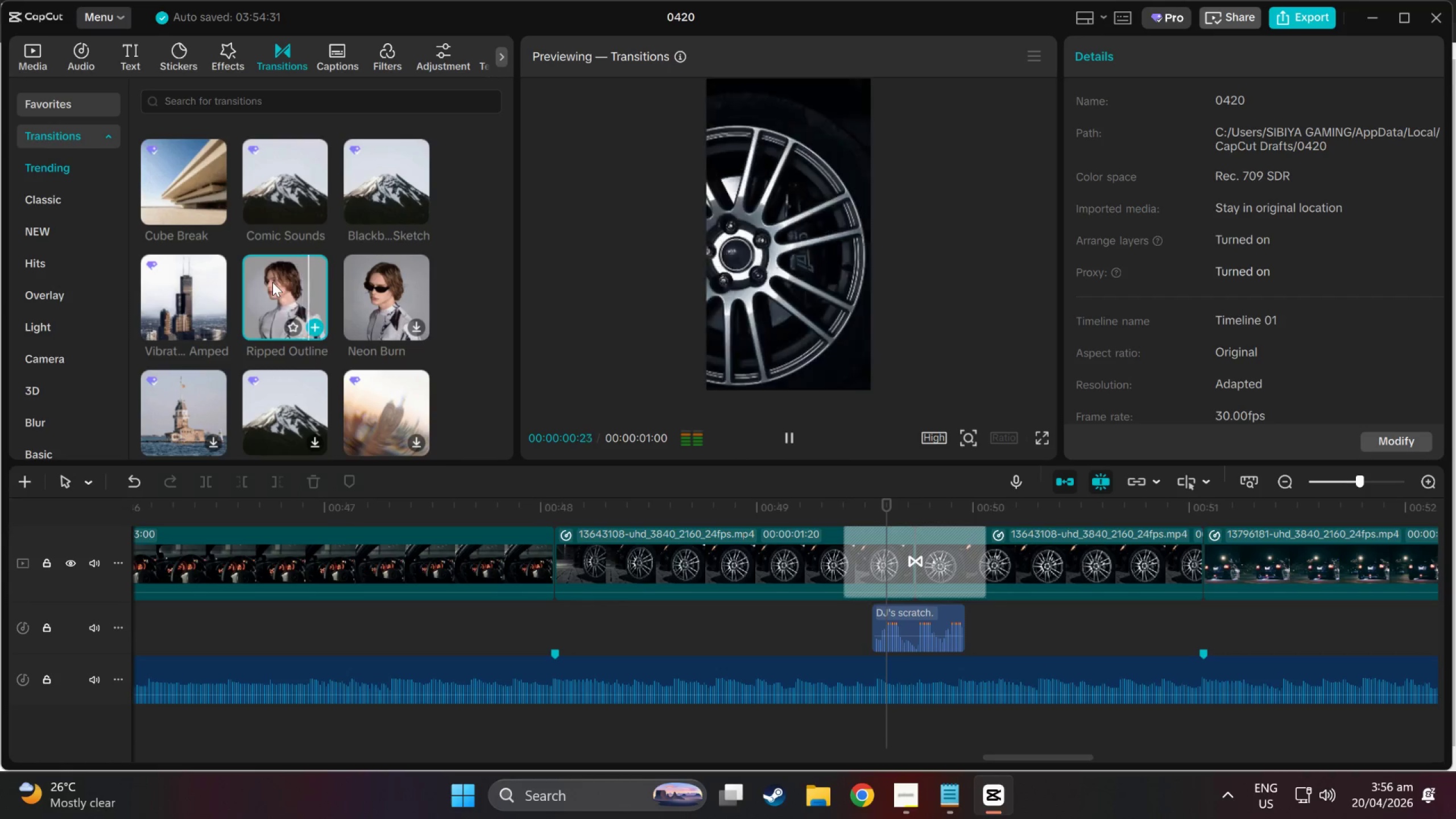 
wait(5.75)
 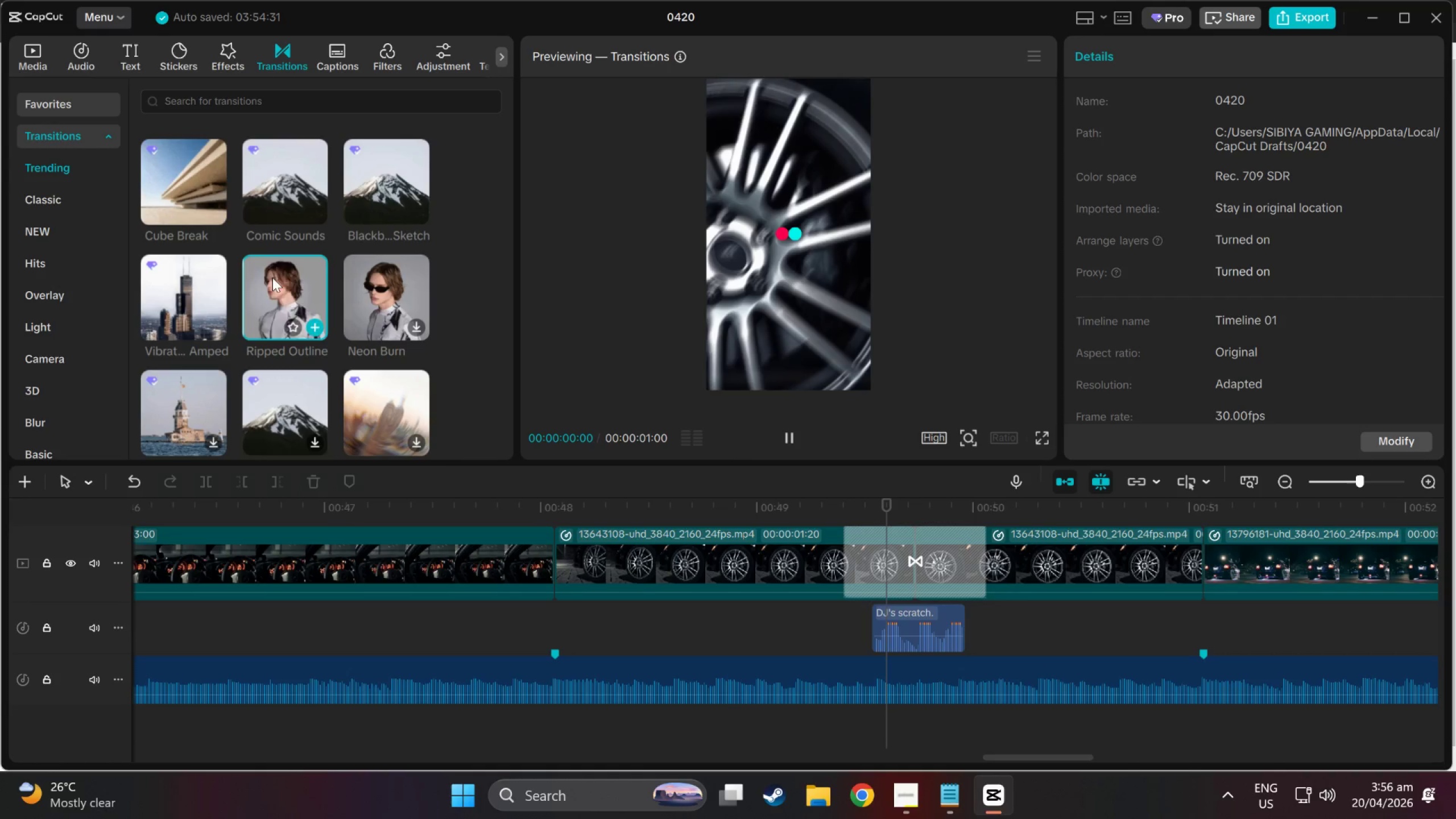 
left_click([357, 279])
 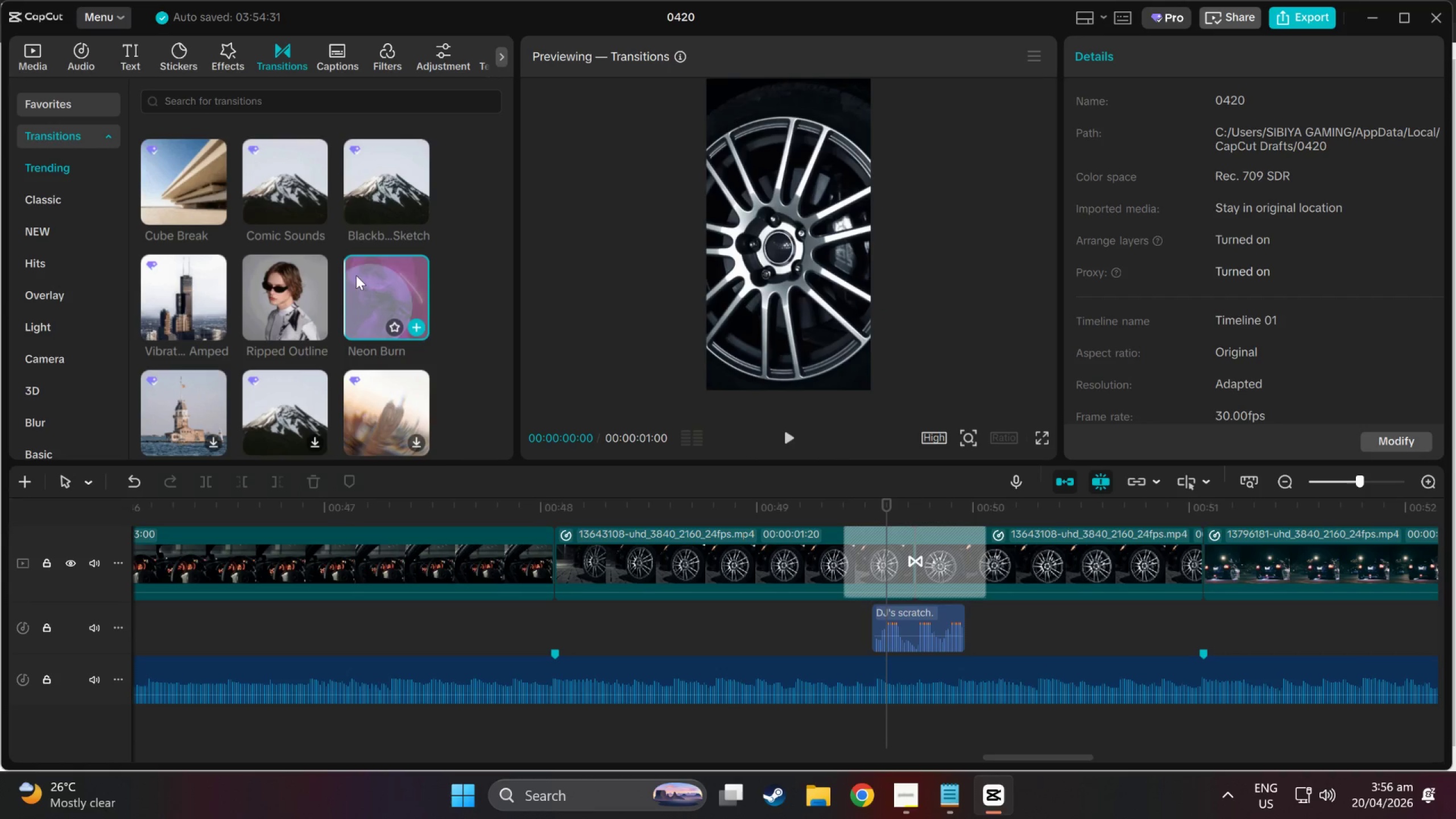 
left_click([192, 396])
 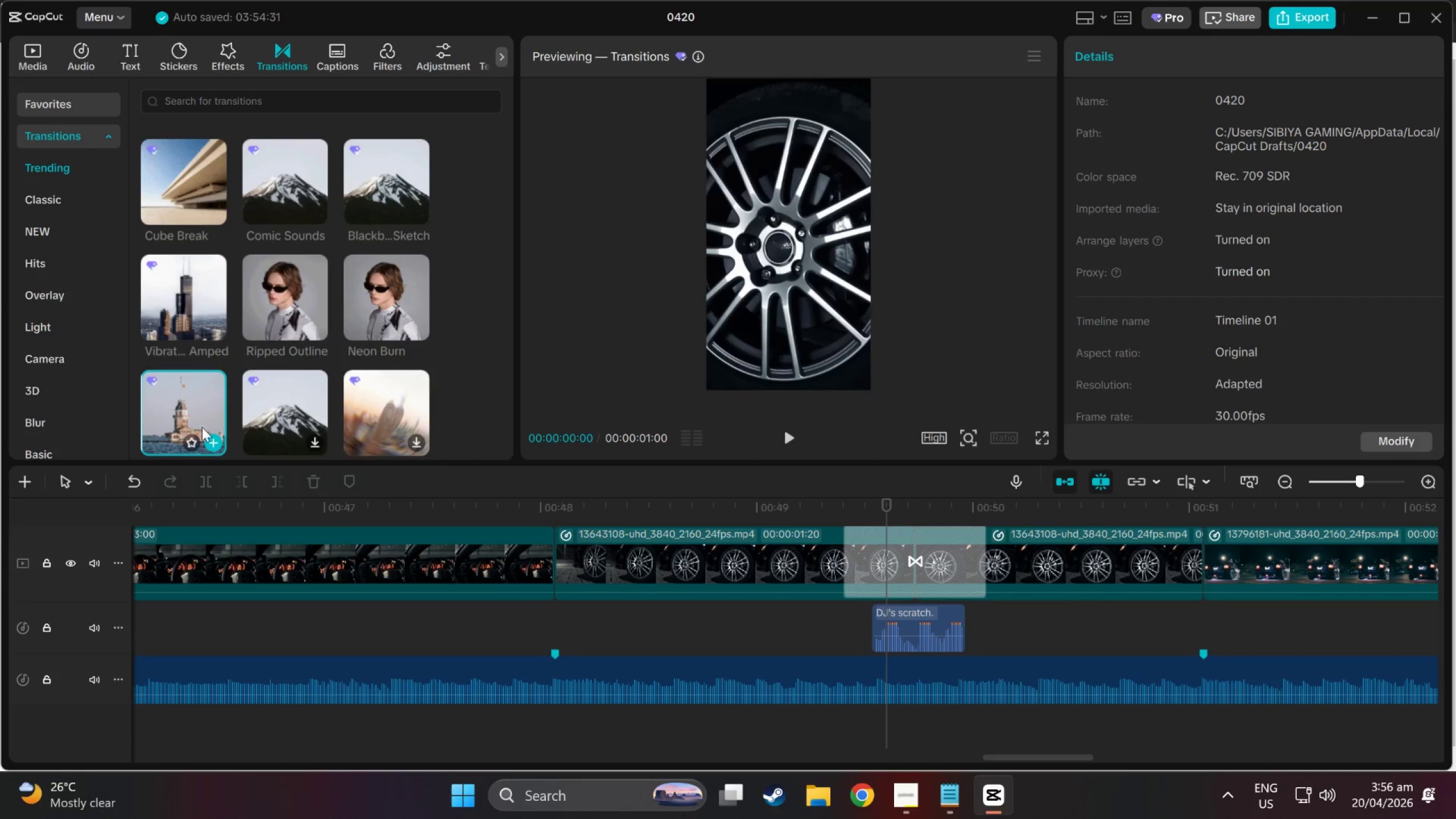 
left_click([274, 399])
 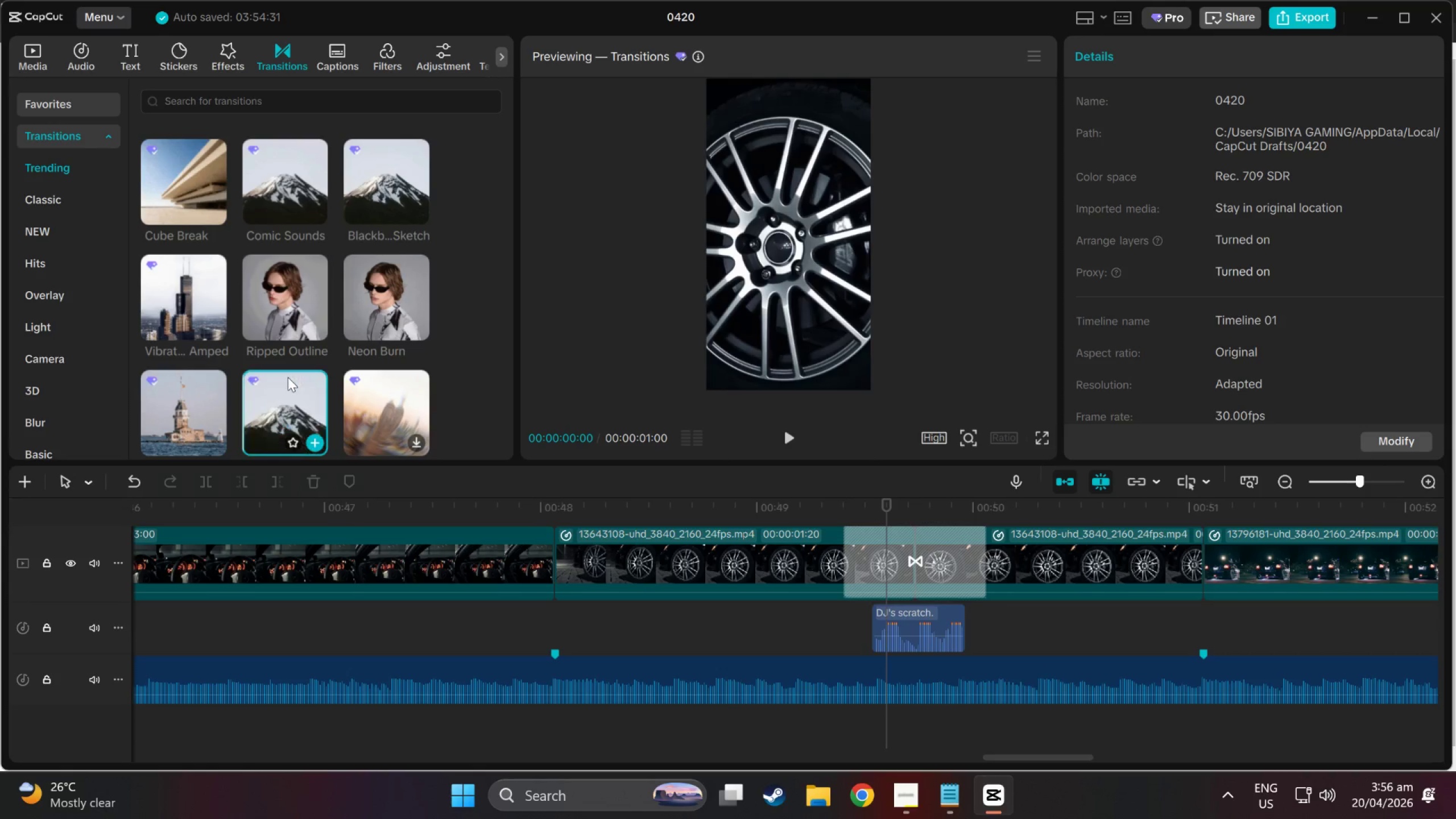 
wait(8.45)
 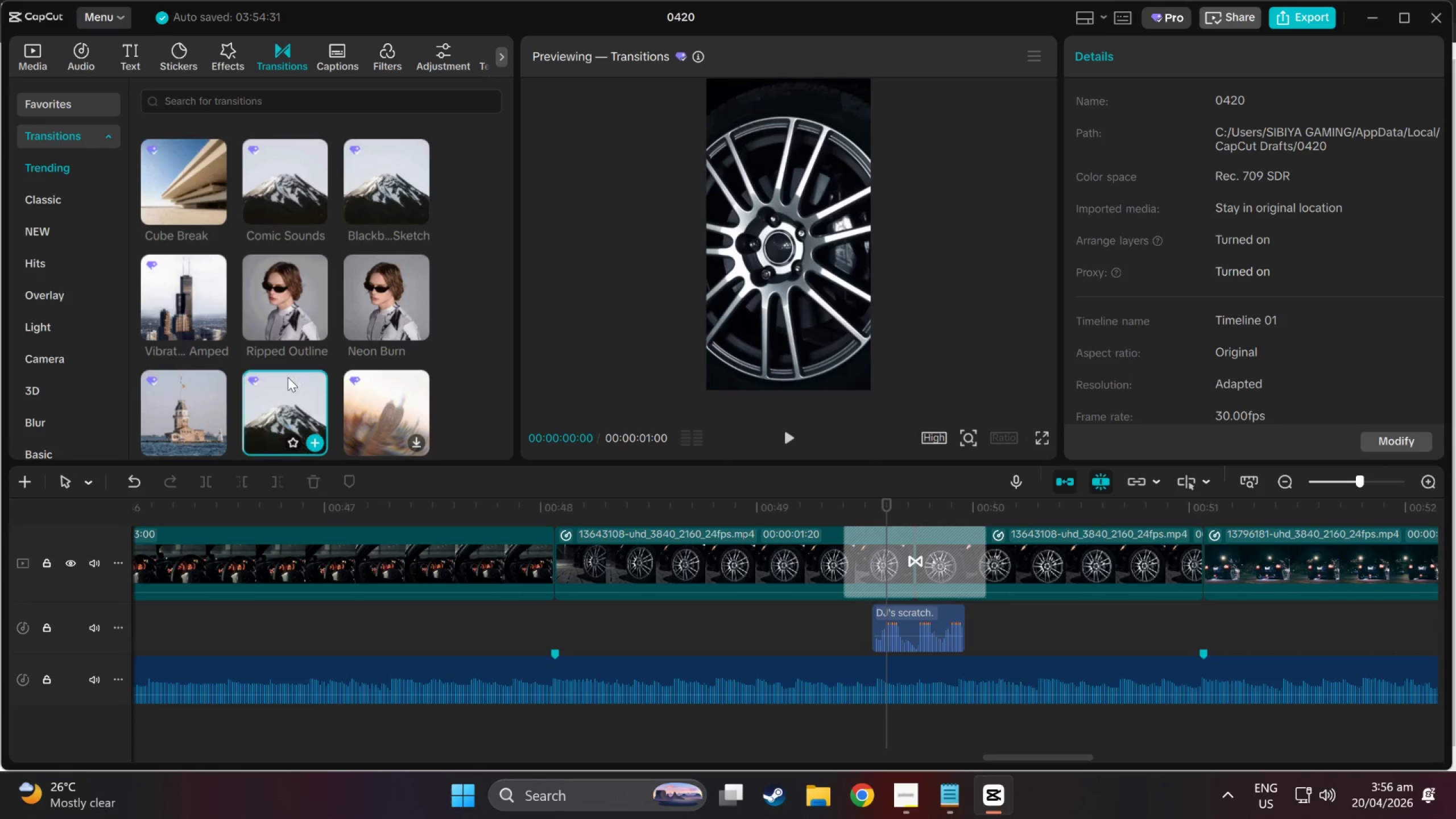 
scroll: coordinate [261, 374], scroll_direction: down, amount: 2.0
 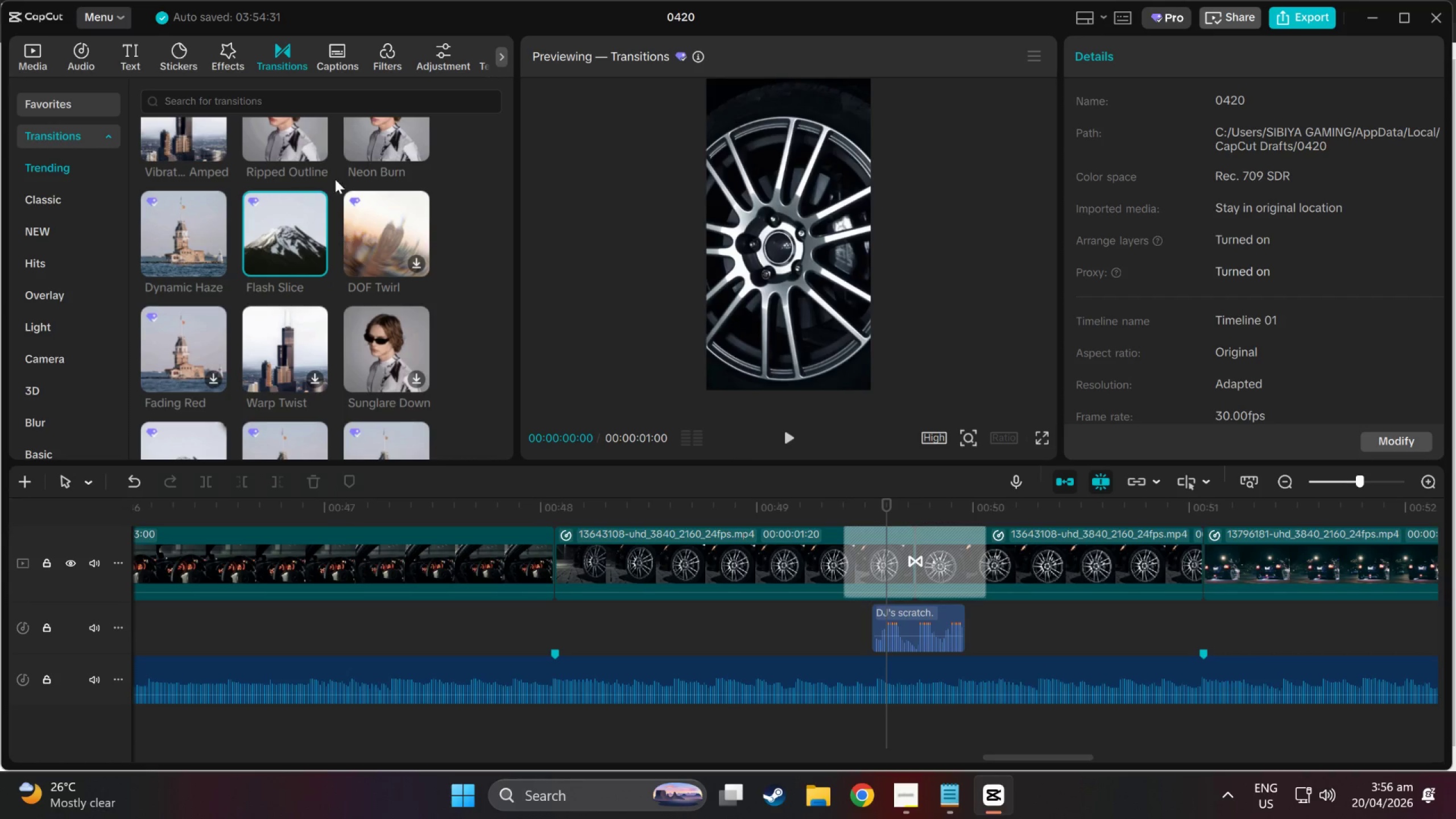 
left_click([393, 207])
 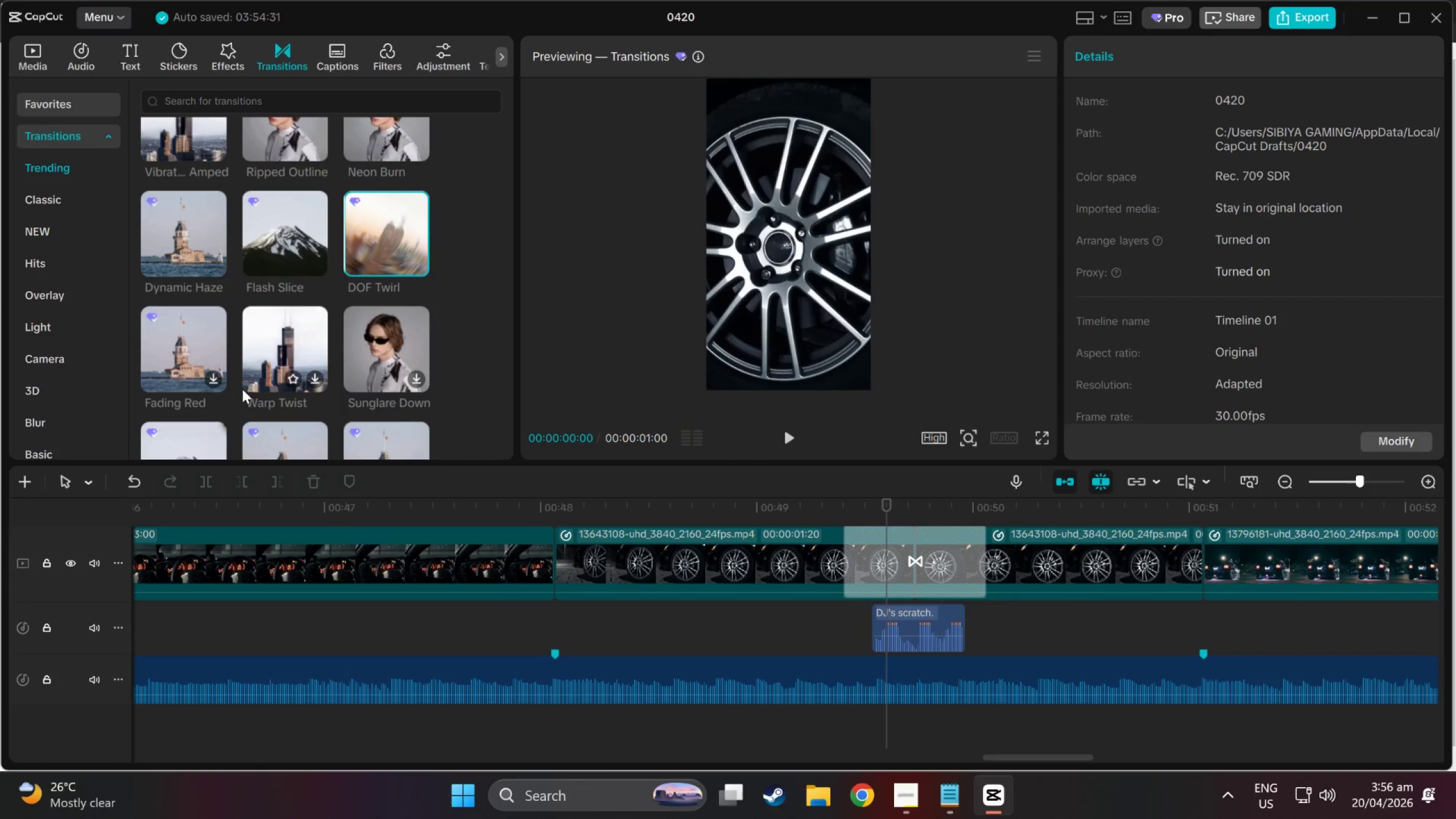 
left_click([265, 321])
 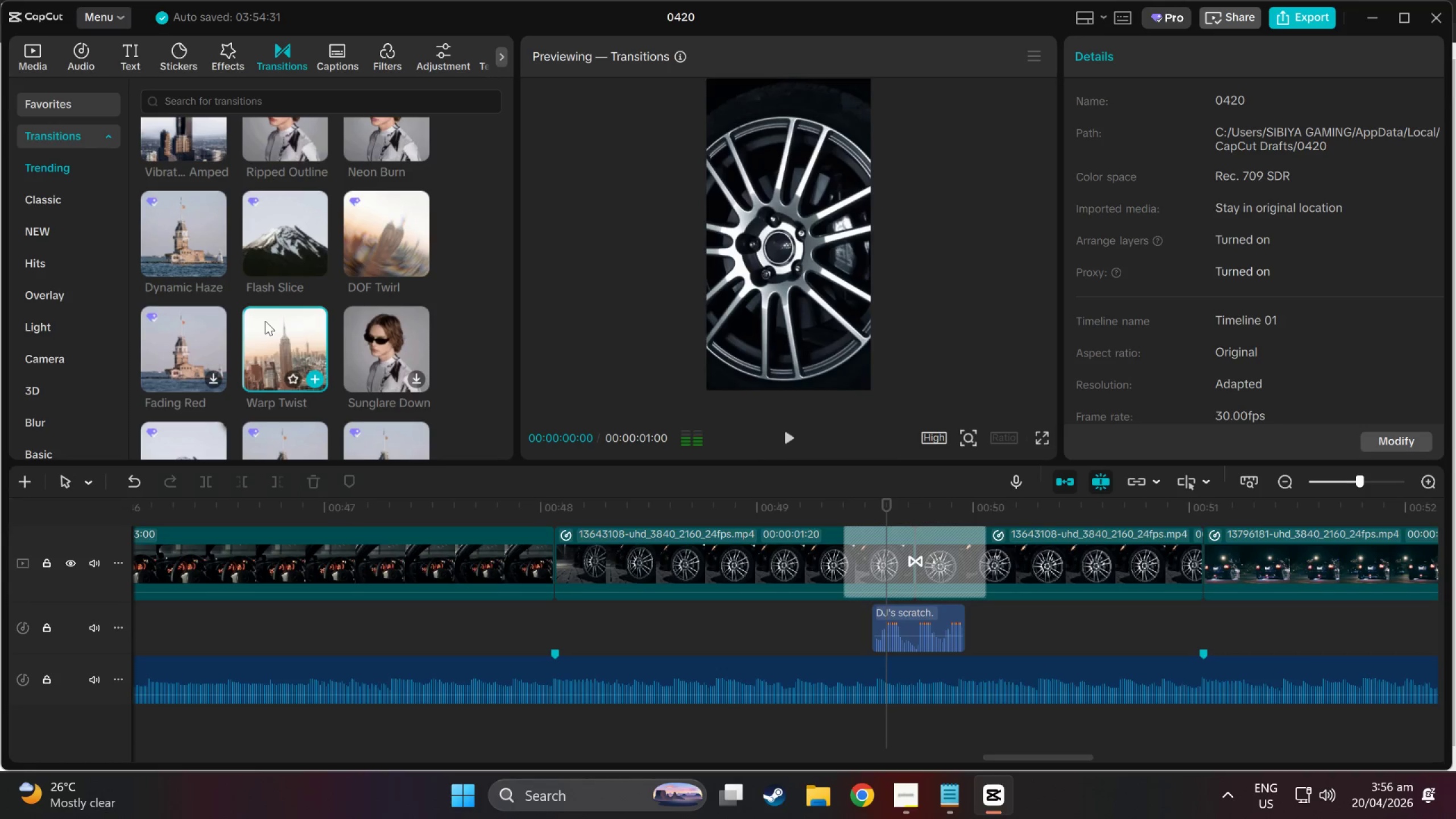 
left_click([159, 337])
 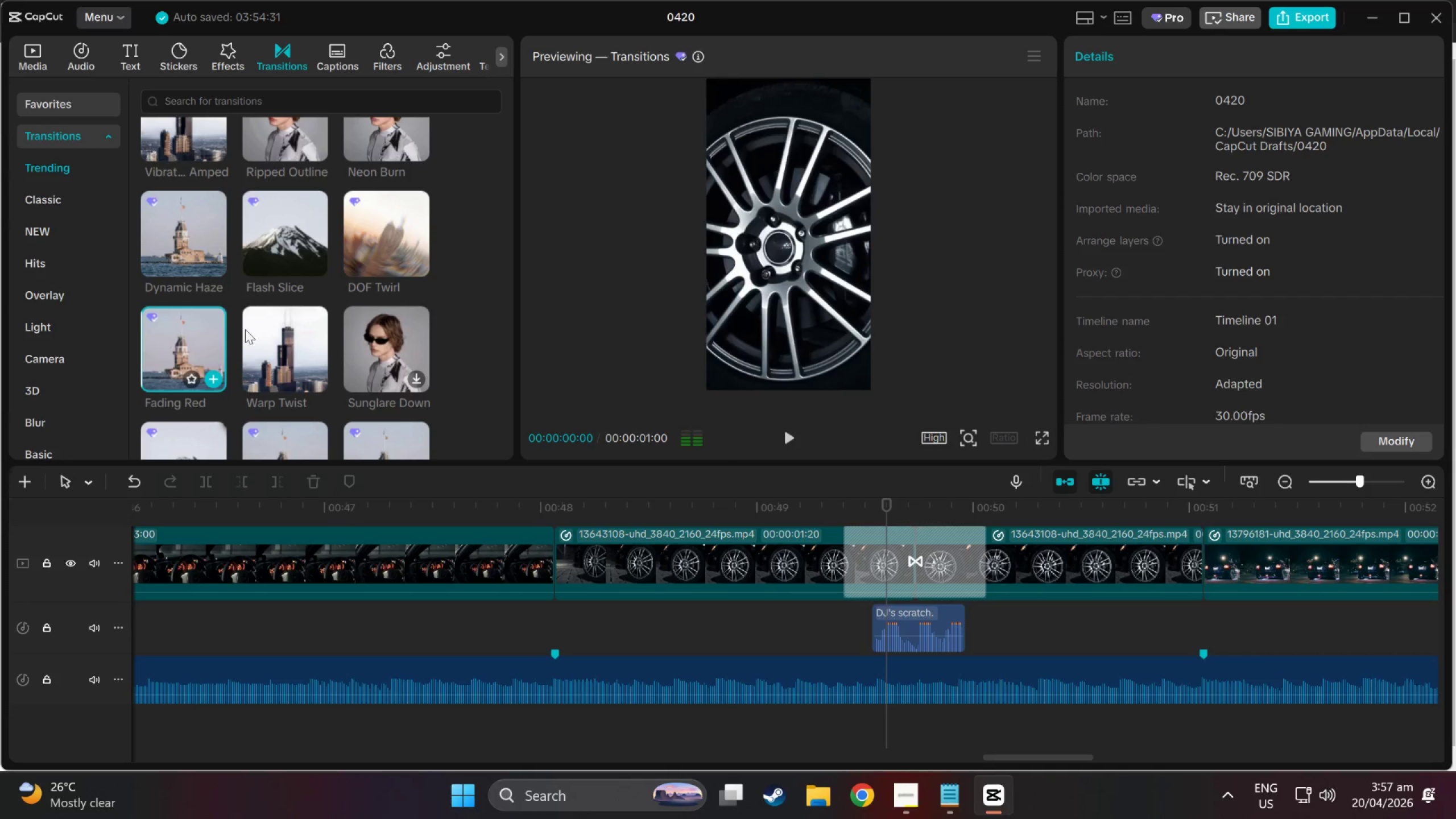 
left_click([395, 329])
 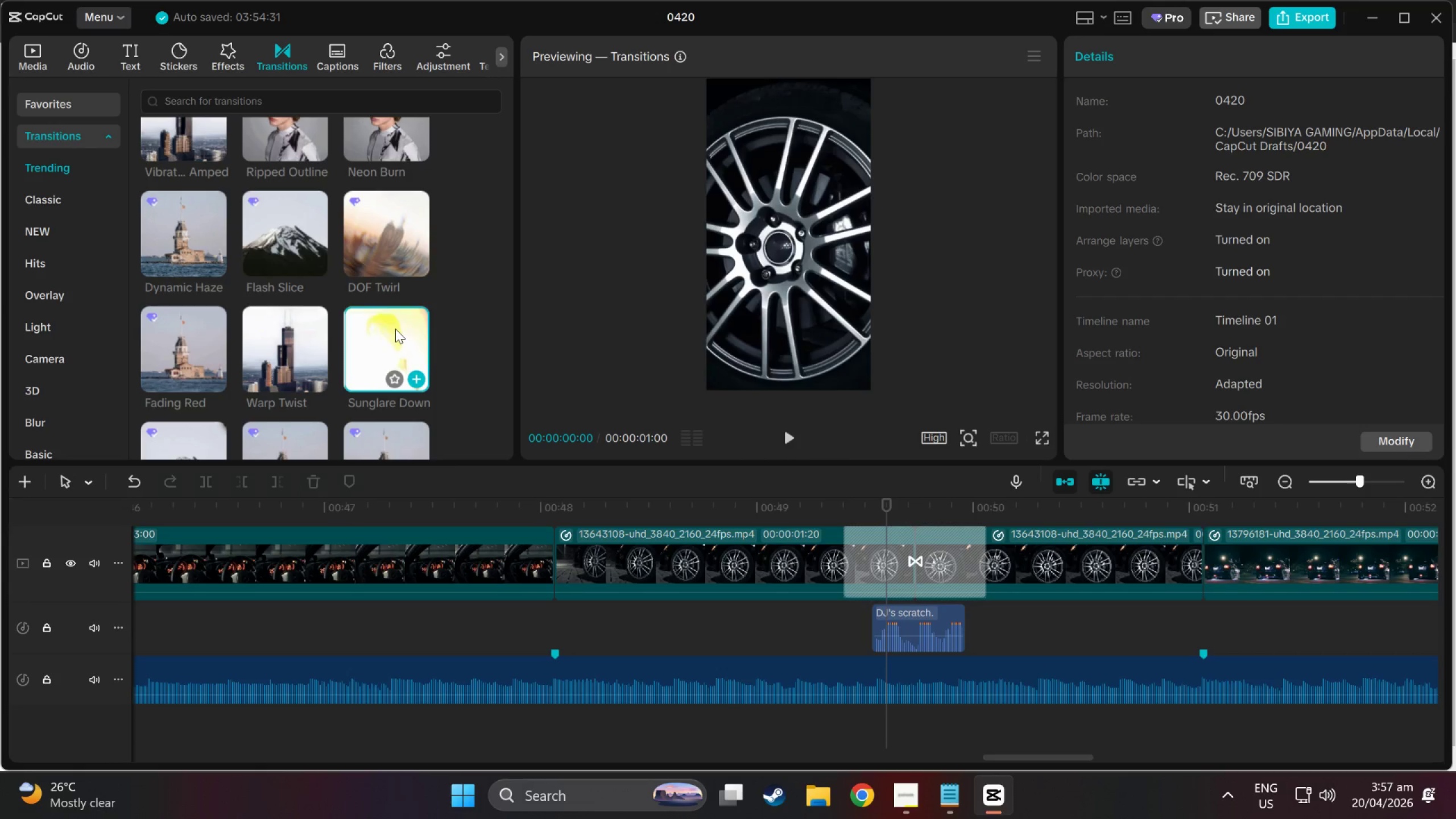 
wait(6.89)
 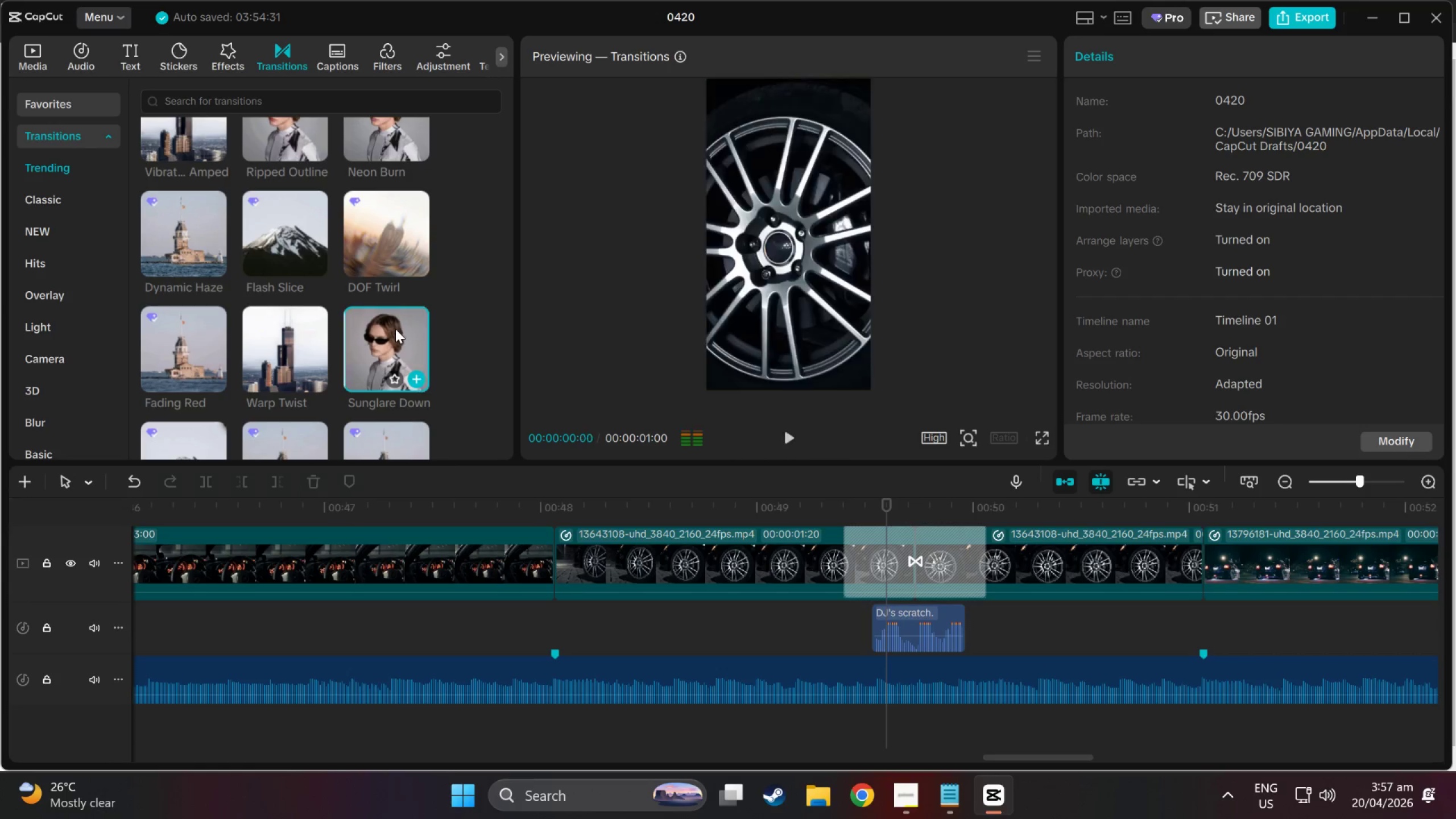 
scroll: coordinate [179, 321], scroll_direction: down, amount: 2.0
 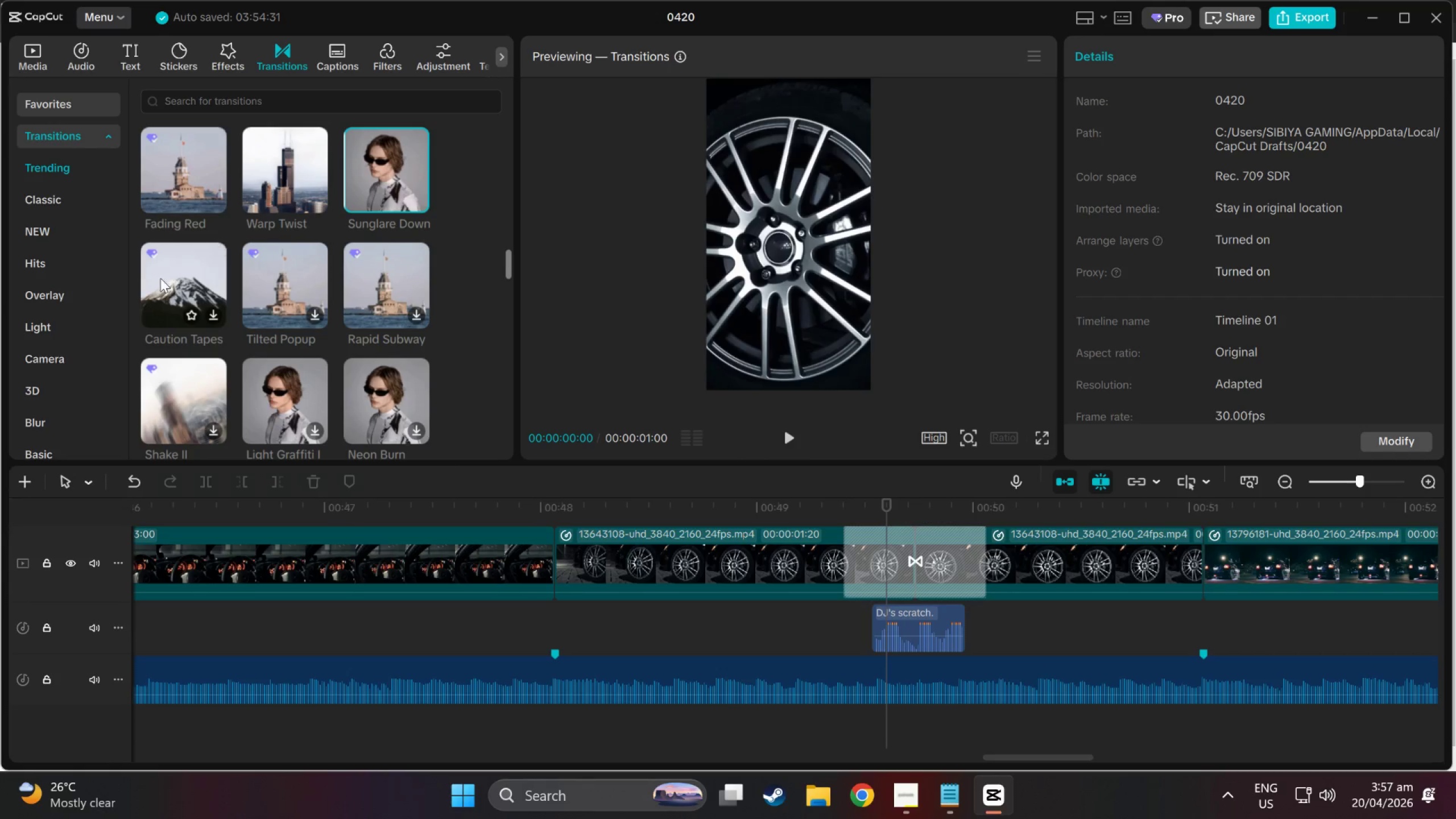 
left_click([160, 275])
 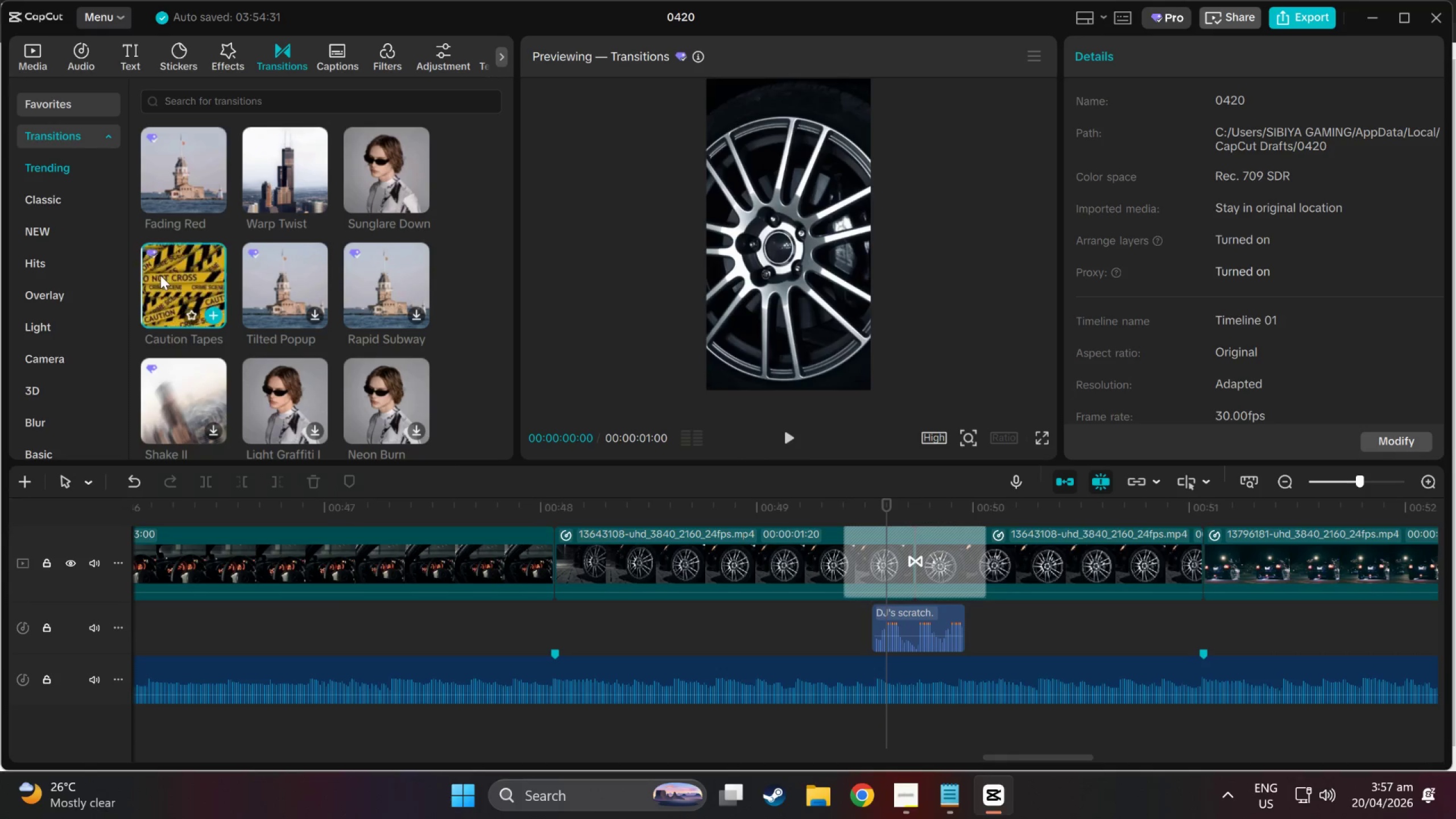 
left_click([286, 279])
 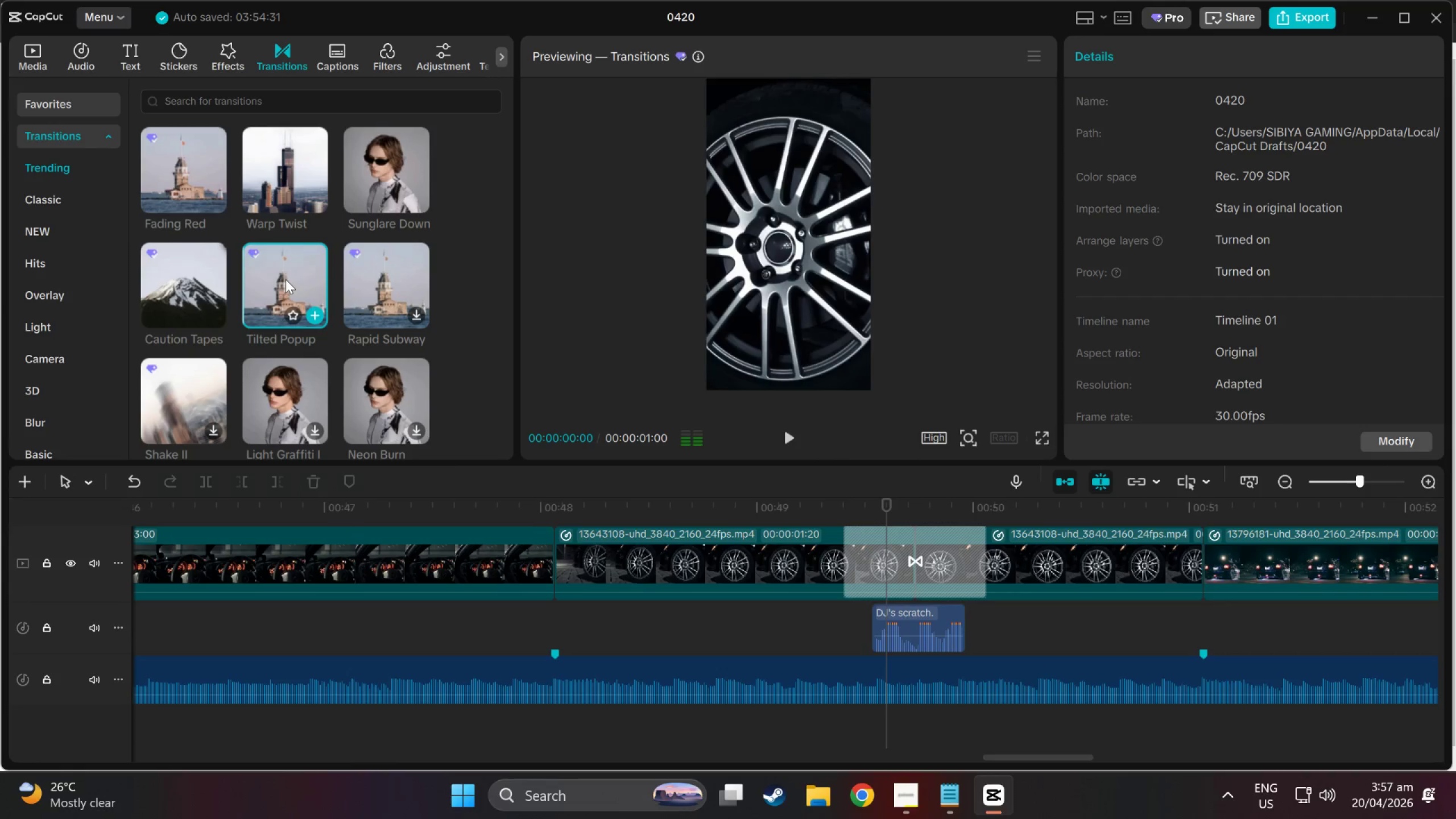 
left_click([393, 292])
 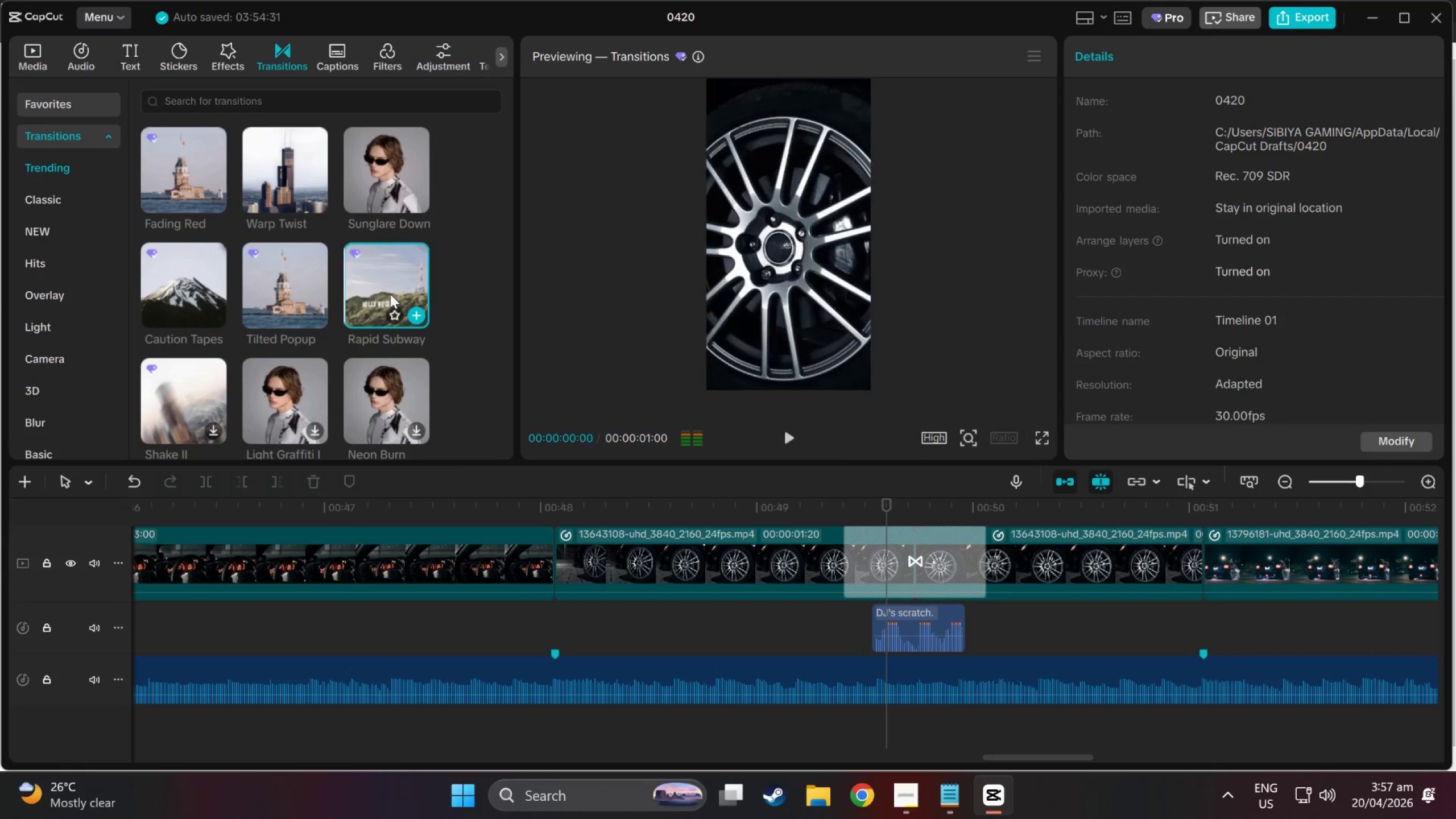 
scroll: coordinate [355, 295], scroll_direction: down, amount: 2.0
 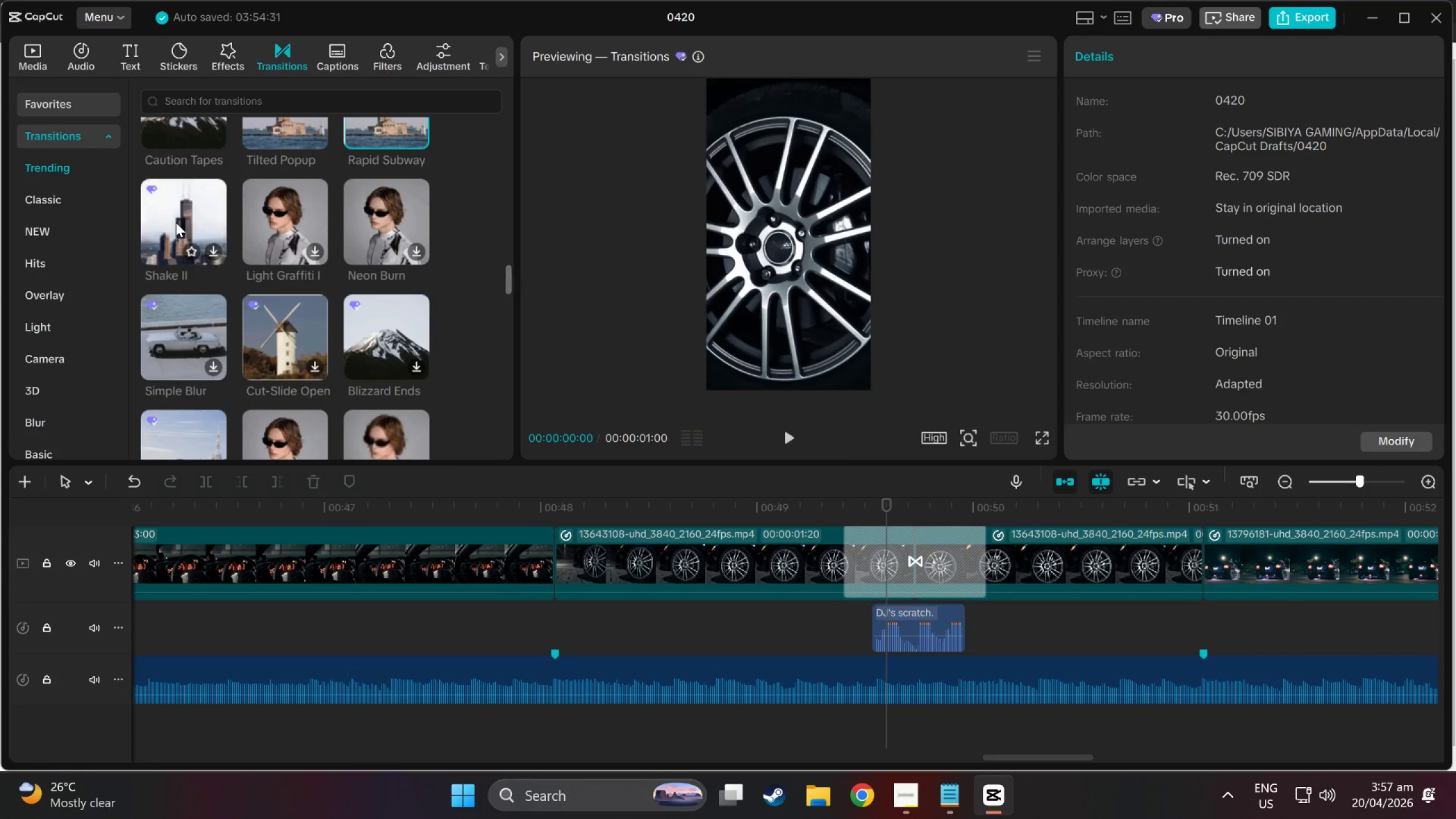 
left_click([175, 214])
 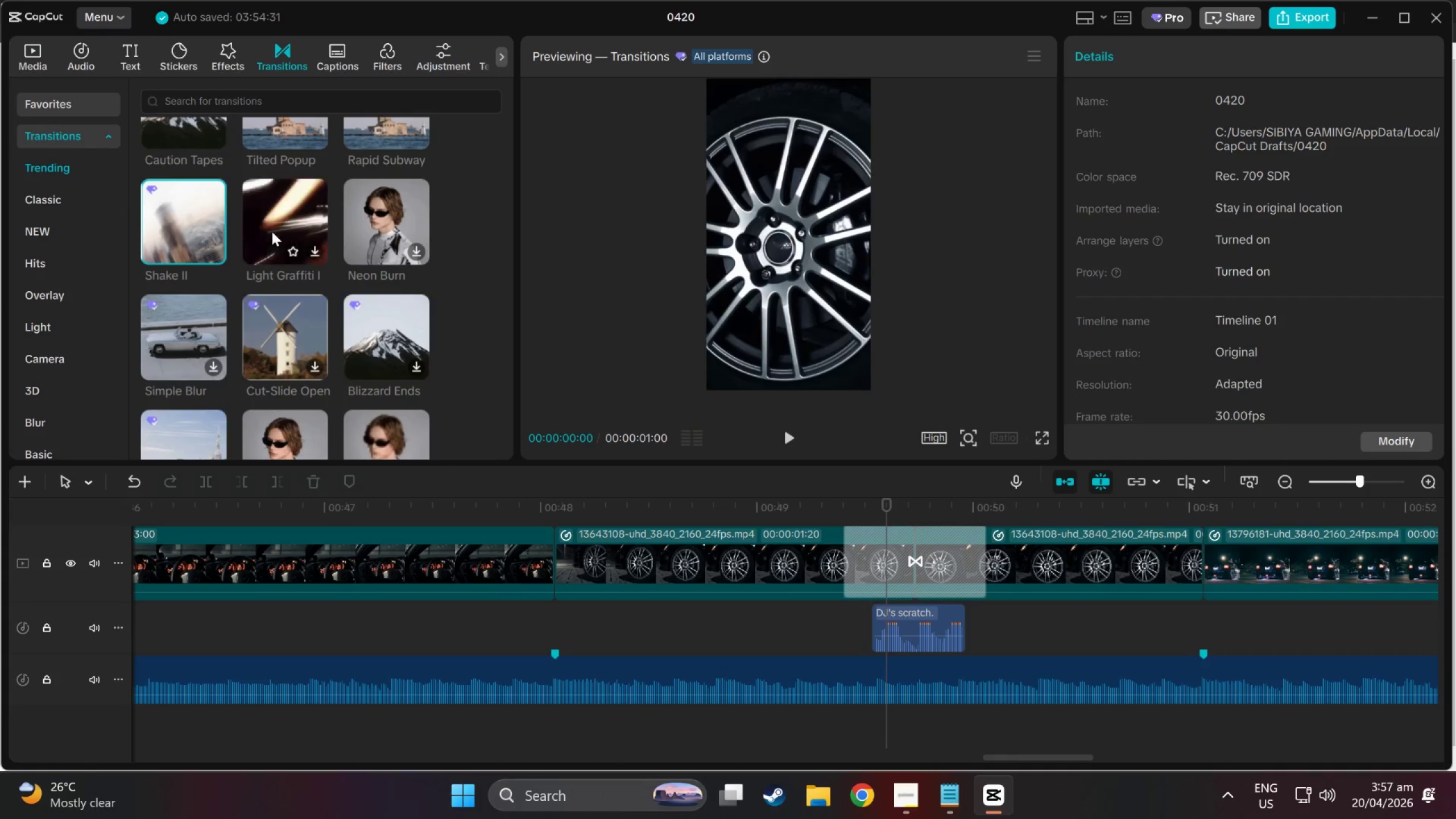 
left_click([272, 231])
 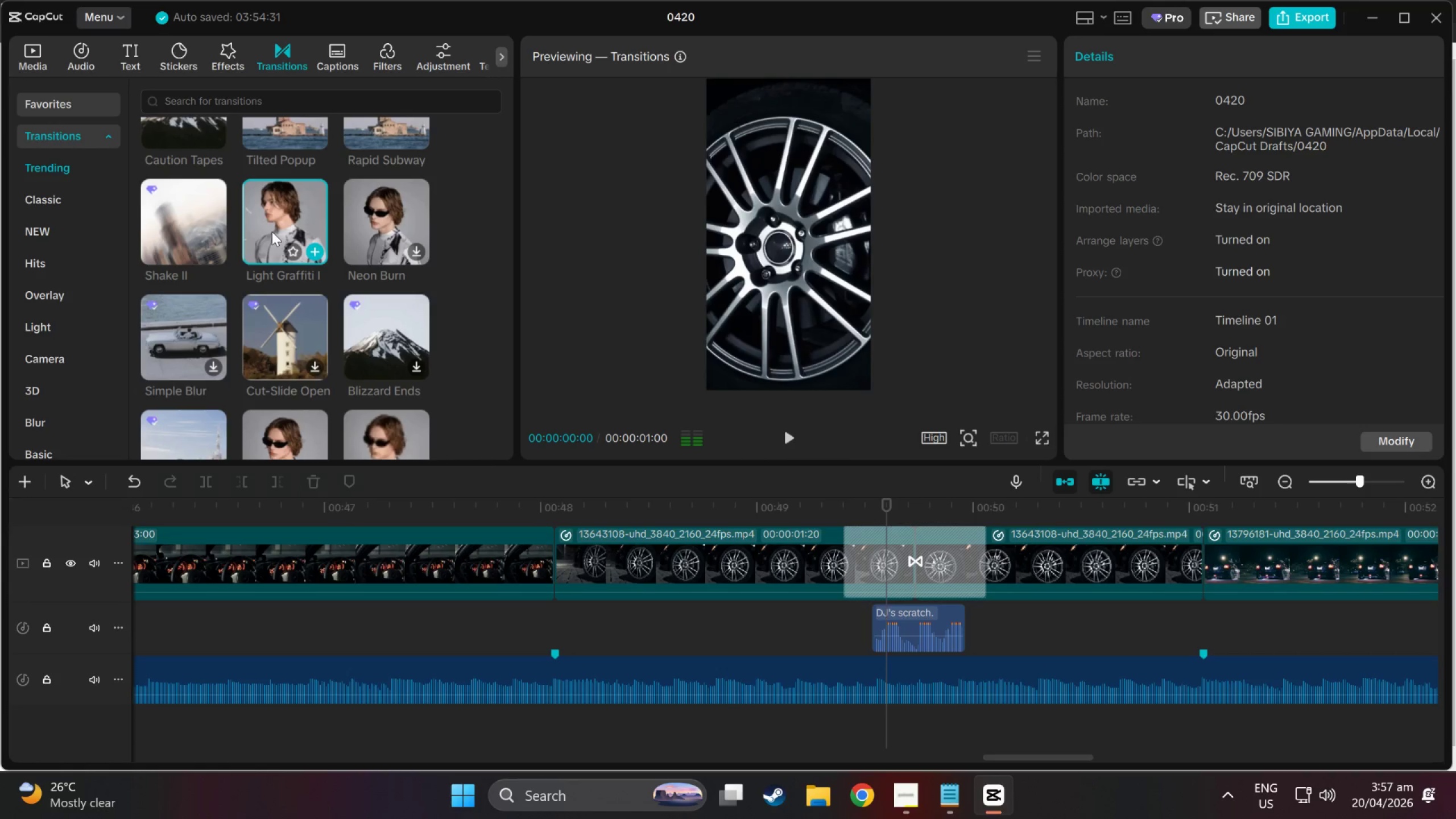 
left_click([358, 224])
 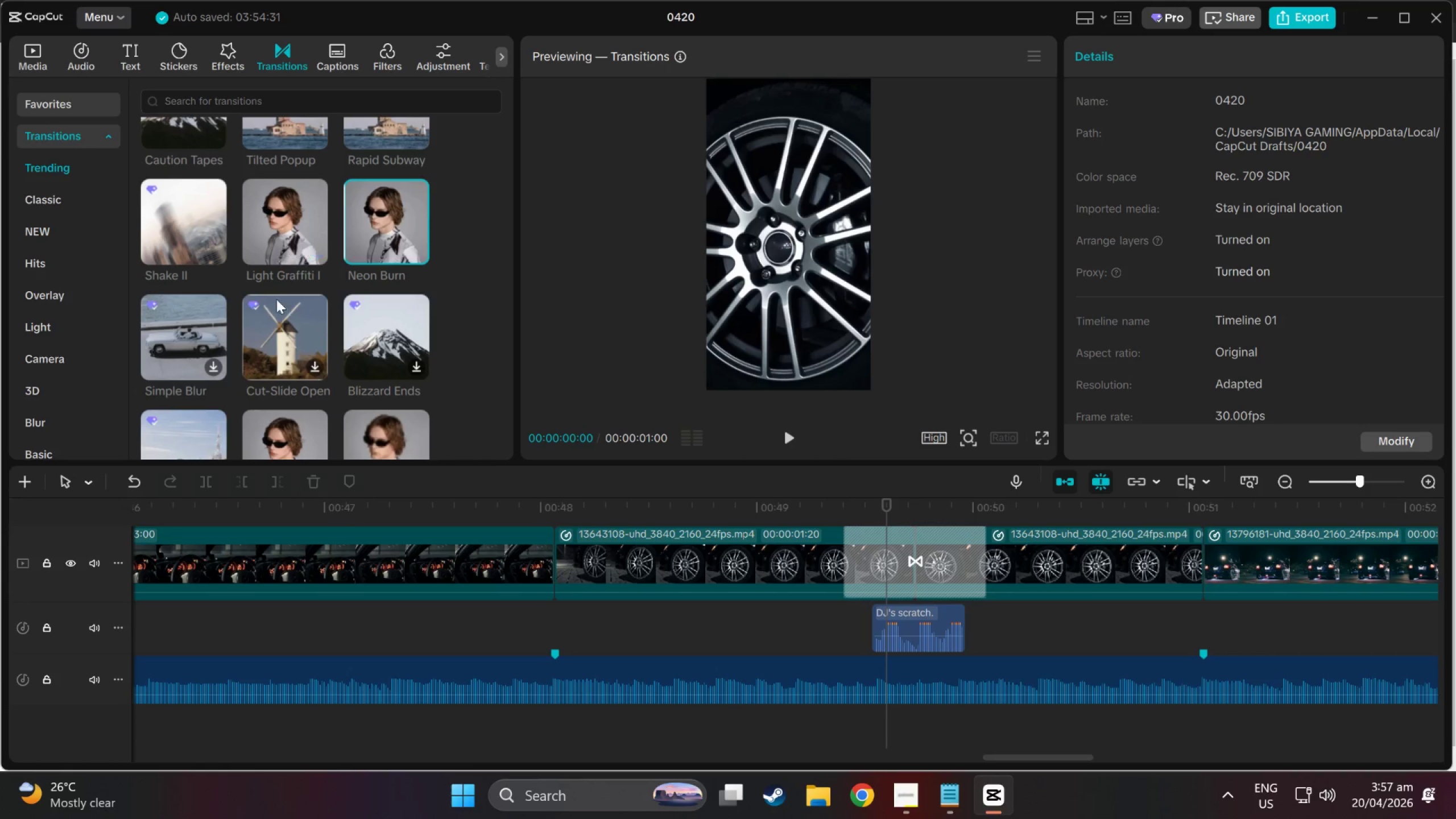 
left_click([393, 334])
 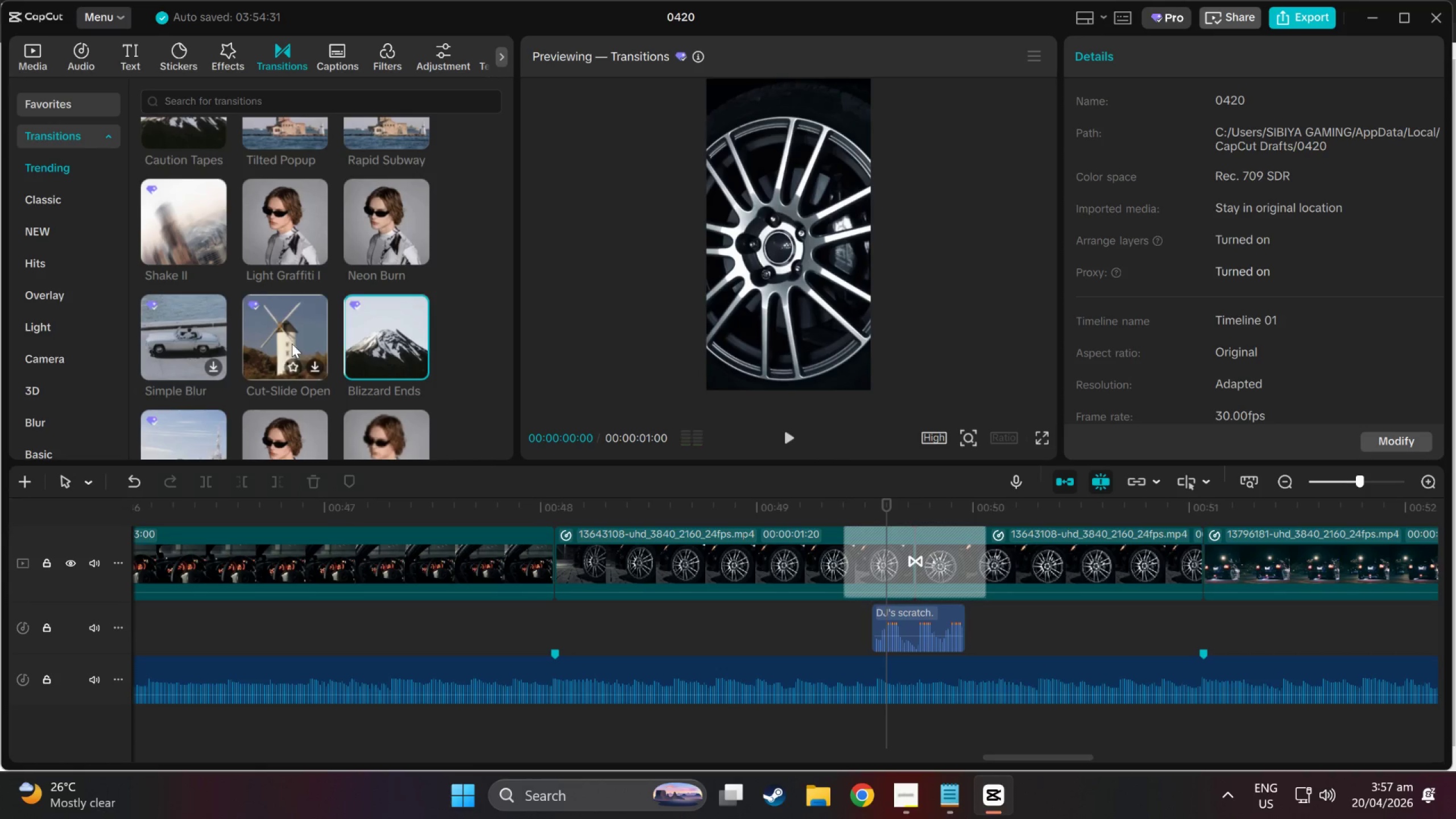 
left_click([292, 344])
 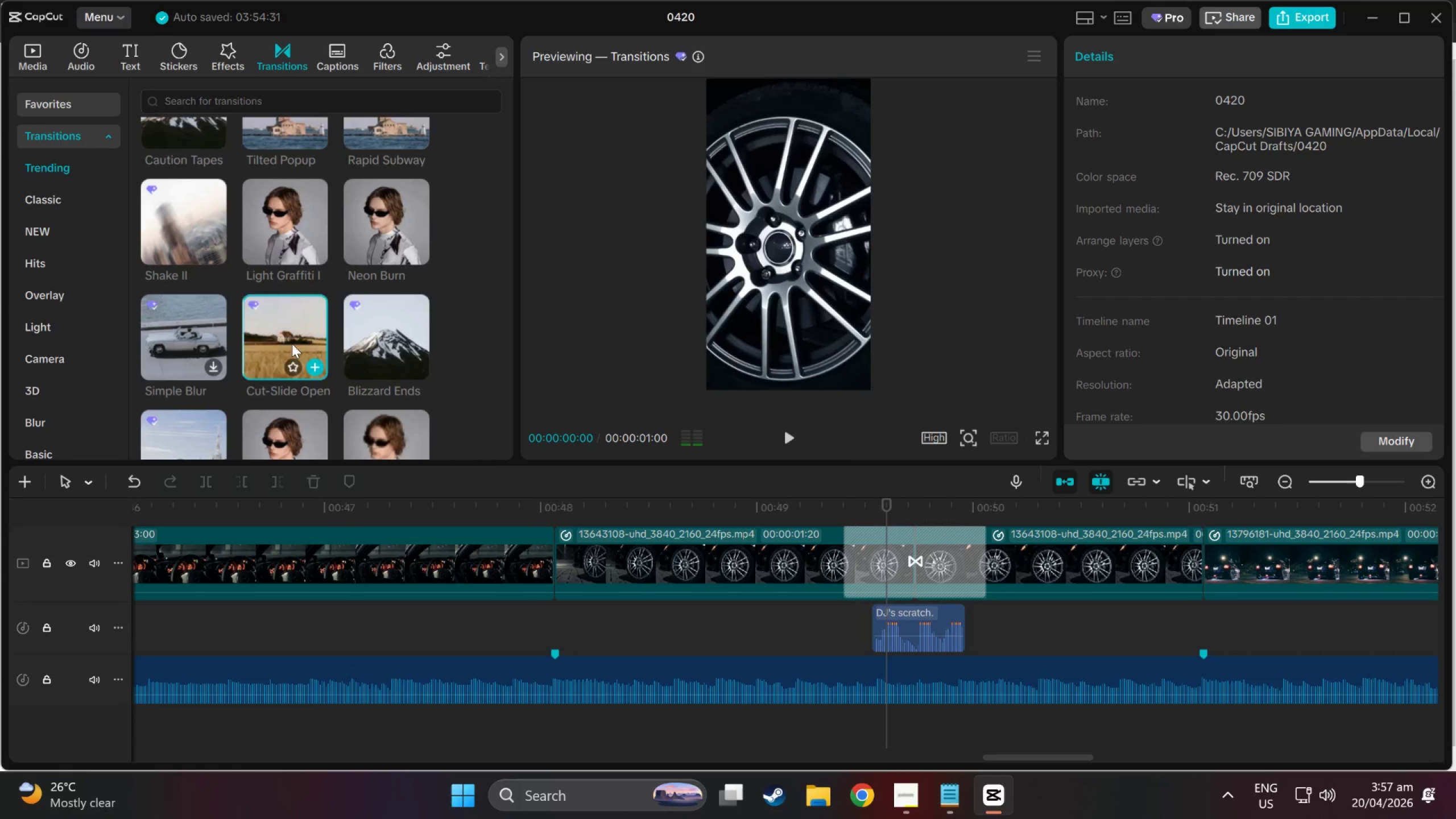 
scroll: coordinate [286, 344], scroll_direction: down, amount: 1.0
 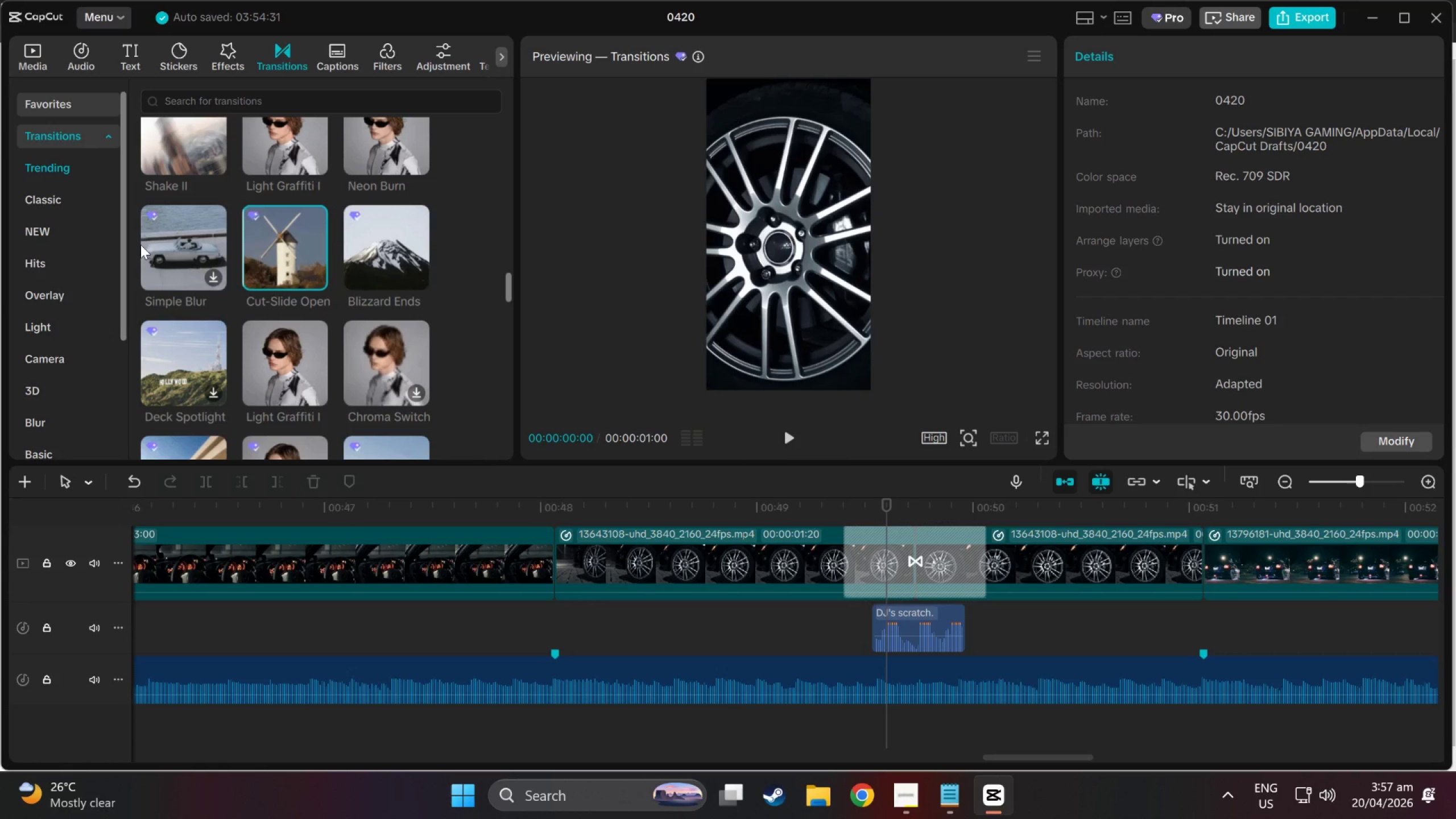 
left_click([154, 246])
 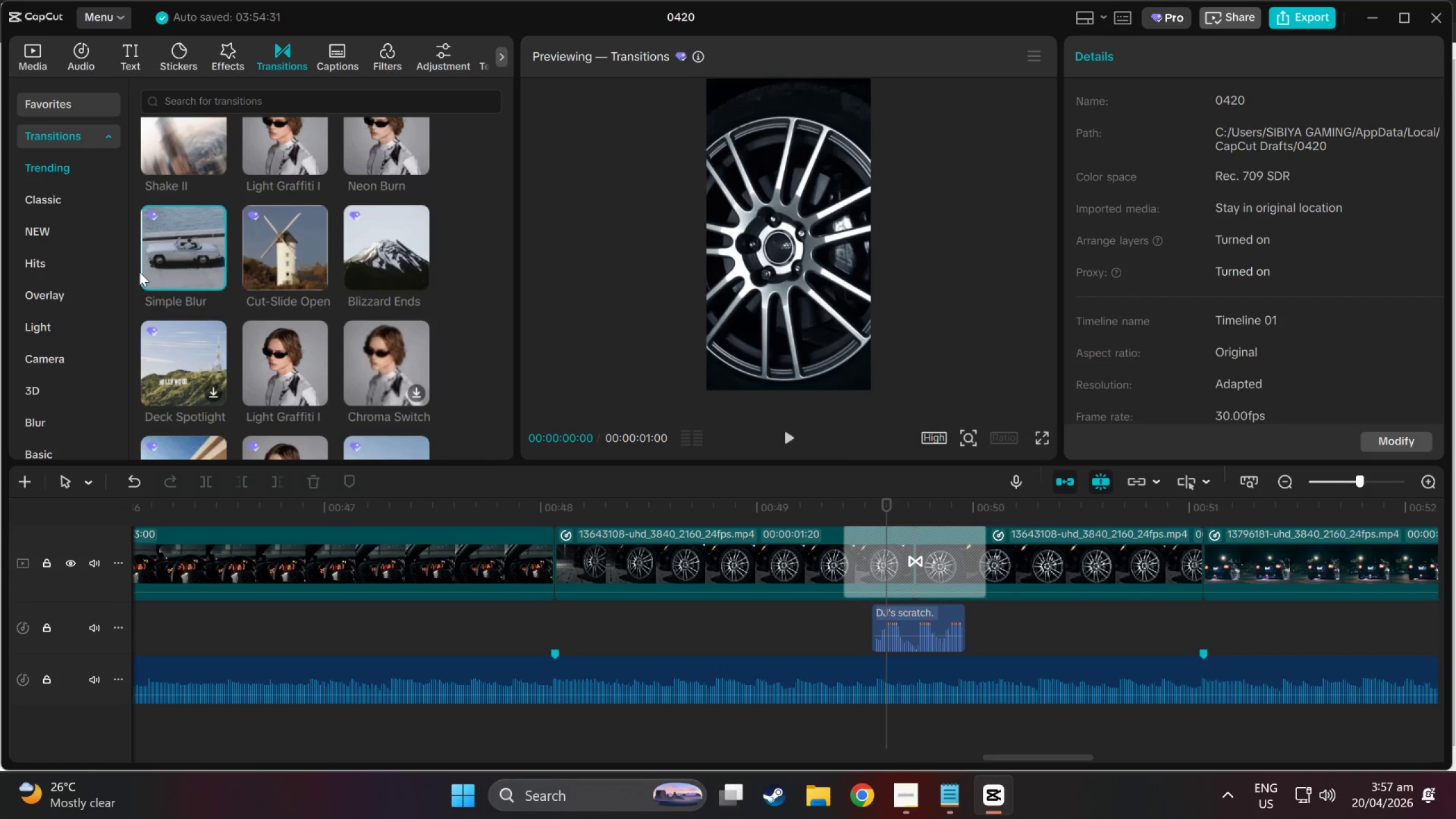 
wait(6.42)
 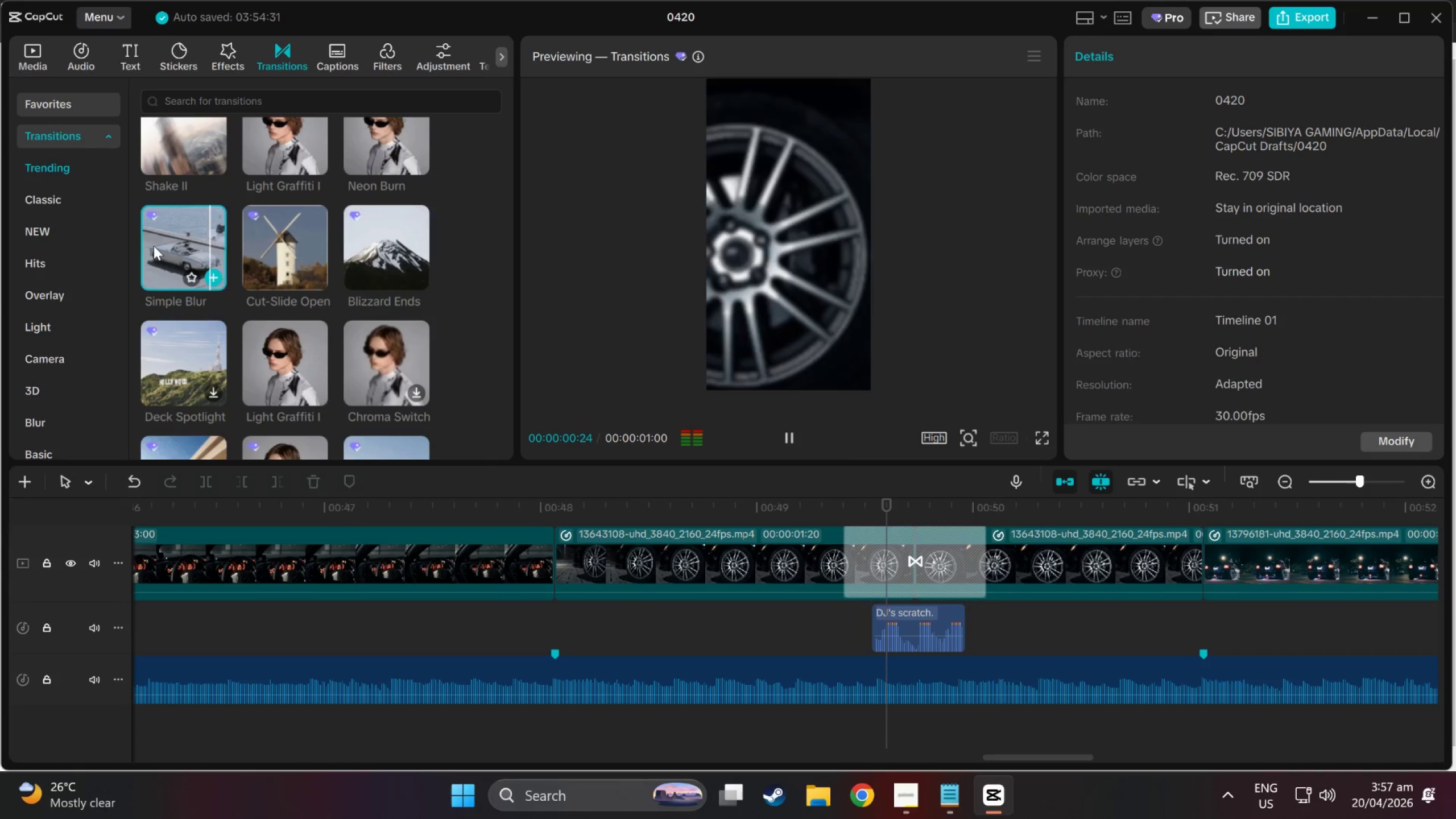 
scroll: coordinate [139, 272], scroll_direction: down, amount: 1.0
 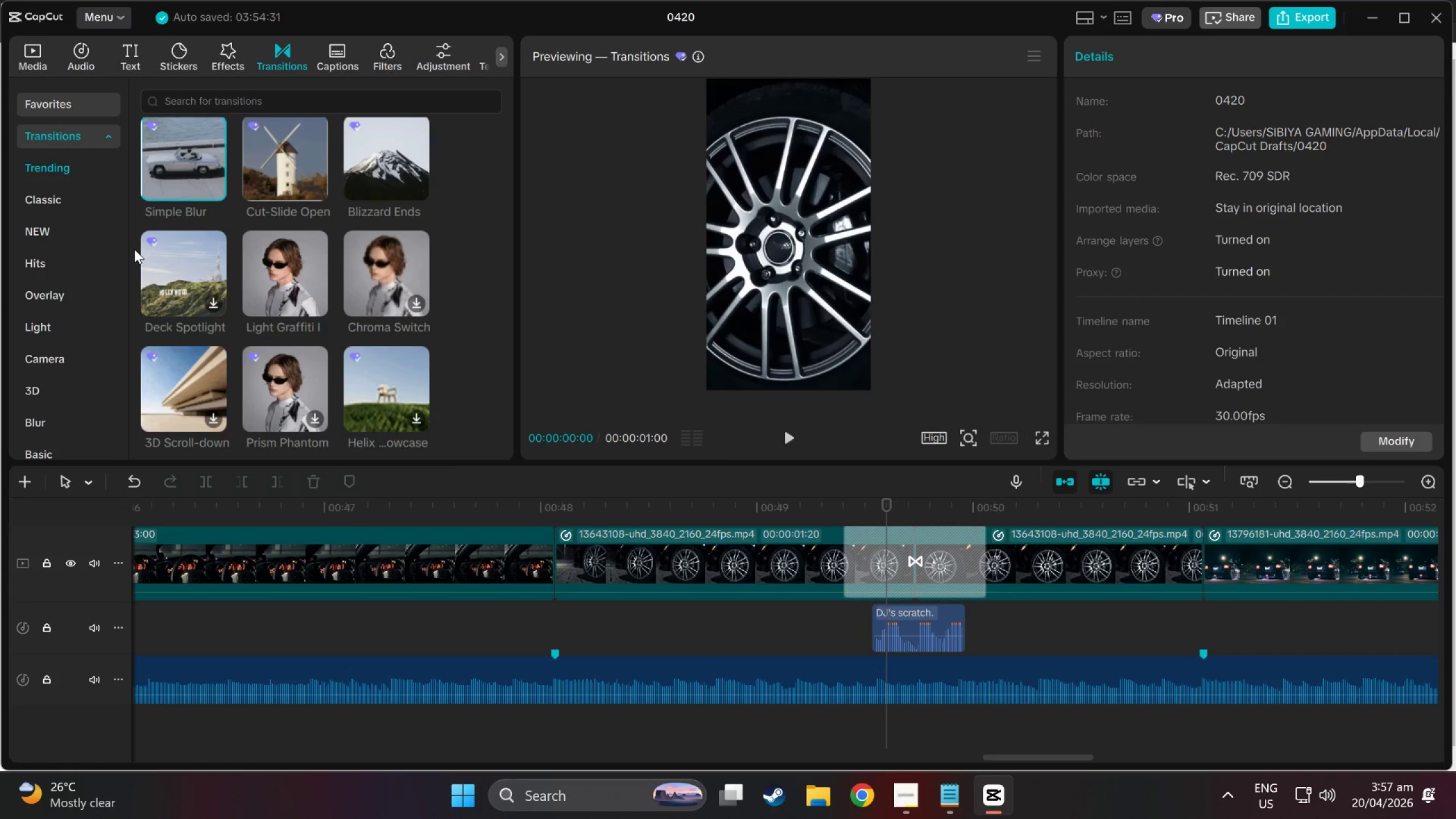 
mouse_move([163, 254])
 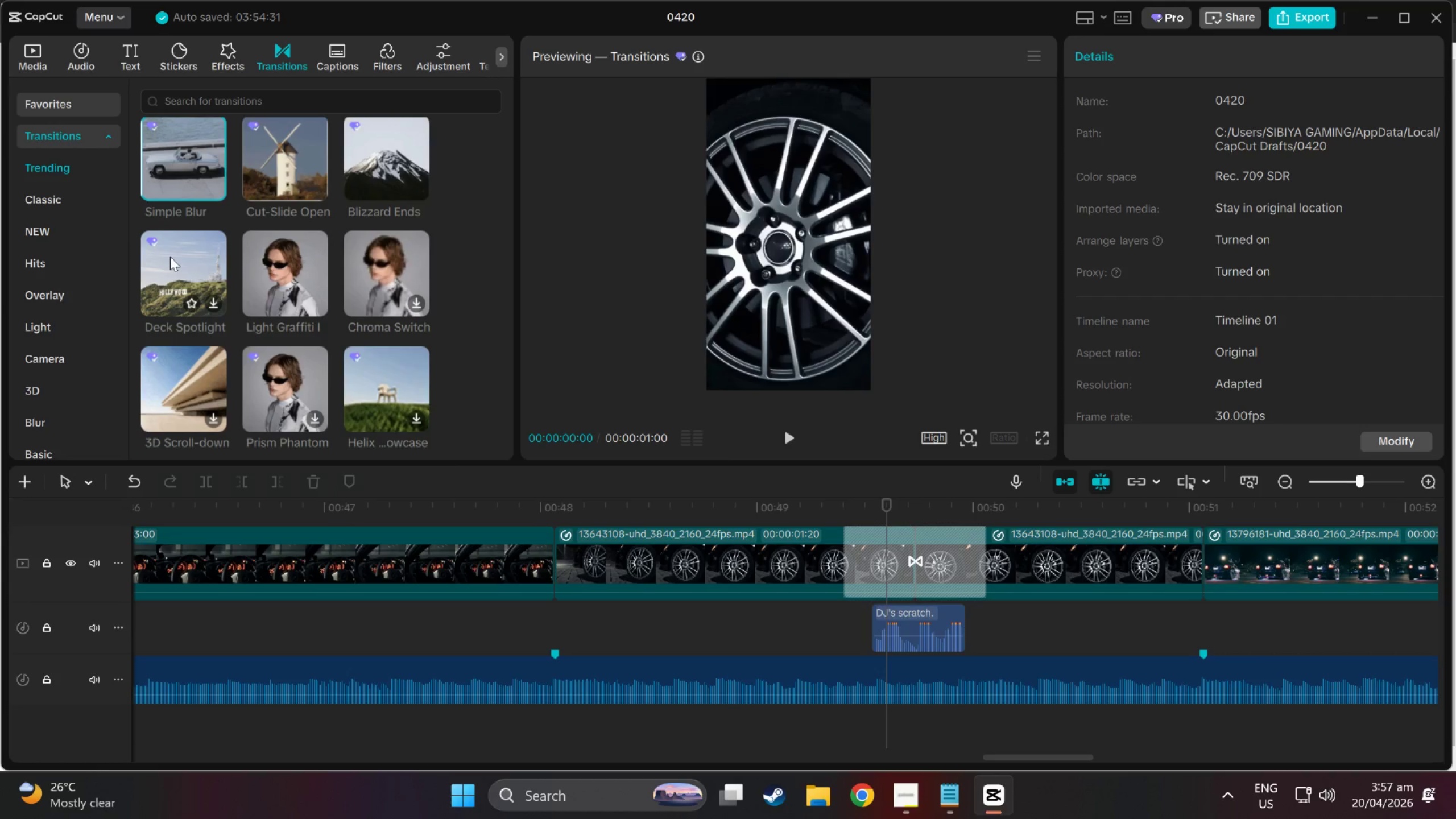 
left_click([238, 259])
 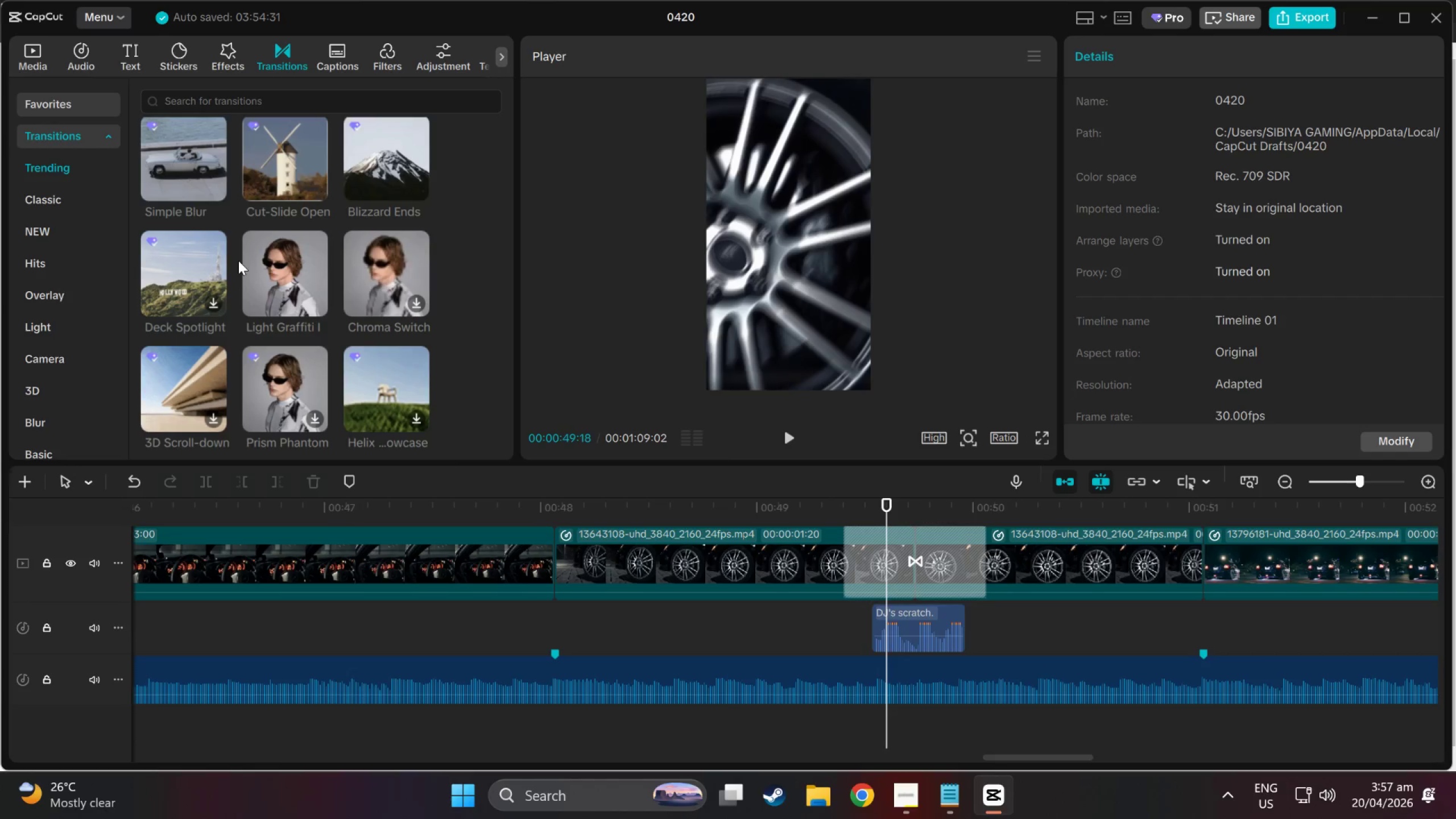 
wait(5.14)
 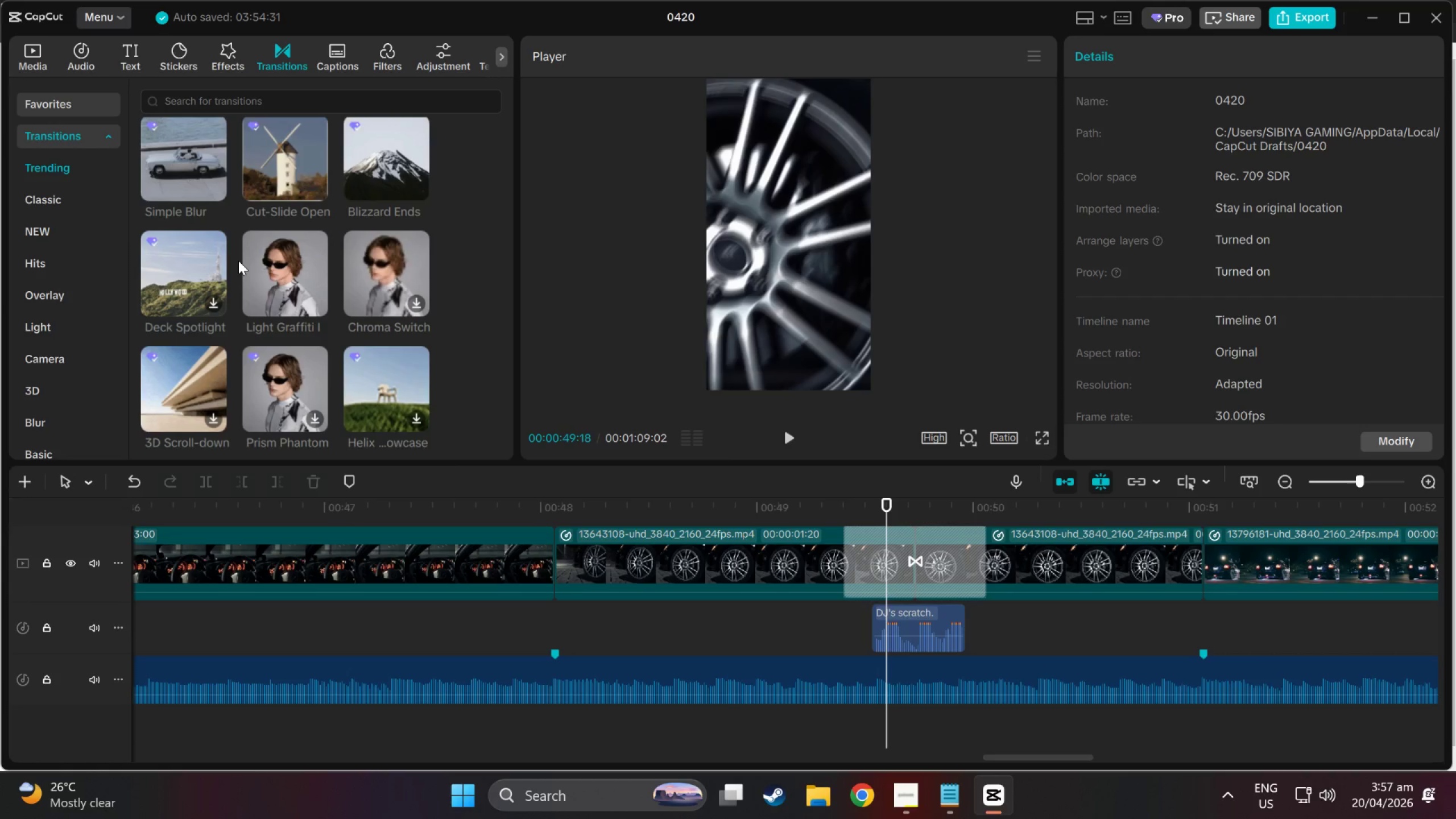 
left_click([184, 385])
 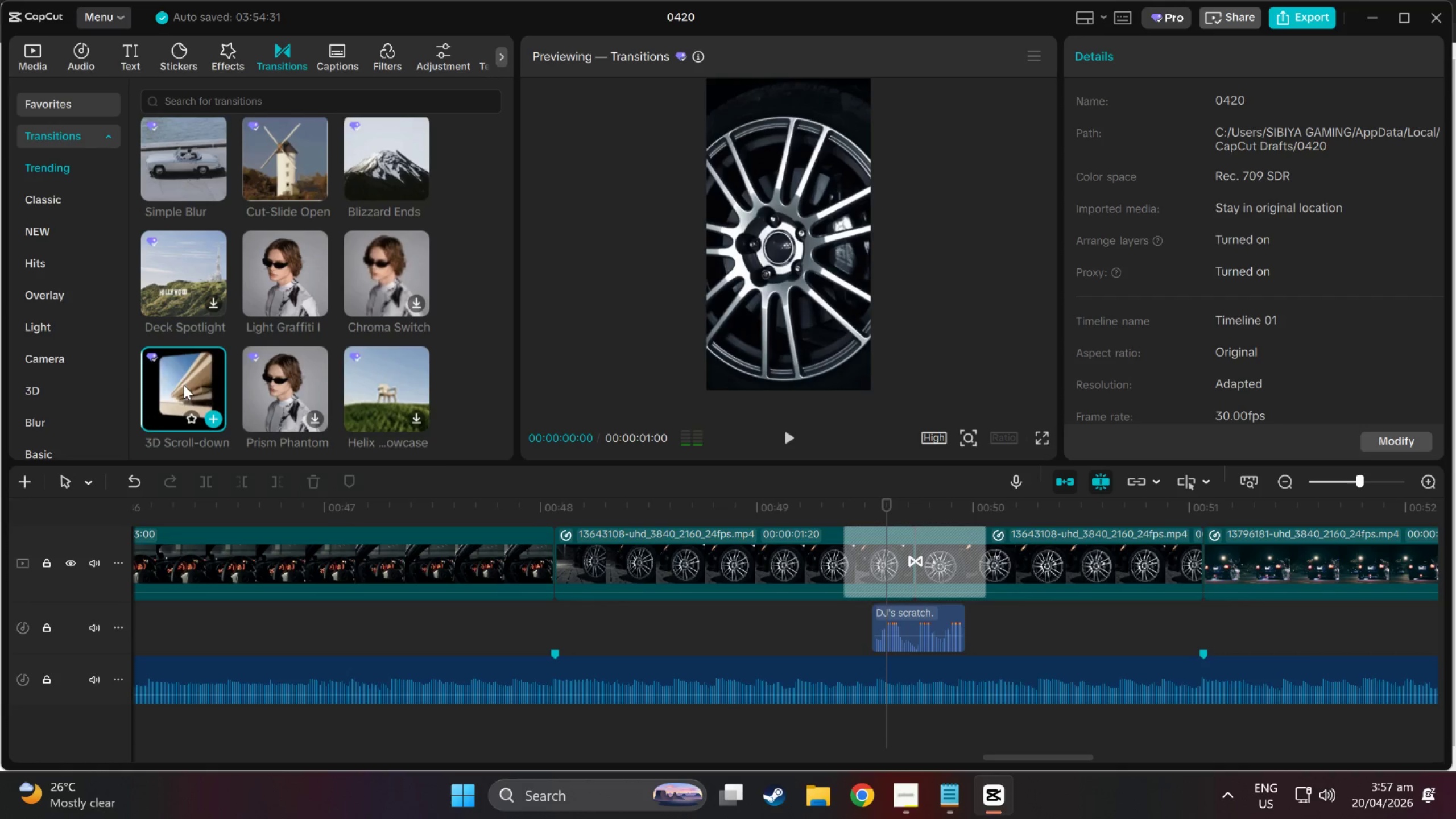 
left_click([267, 387])
 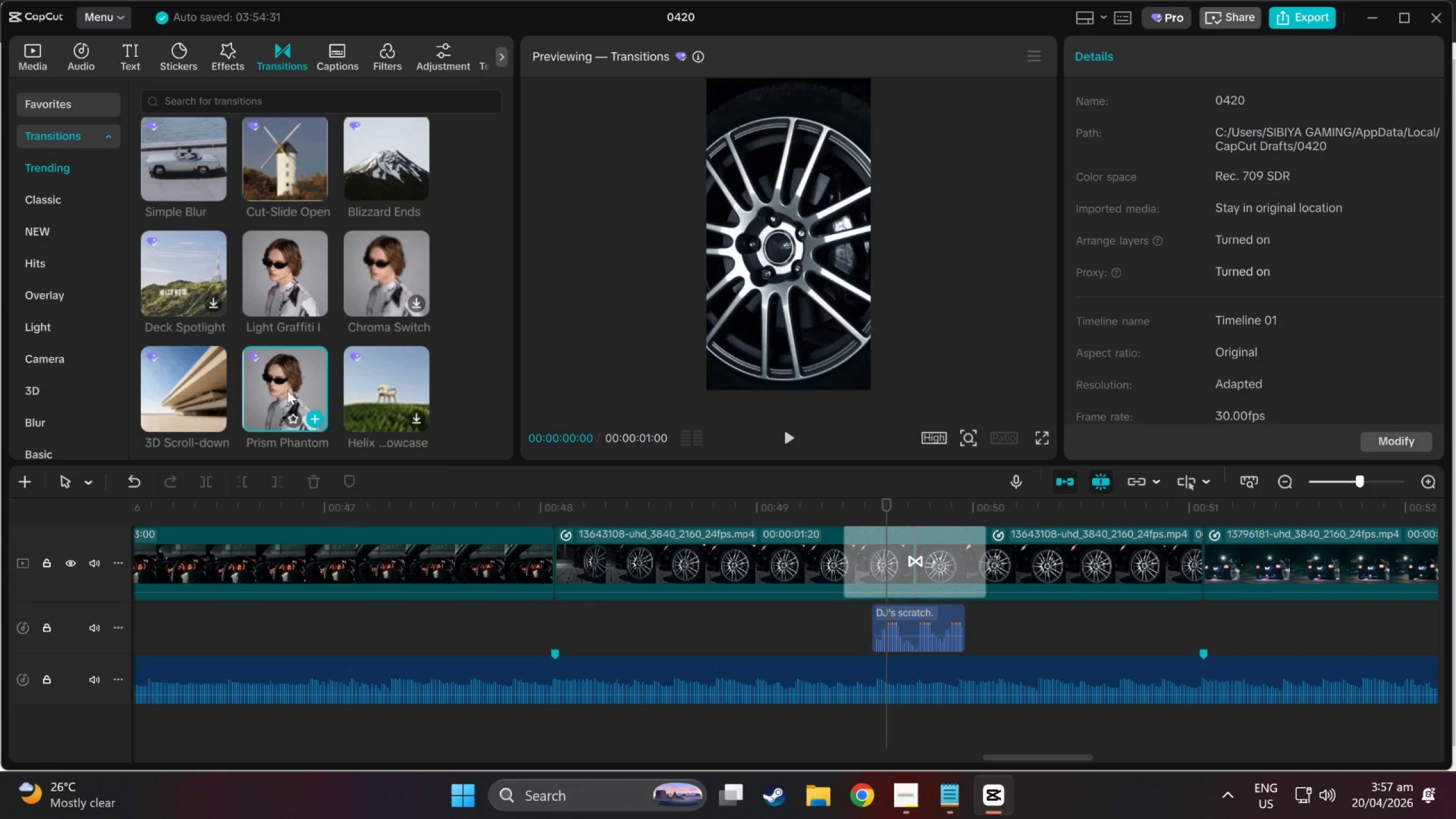 
left_click([358, 405])
 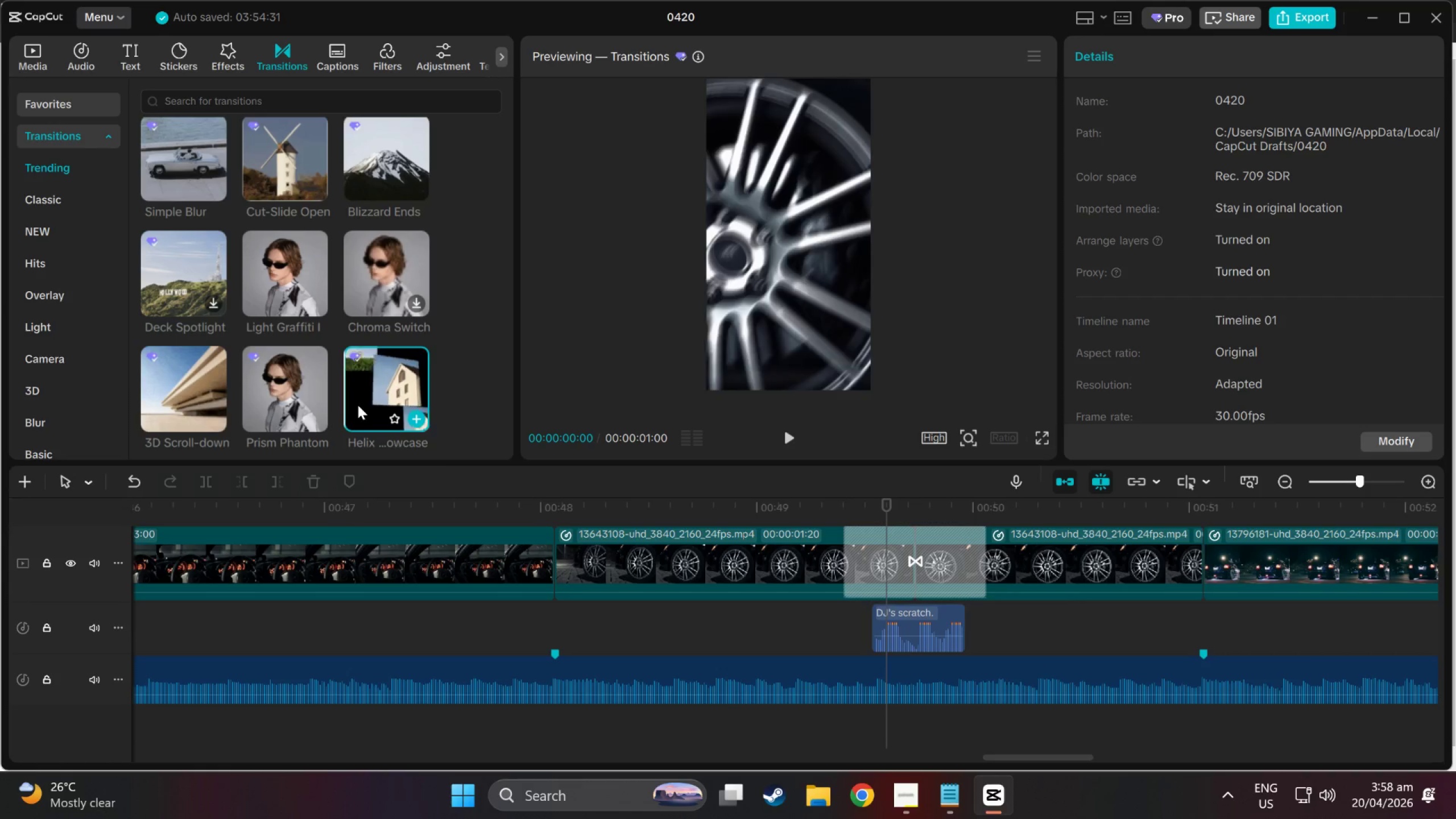 
scroll: coordinate [358, 402], scroll_direction: down, amount: 3.0
 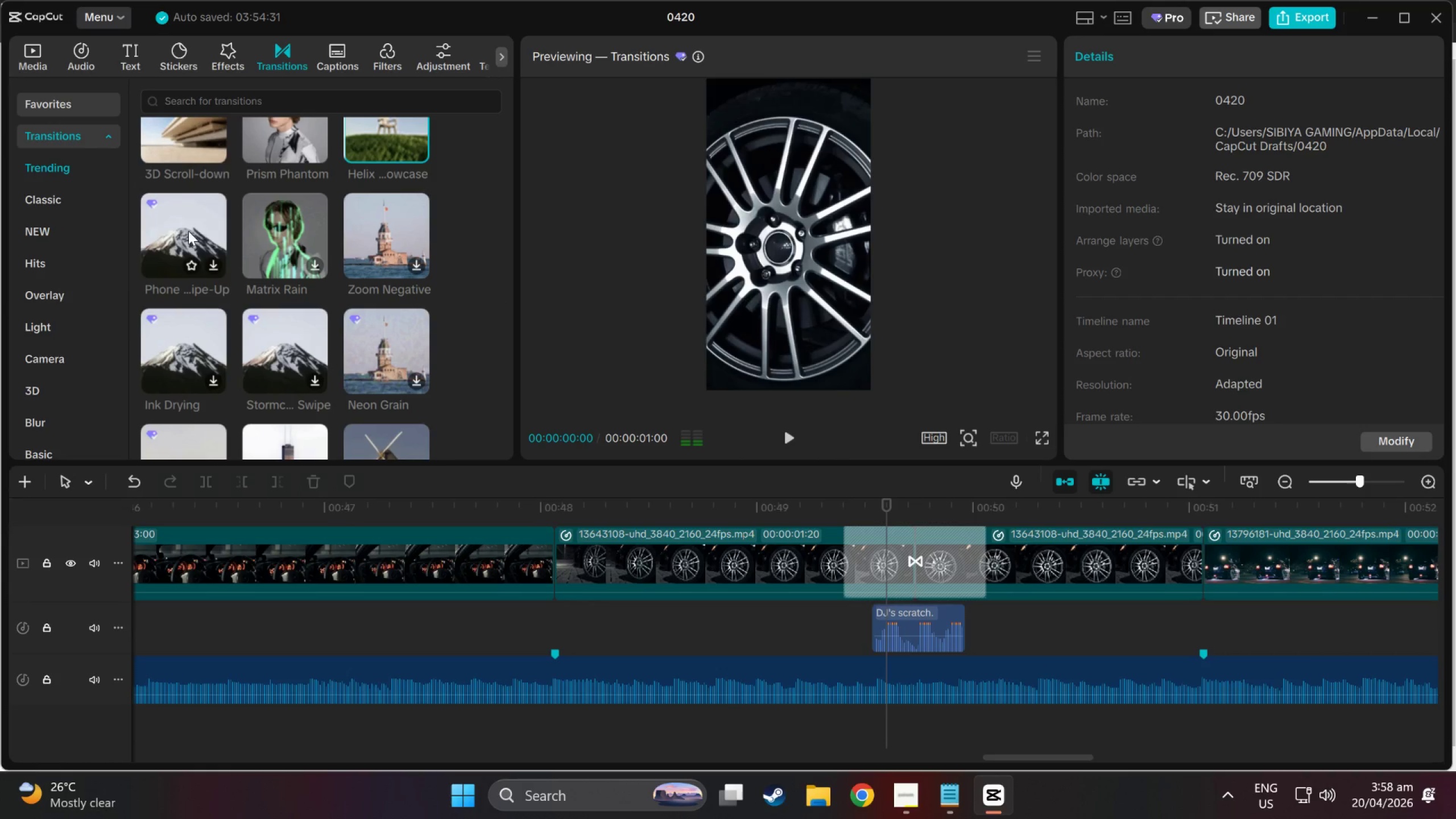 
left_click([196, 232])
 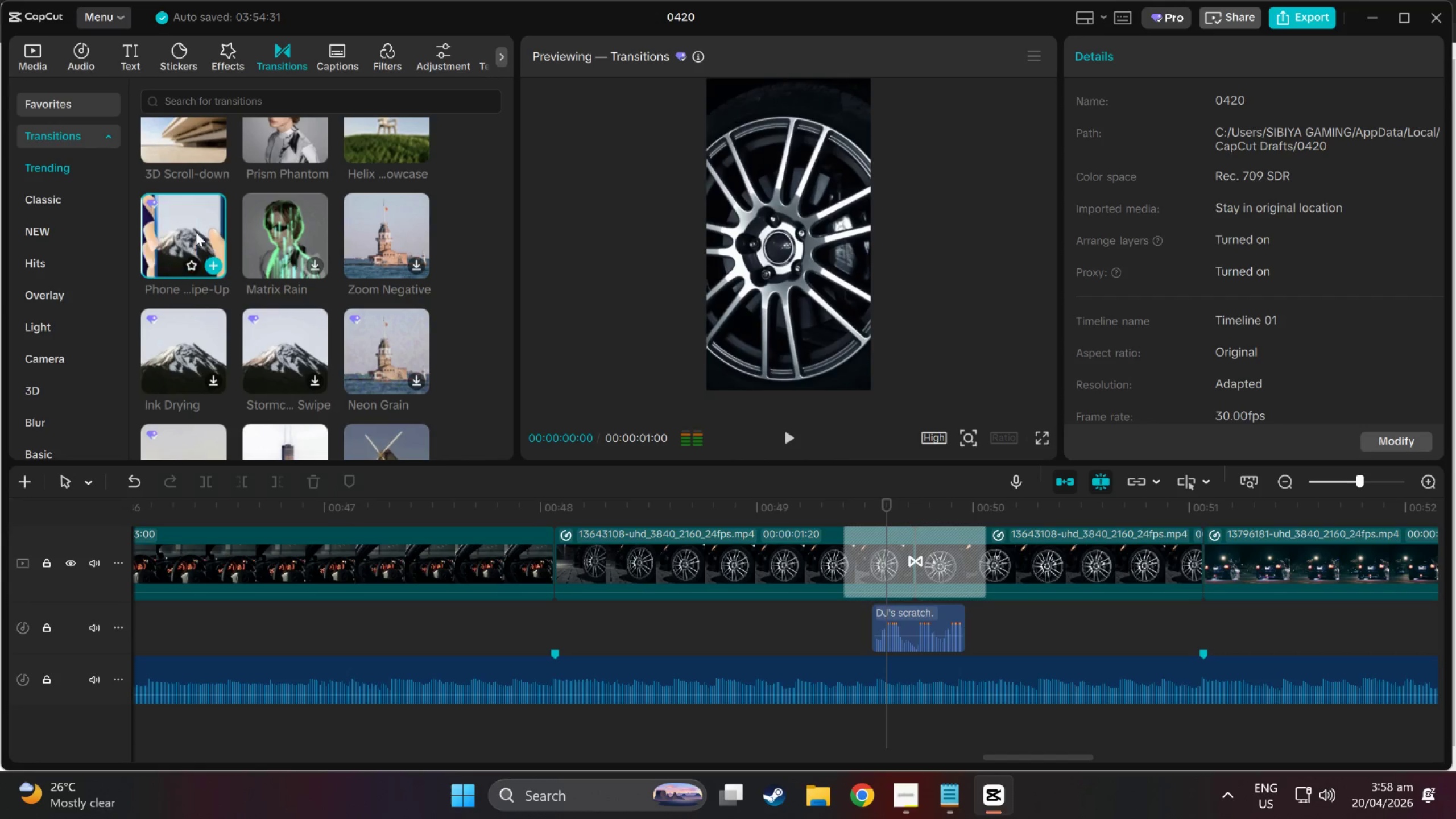 
left_click([294, 206])
 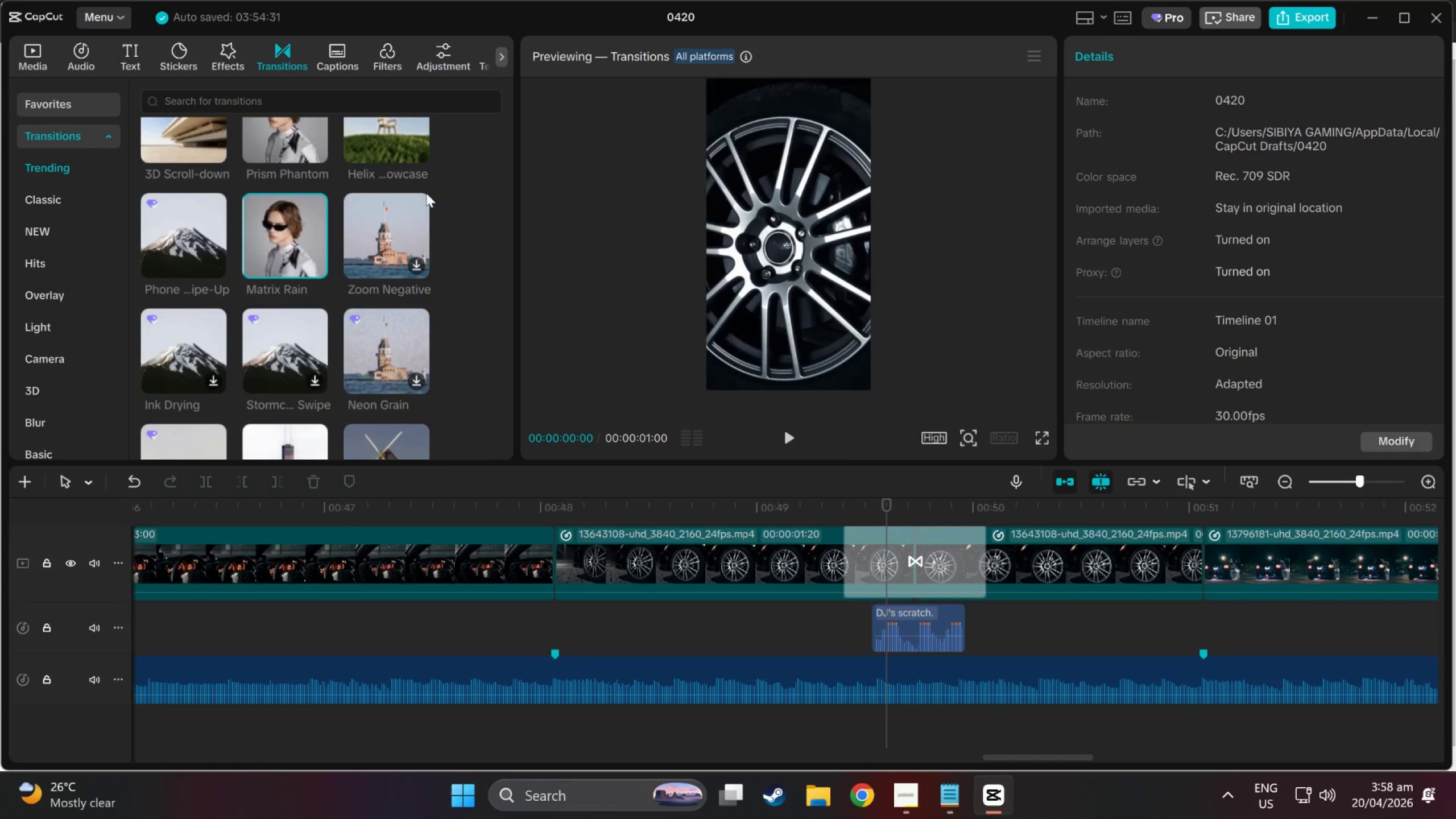 
left_click([392, 220])
 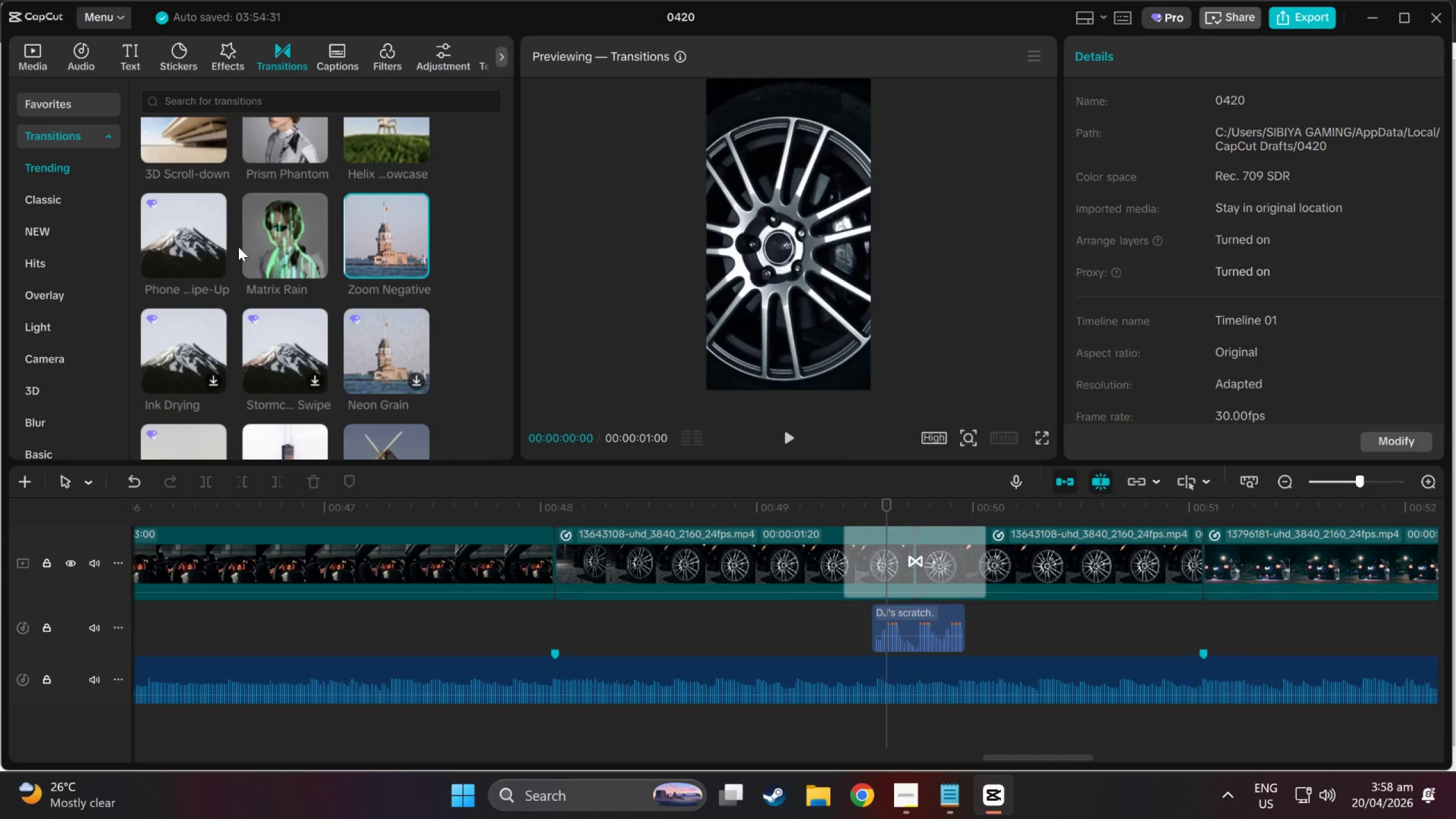 
wait(5.5)
 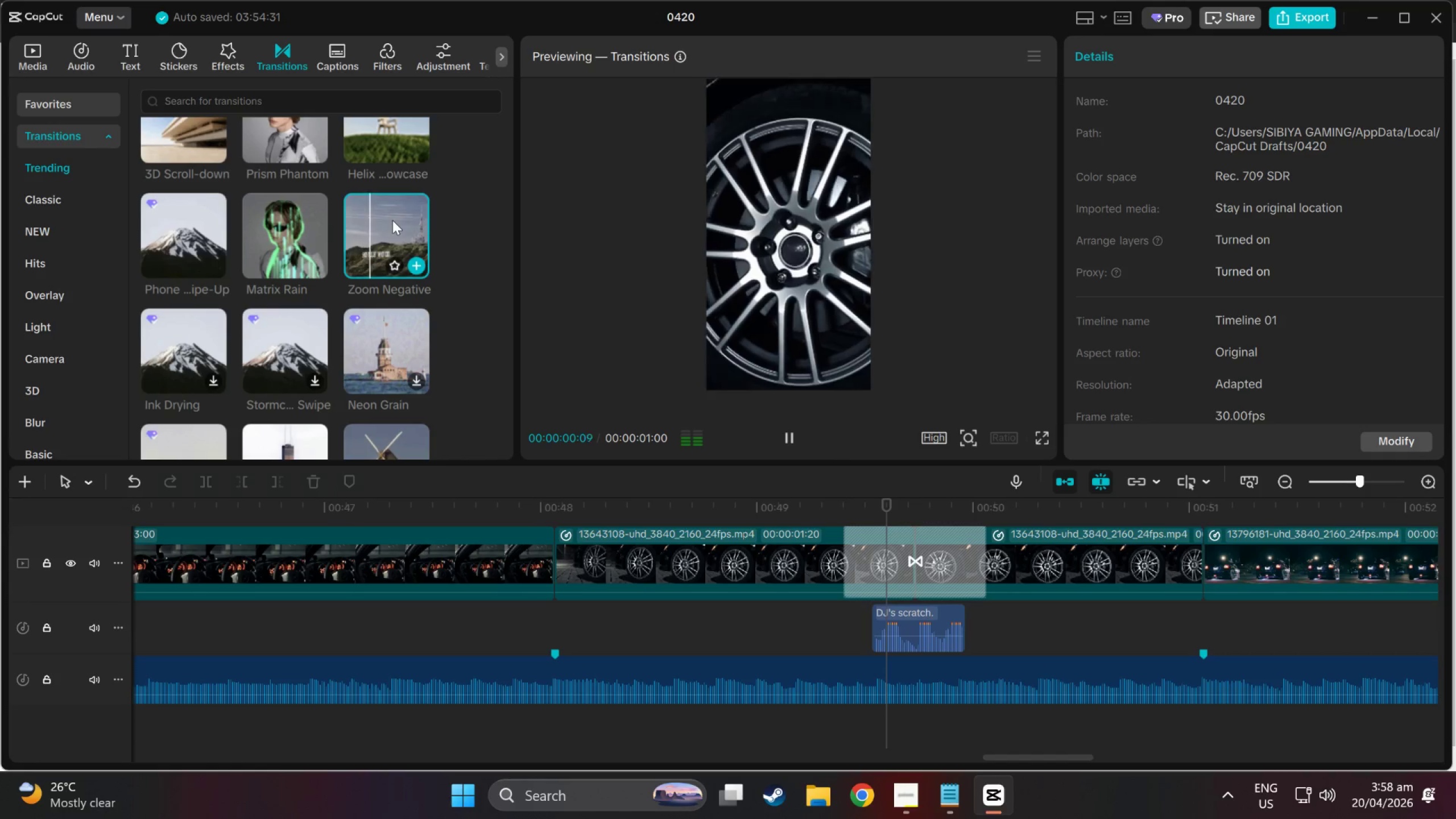 
left_click([172, 341])
 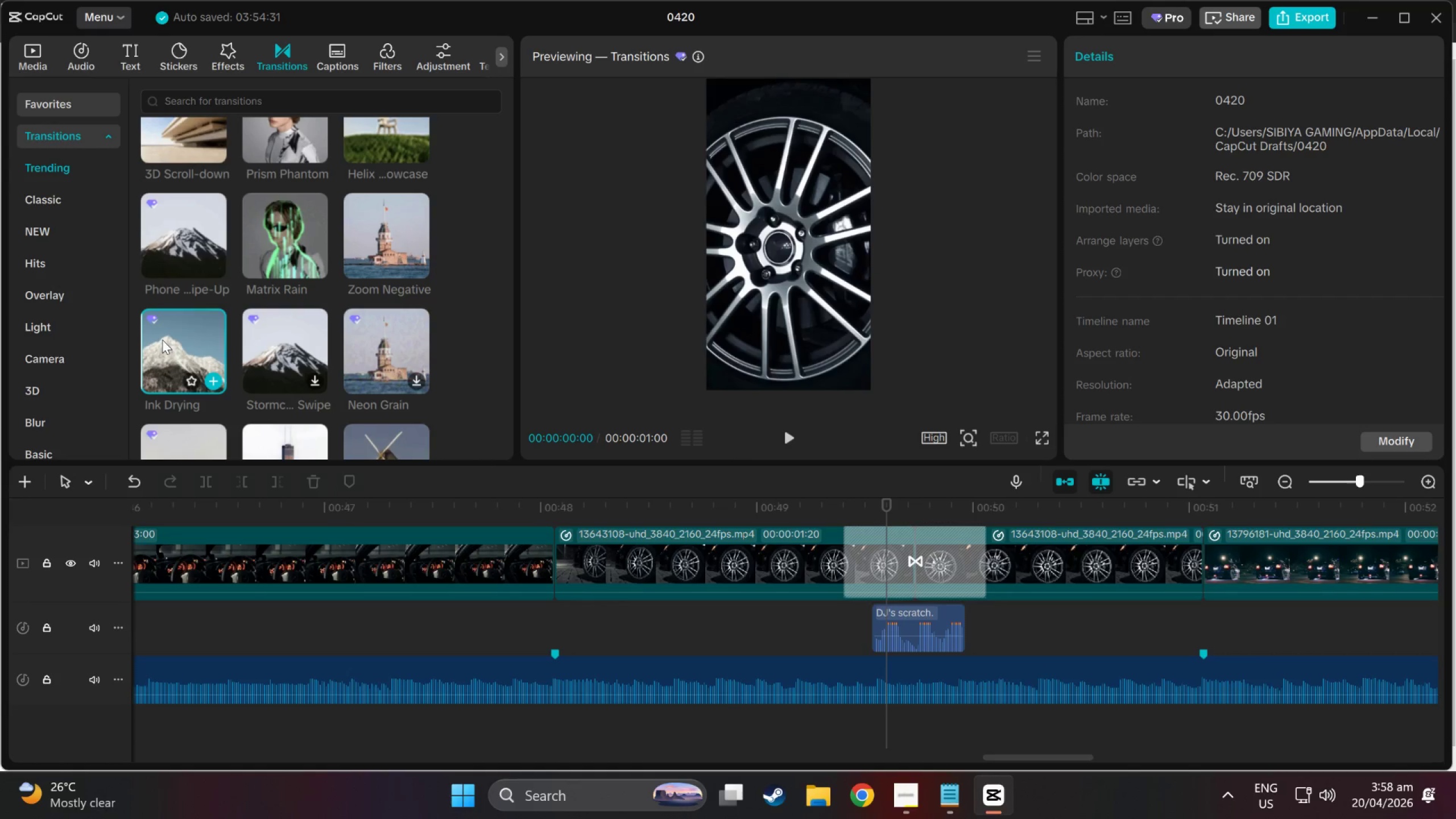 
wait(18.72)
 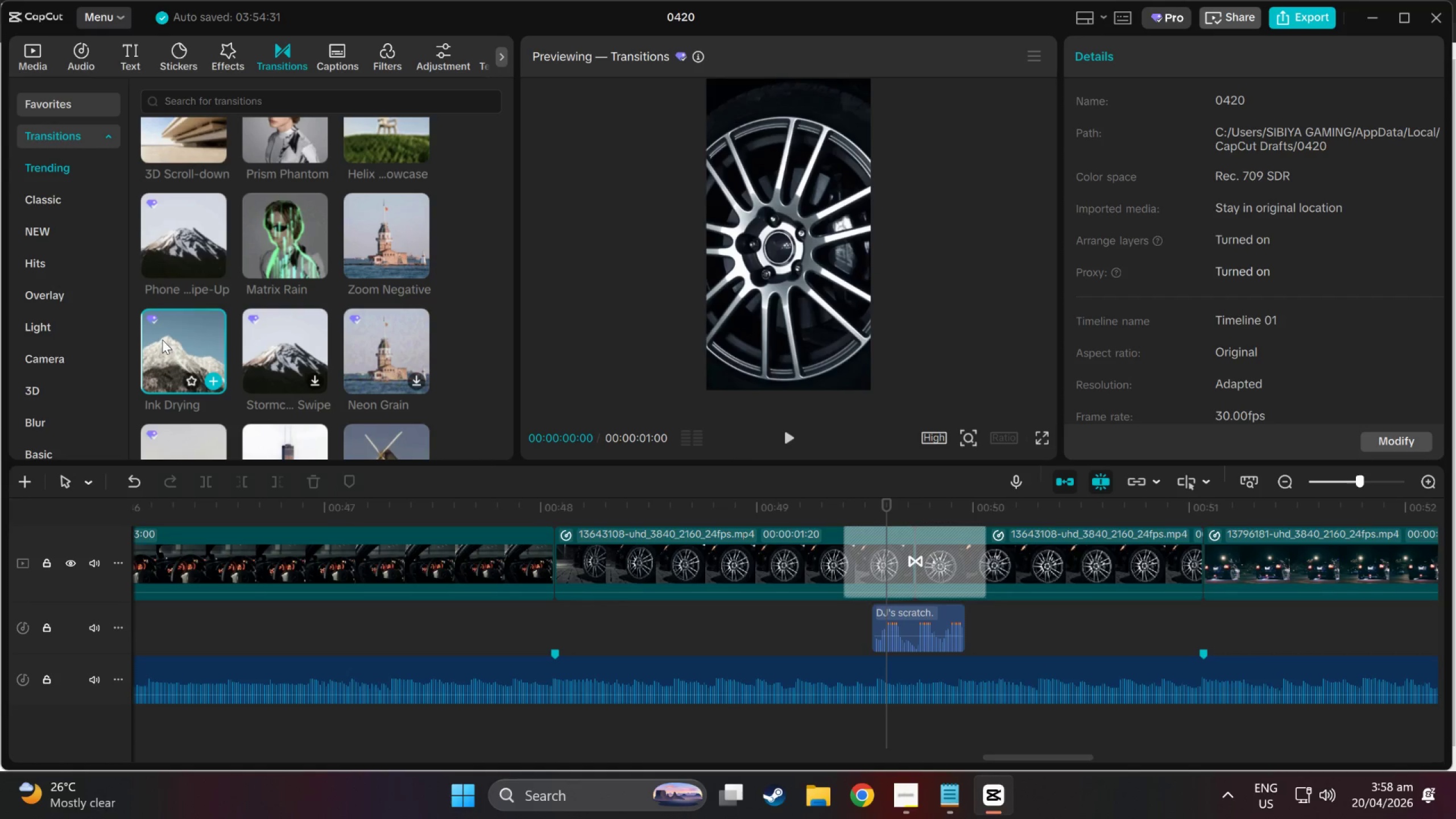 
scroll: coordinate [198, 319], scroll_direction: down, amount: 1.0
 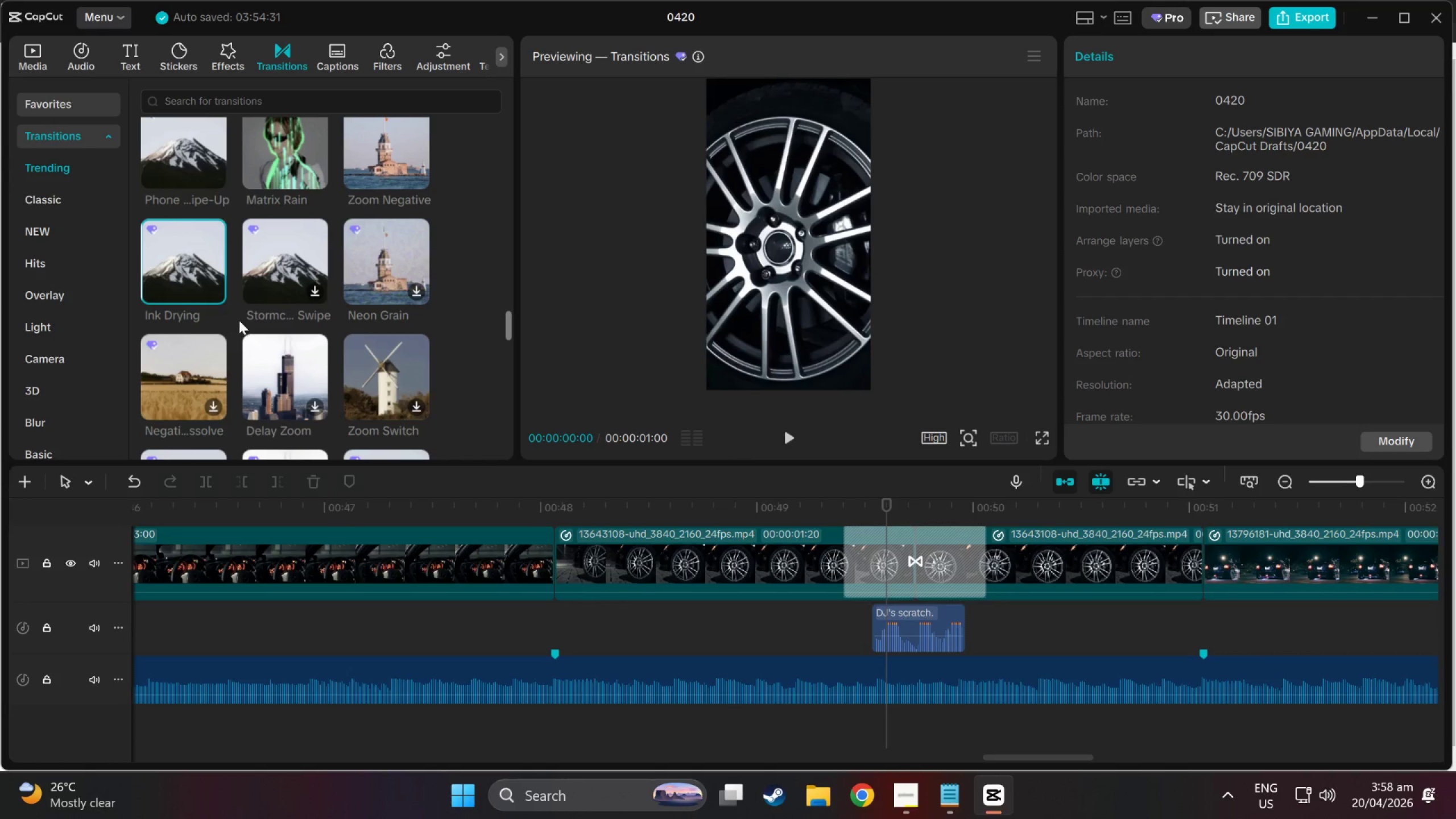 
mouse_move([282, 279])
 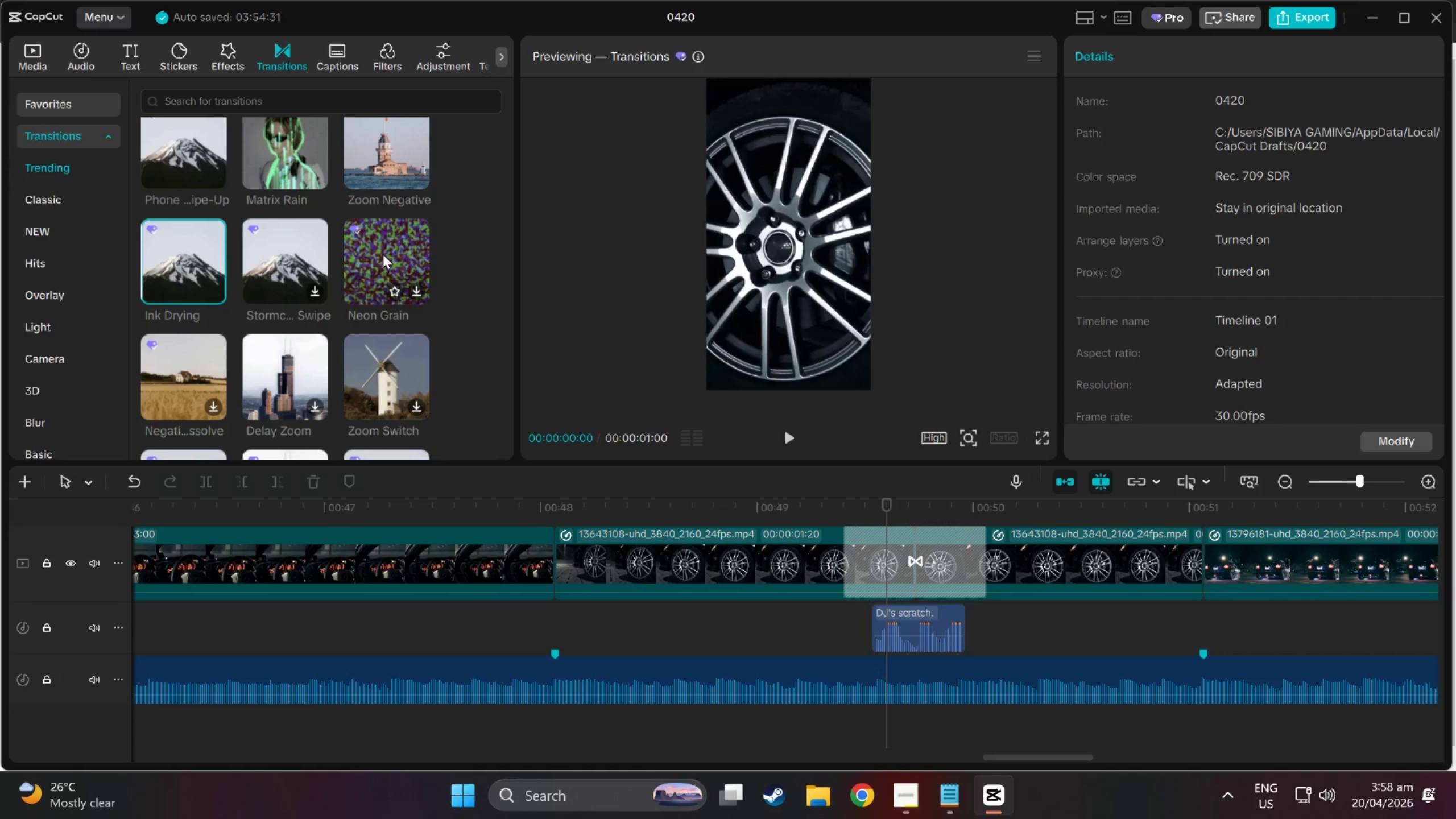 
left_click([383, 254])
 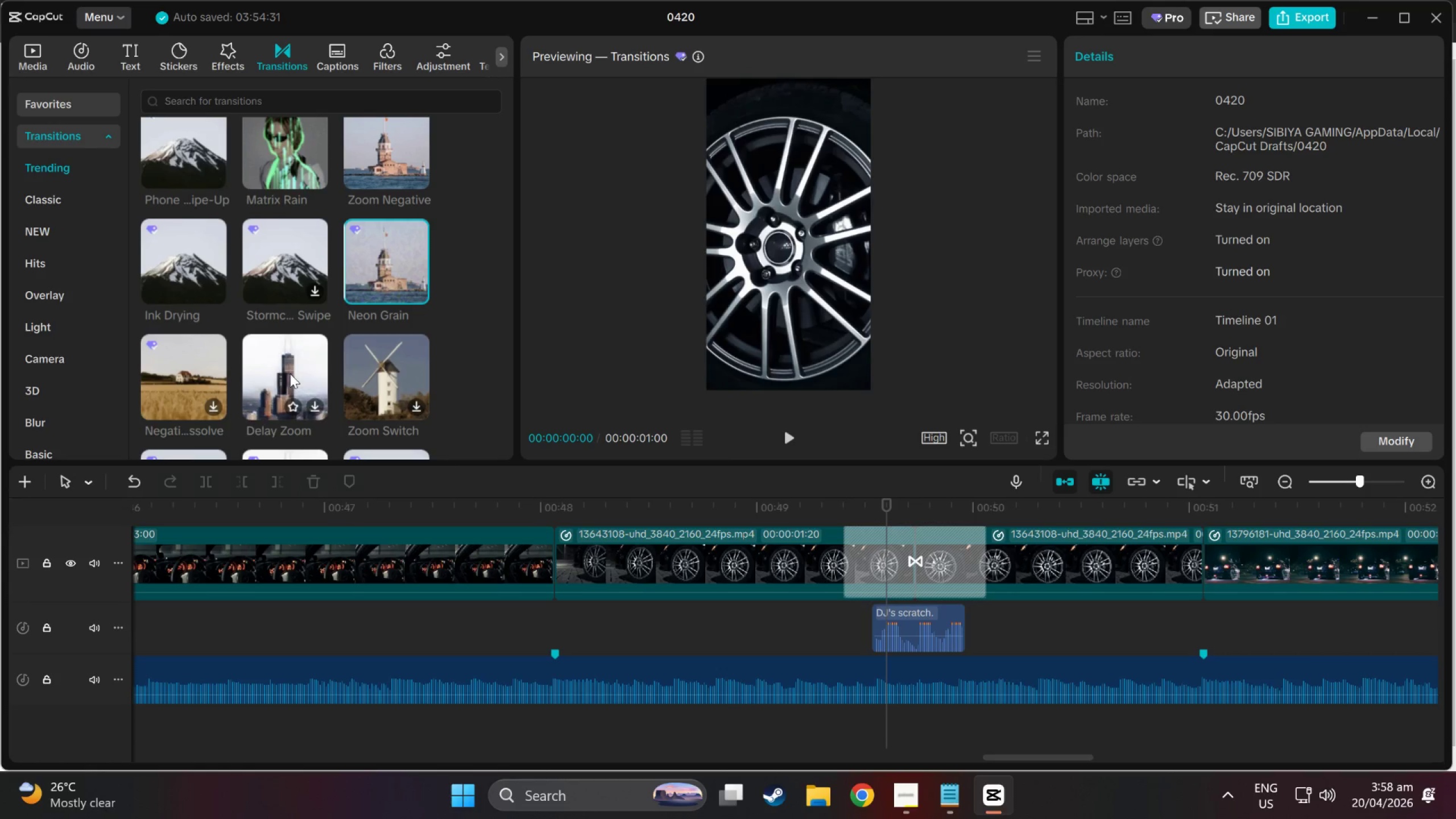 
wait(6.3)
 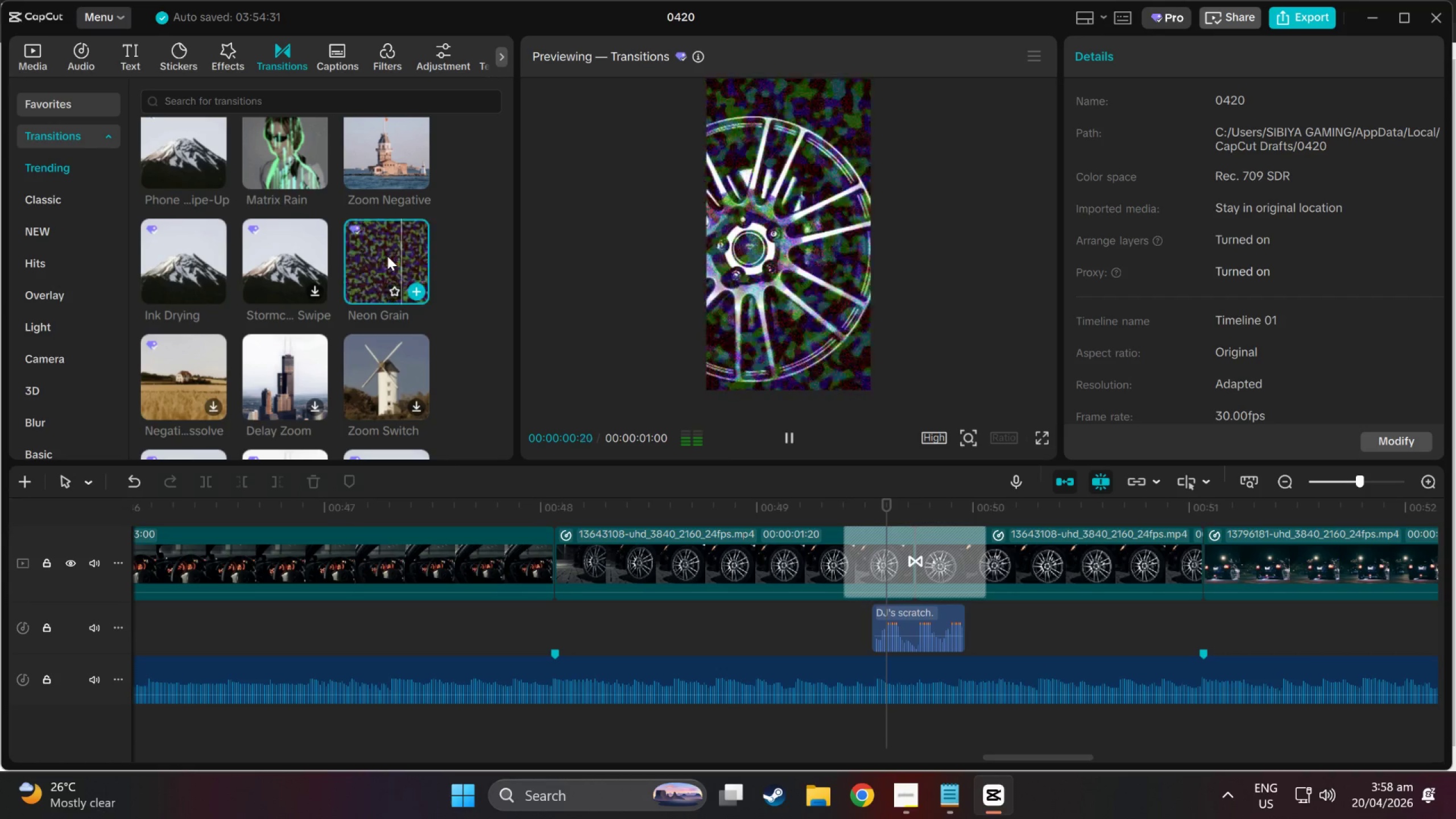 
scroll: coordinate [398, 349], scroll_direction: down, amount: 2.0
 